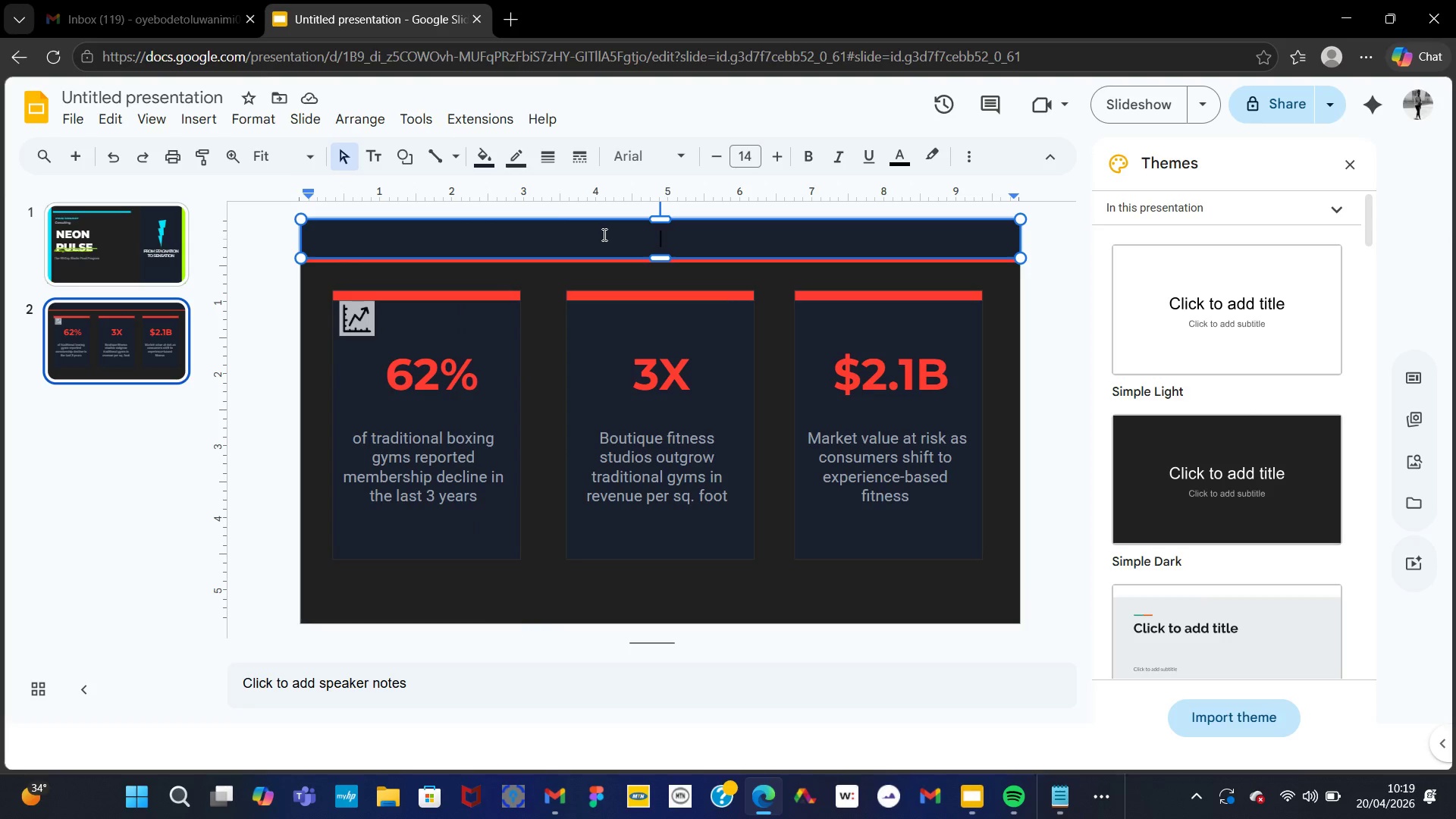 
right_click([603, 234])
 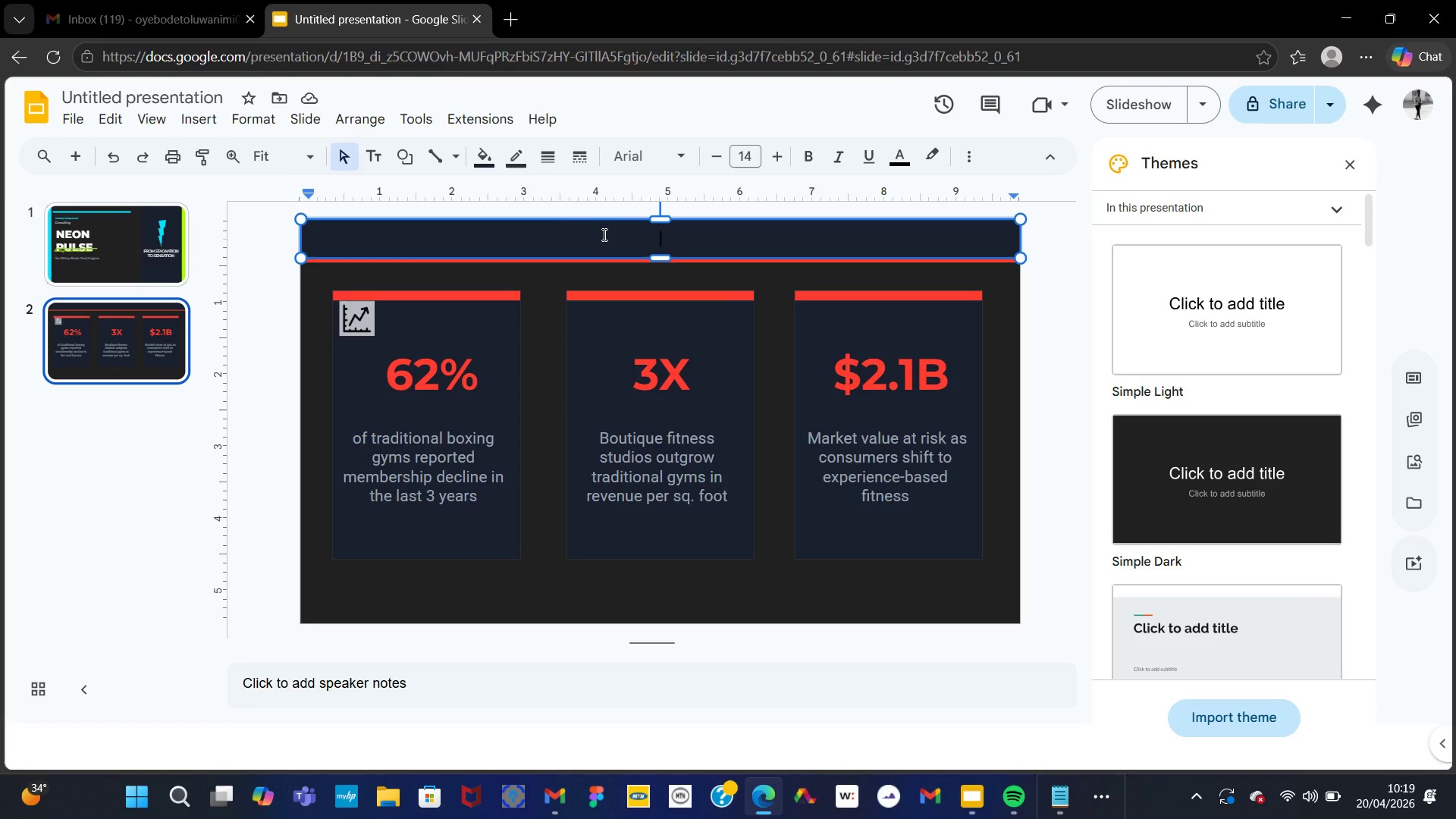 
double_click([603, 234])
 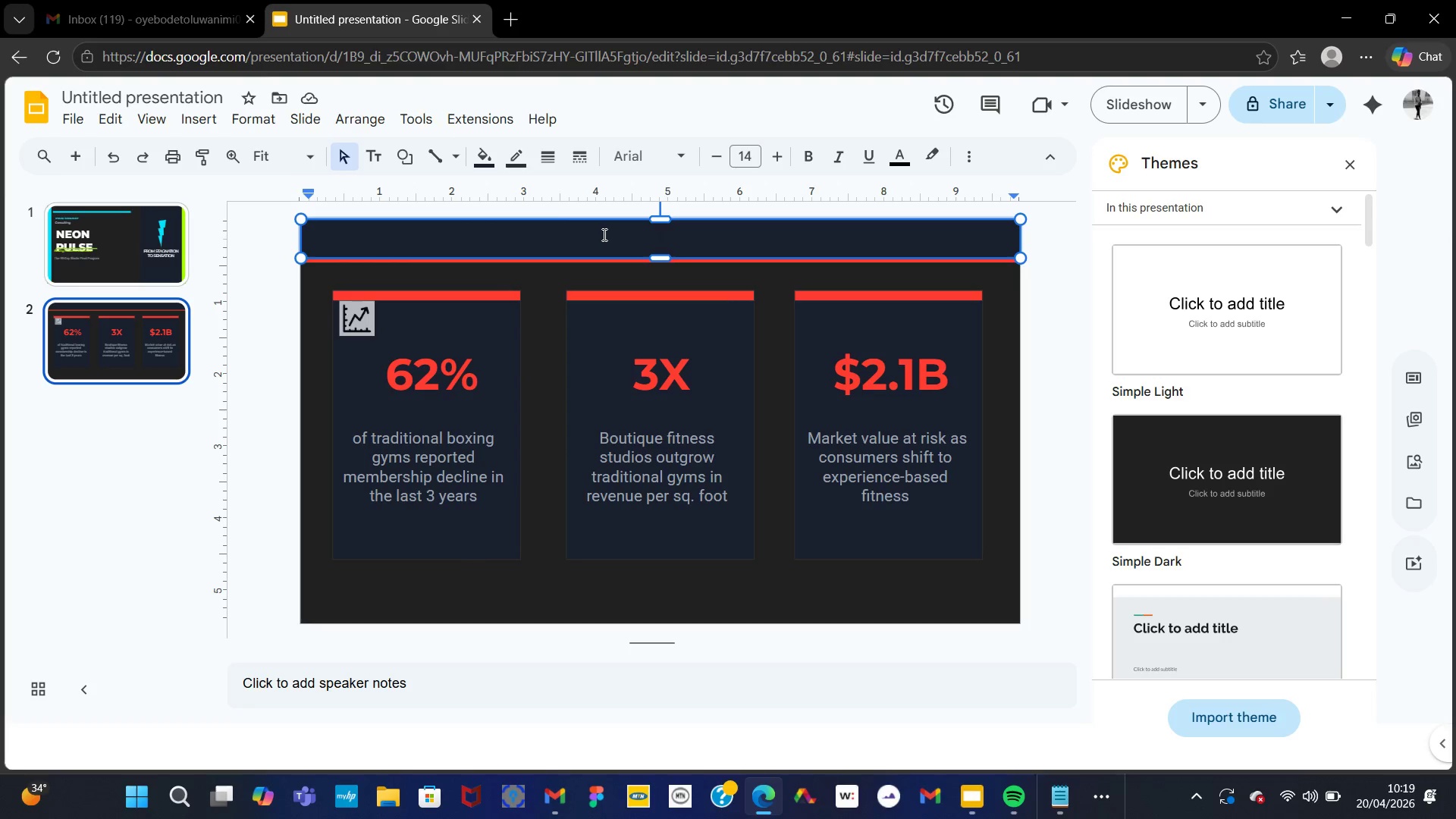 
triple_click([603, 234])
 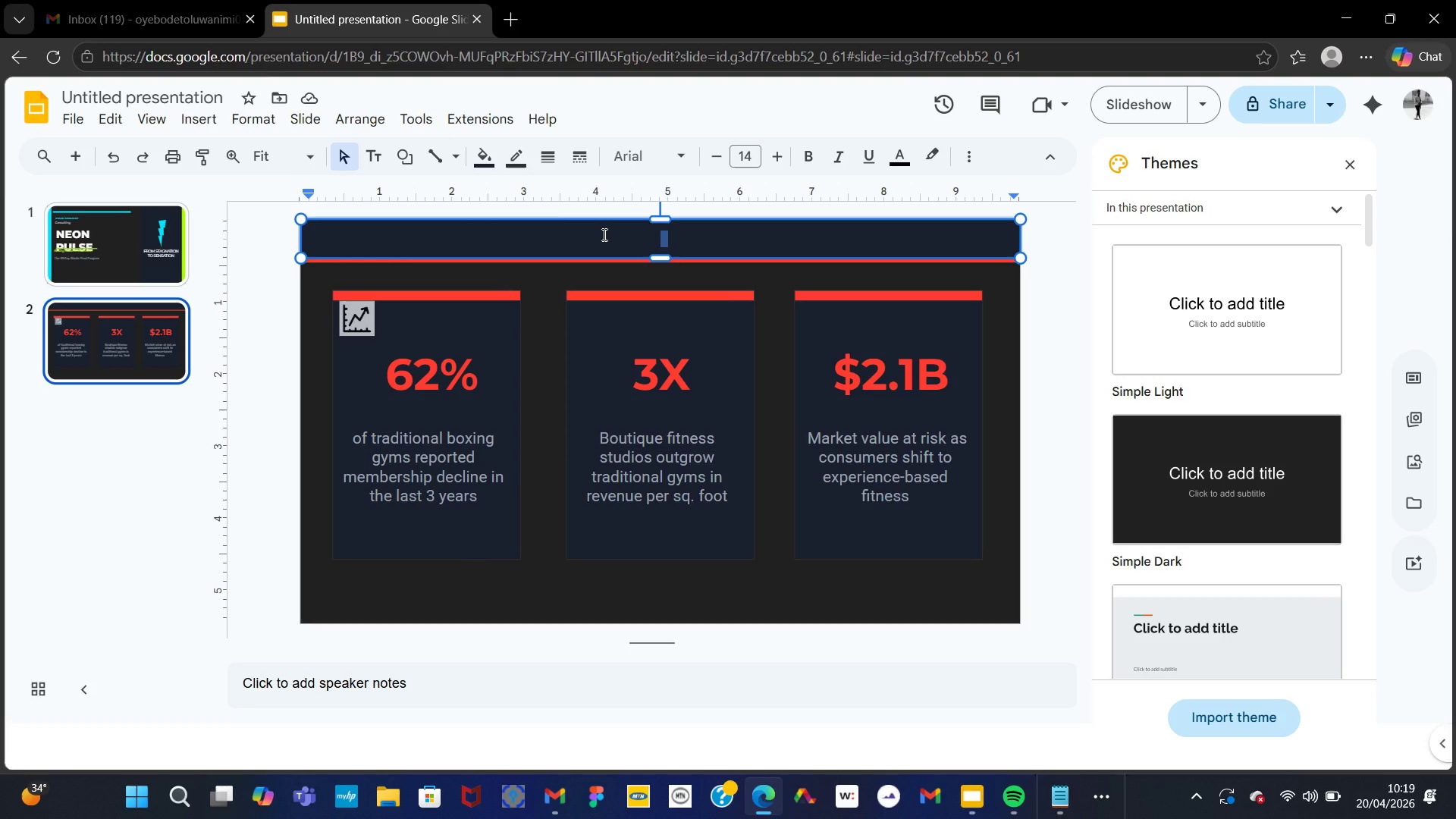 
type(THE )
 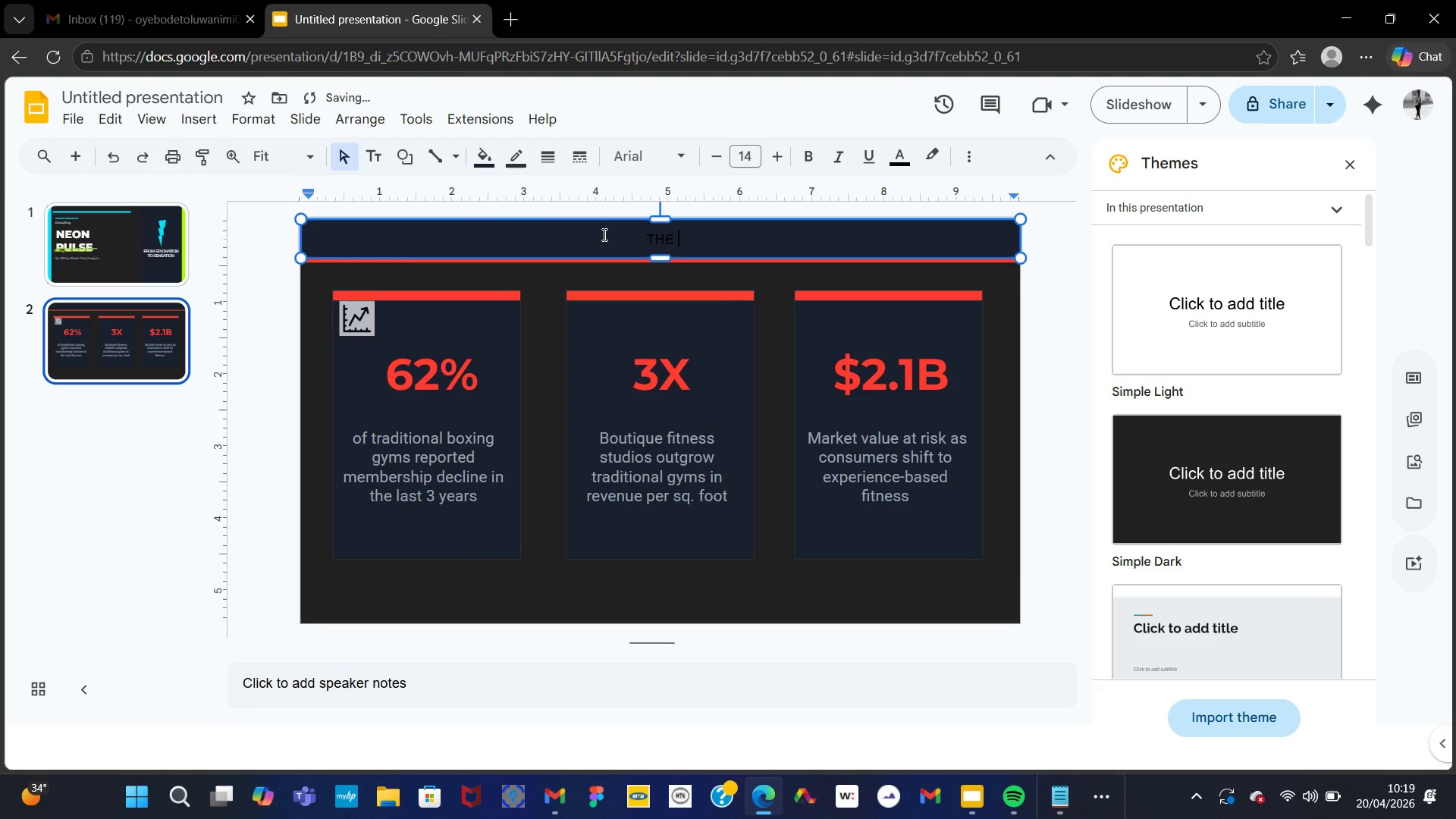 
type(@STAGNATION PROBLEM)
 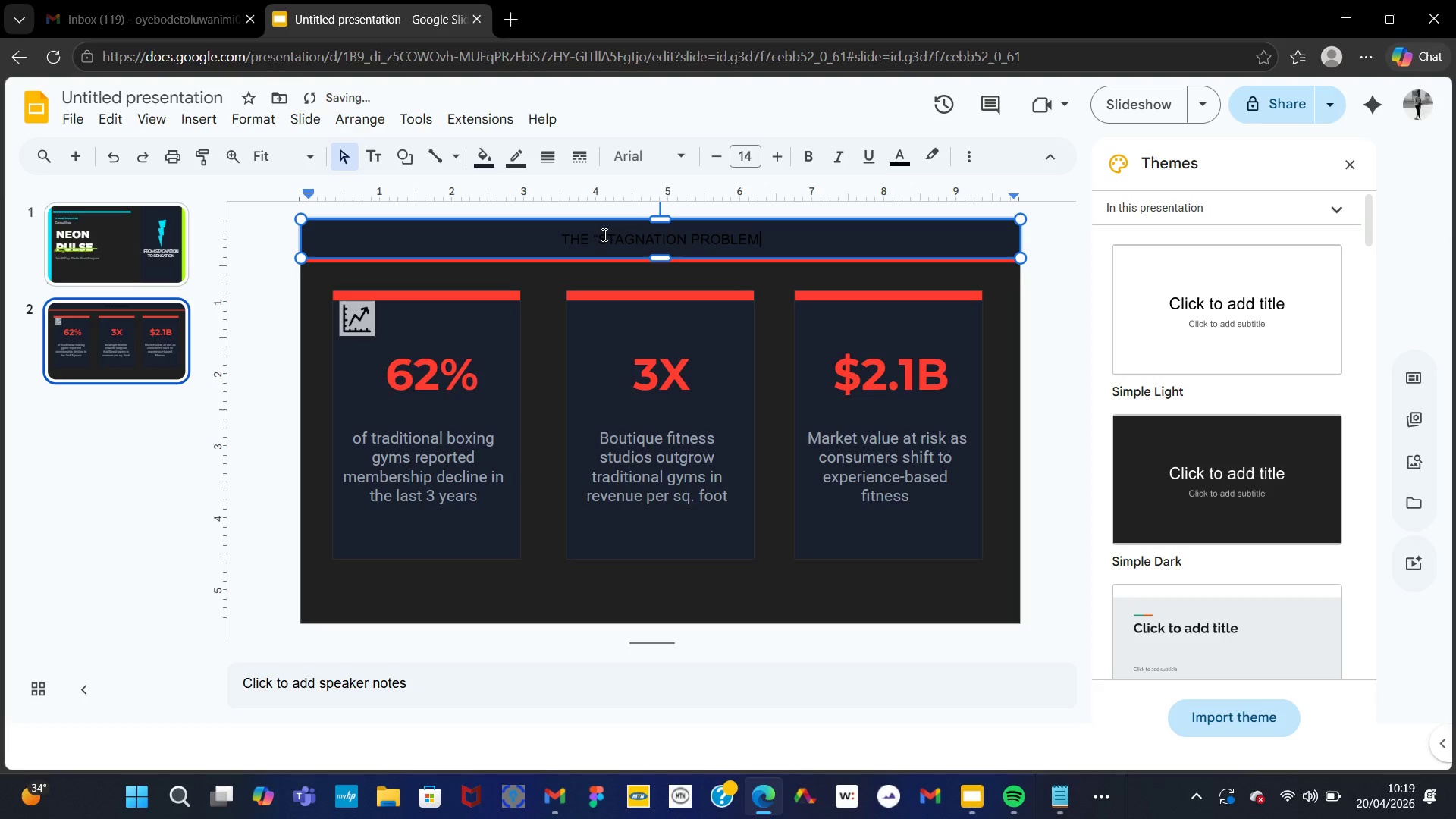 
key(Control+A)
 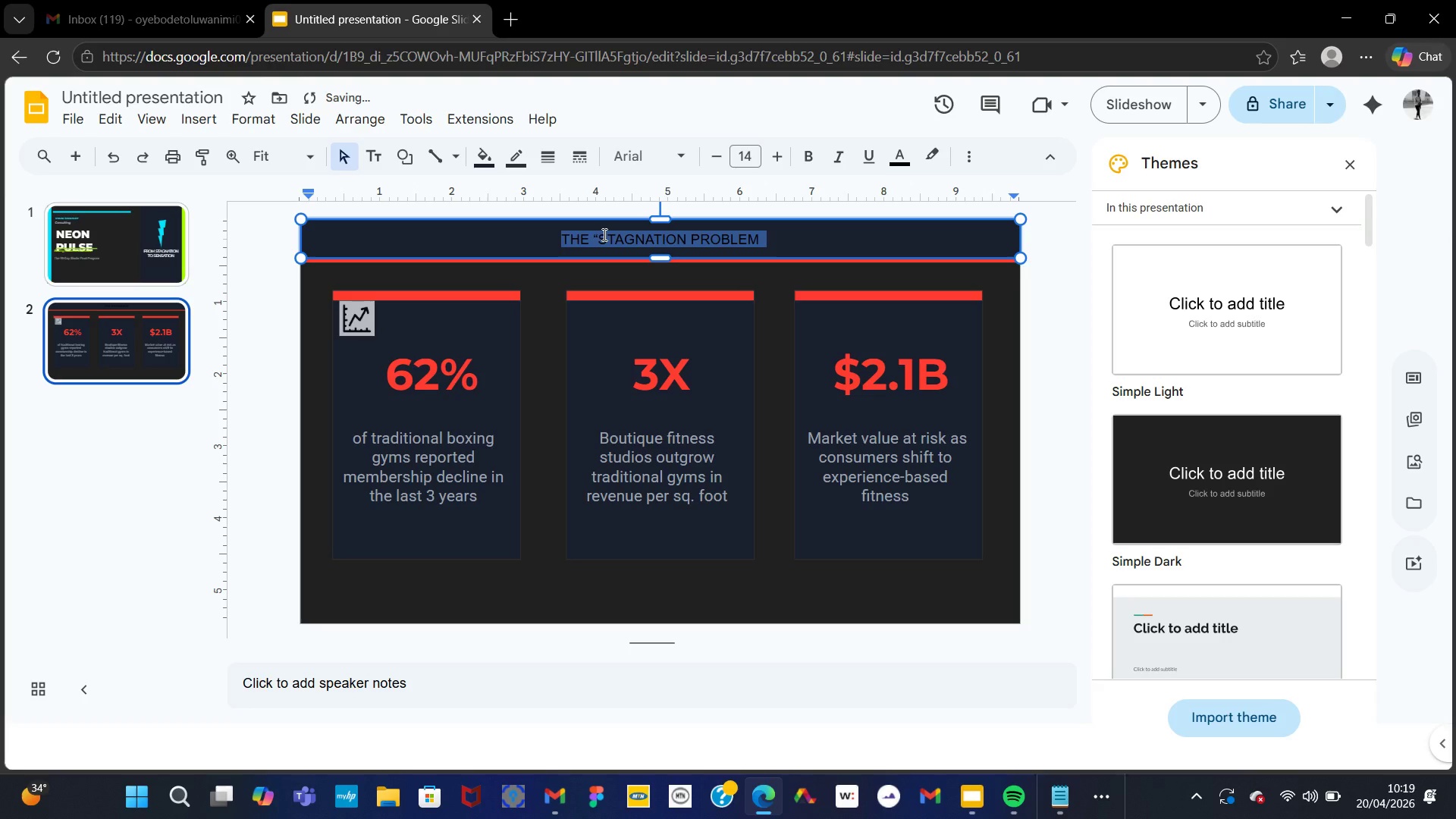 
key(Control+ControlLeft)
 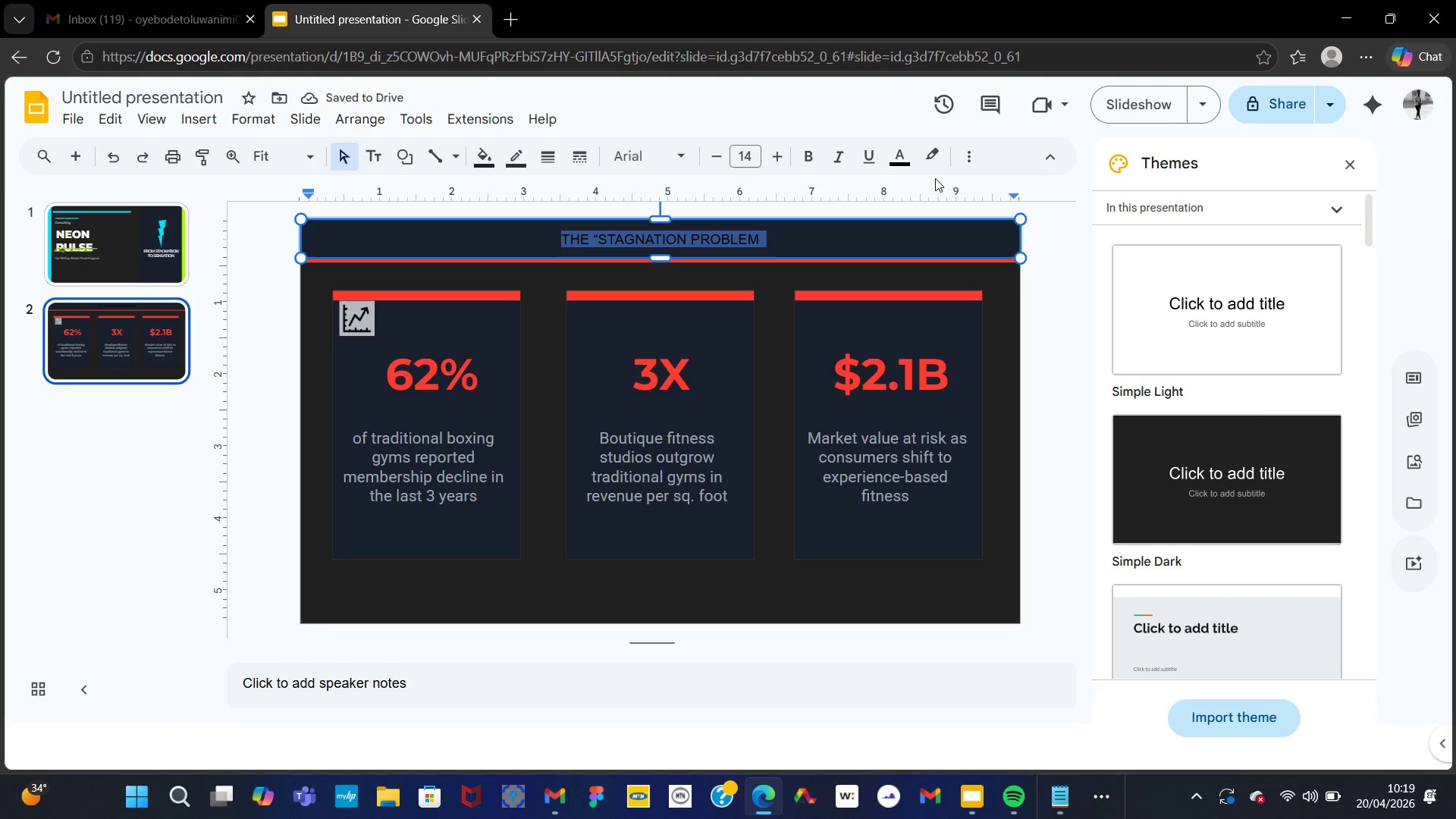 
left_click([900, 158])
 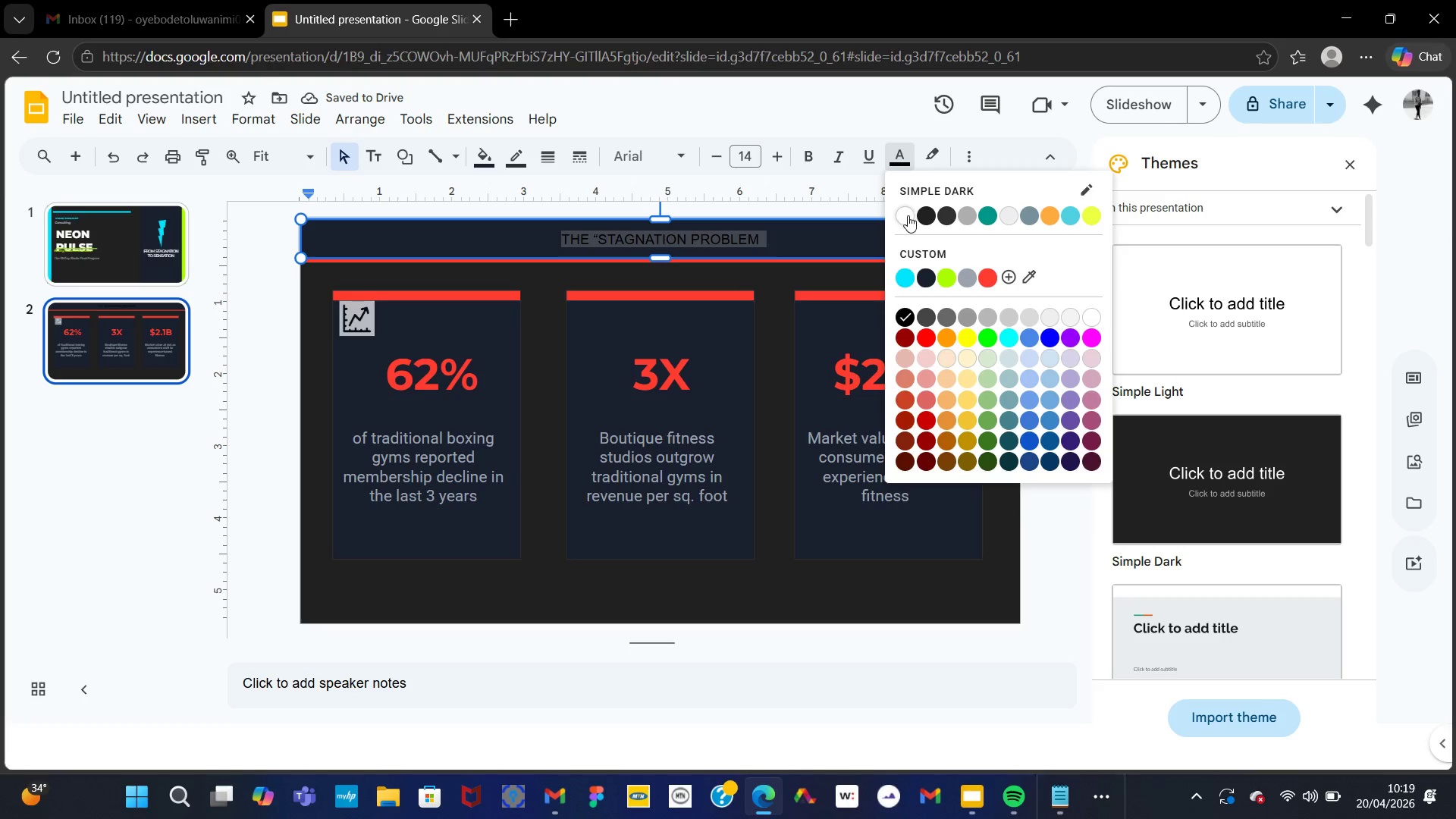 
left_click([908, 215])
 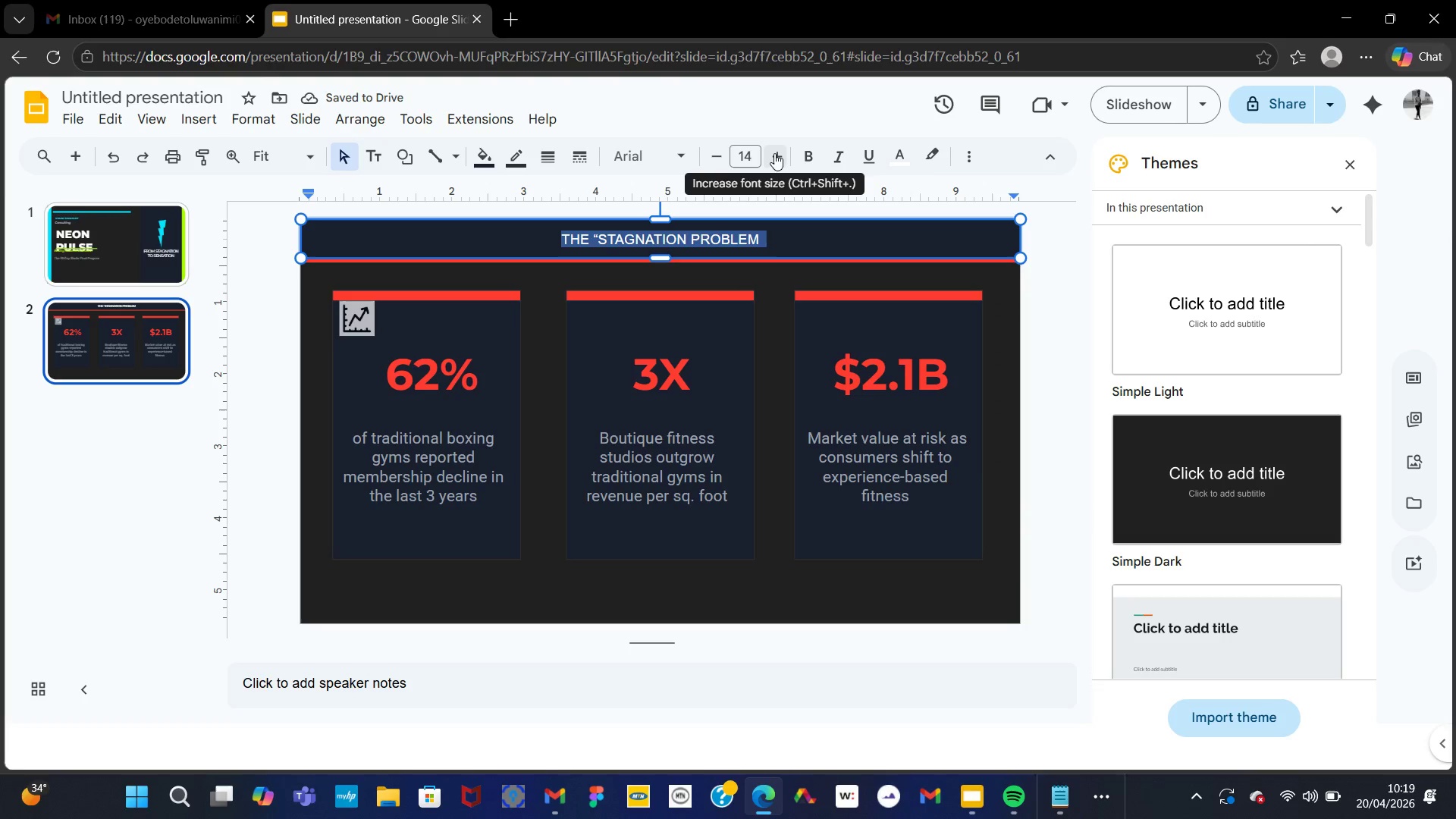 
left_click([676, 161])
 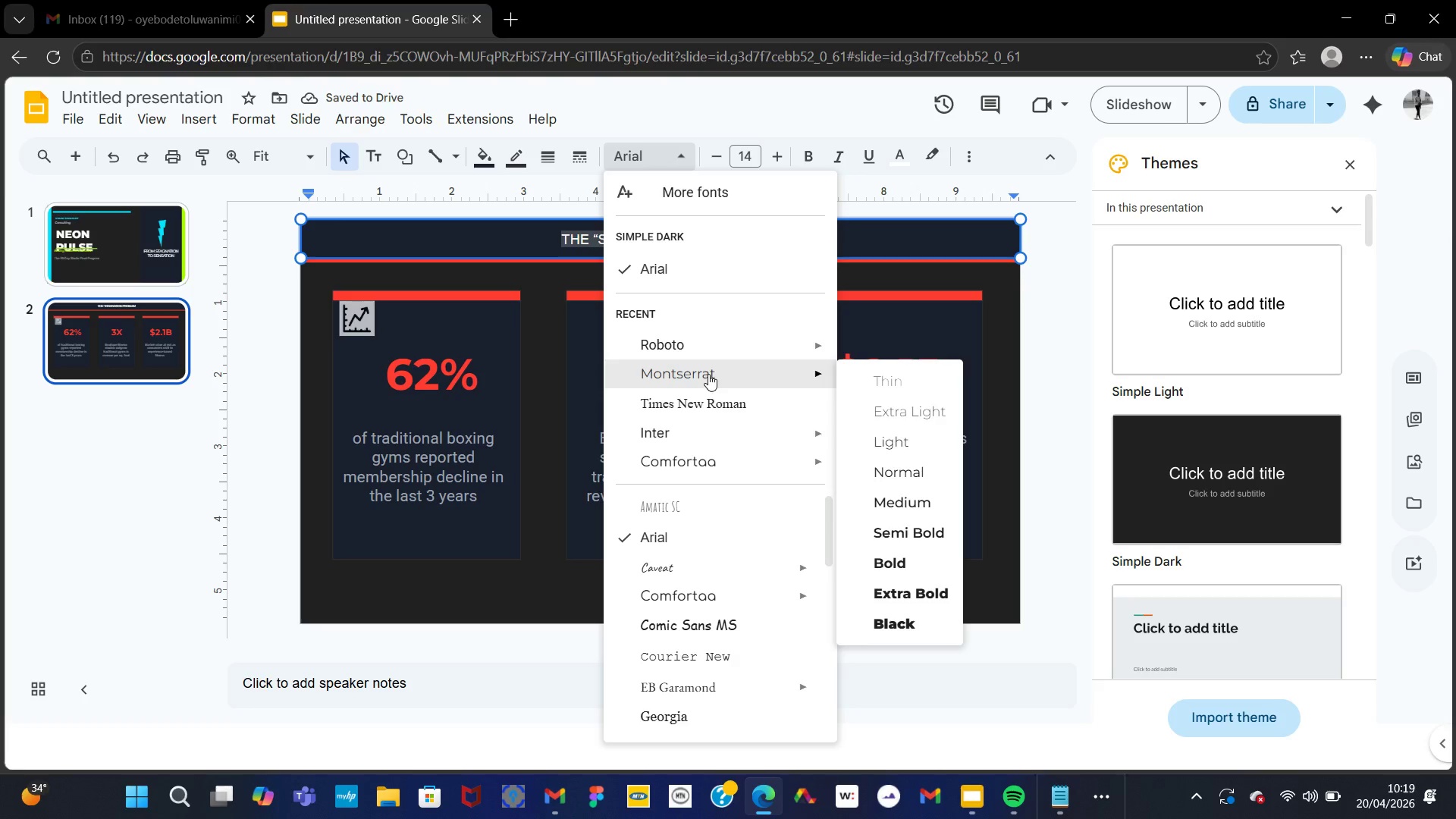 
mouse_move([786, 378])
 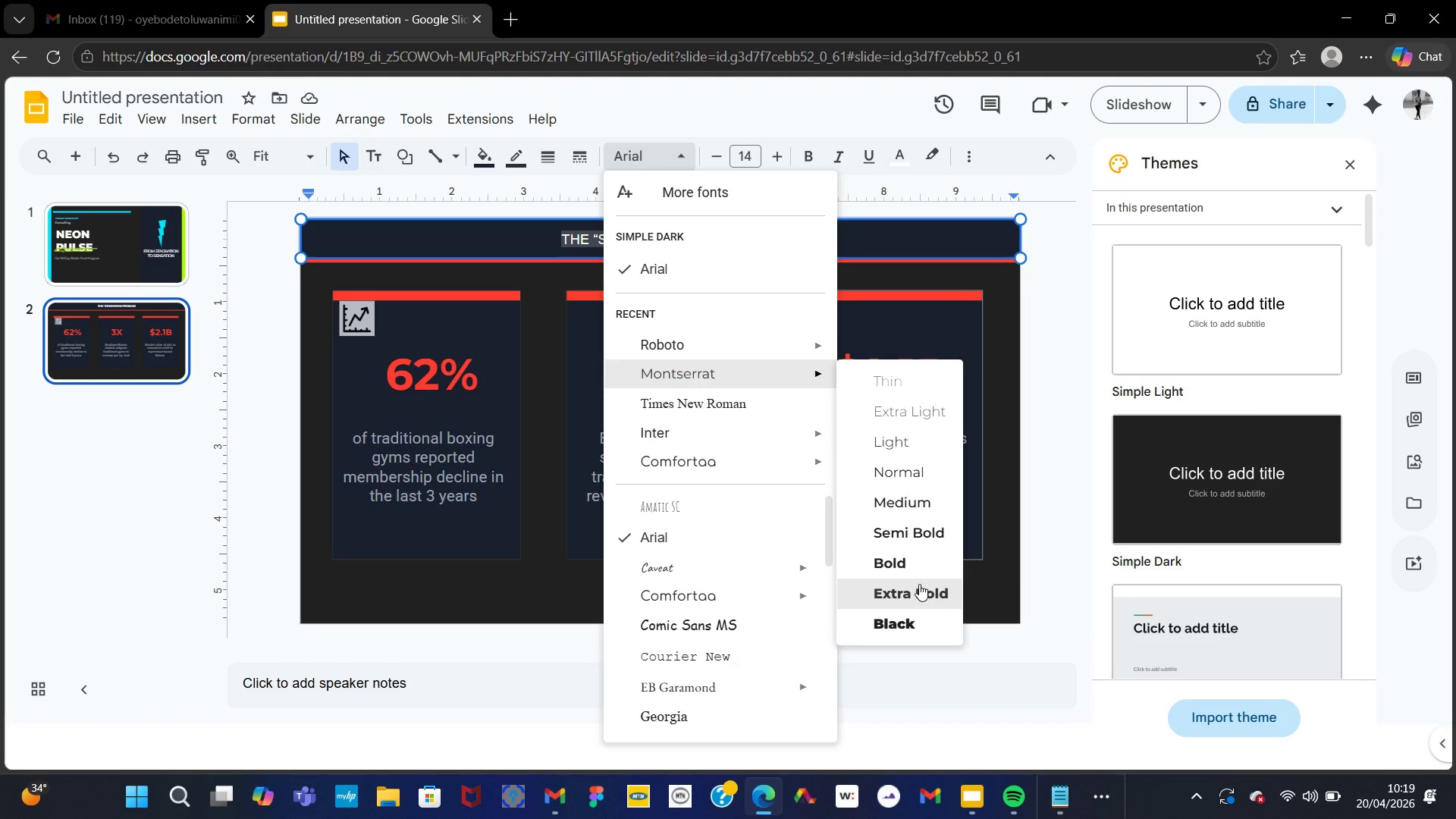 
left_click([905, 568])
 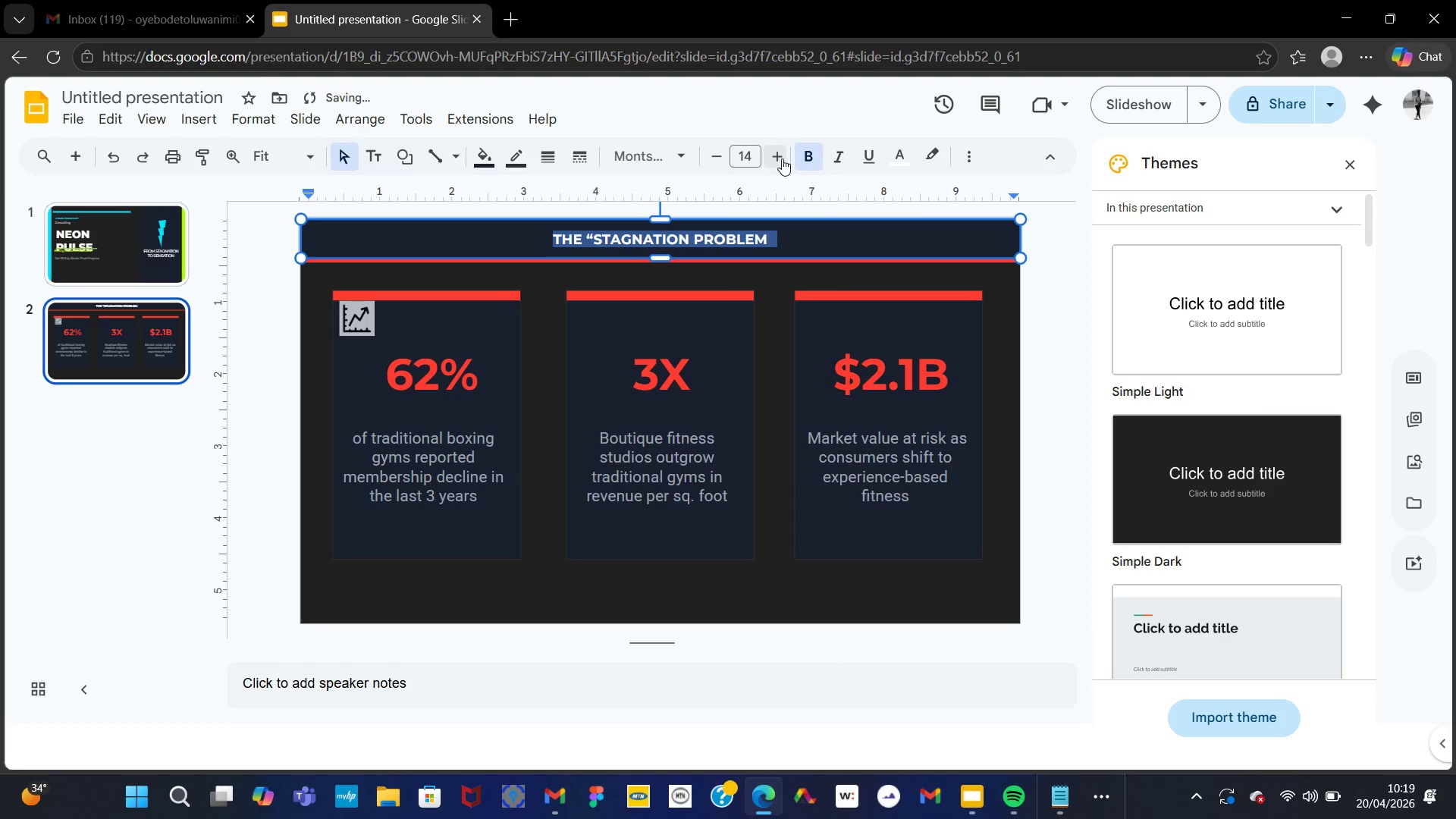 
double_click([782, 158])
 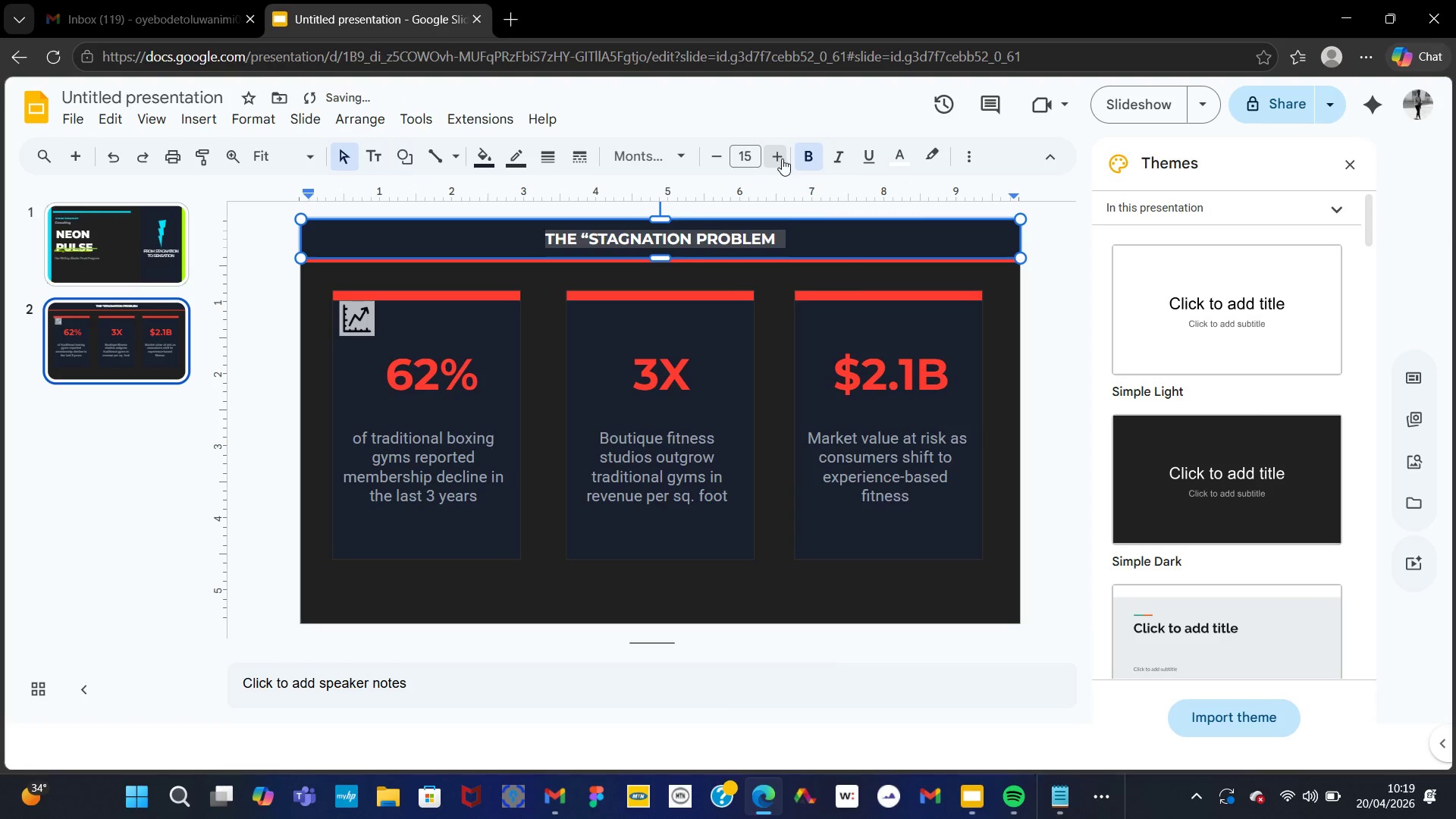 
triple_click([782, 158])
 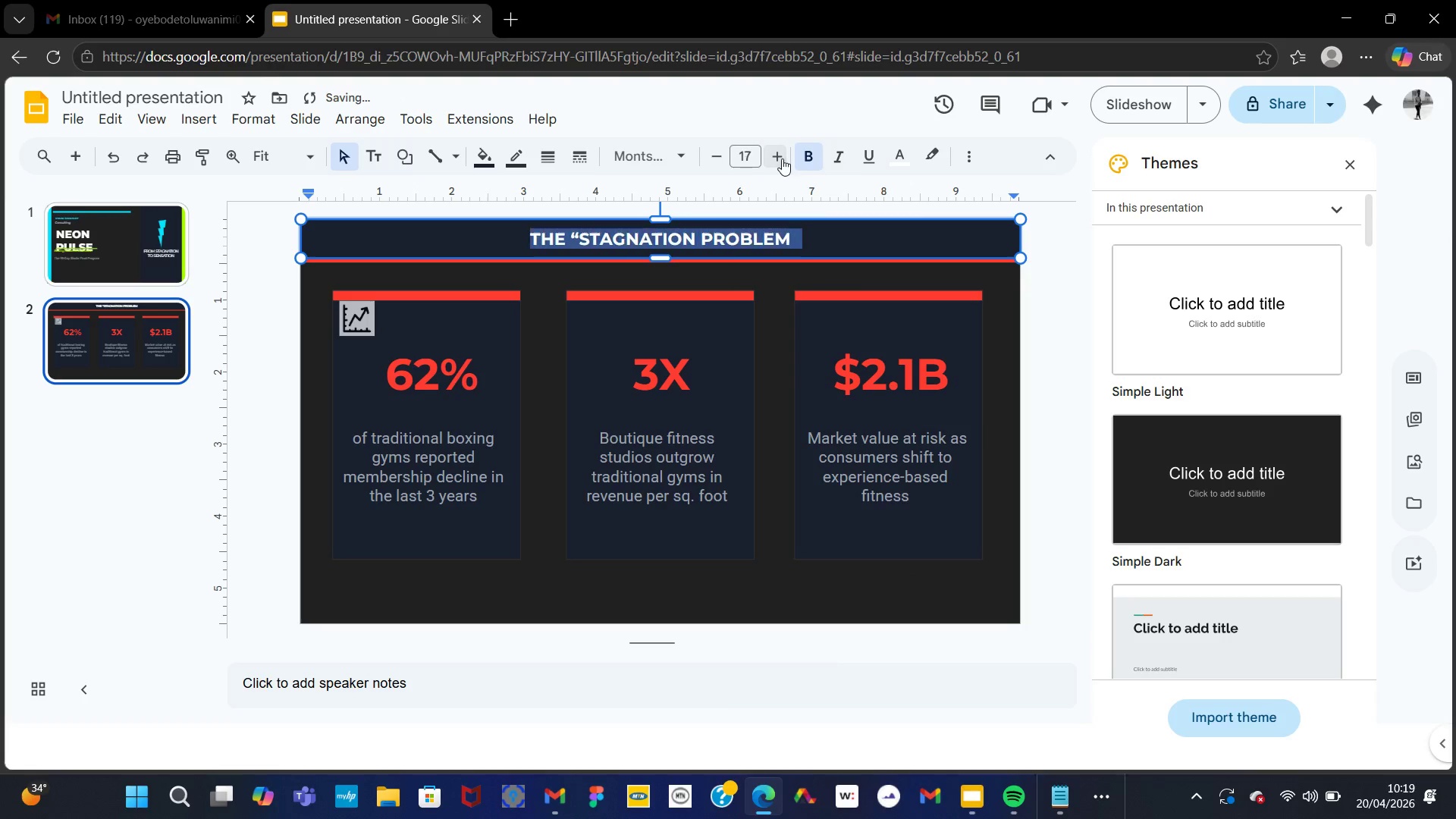 
triple_click([782, 158])
 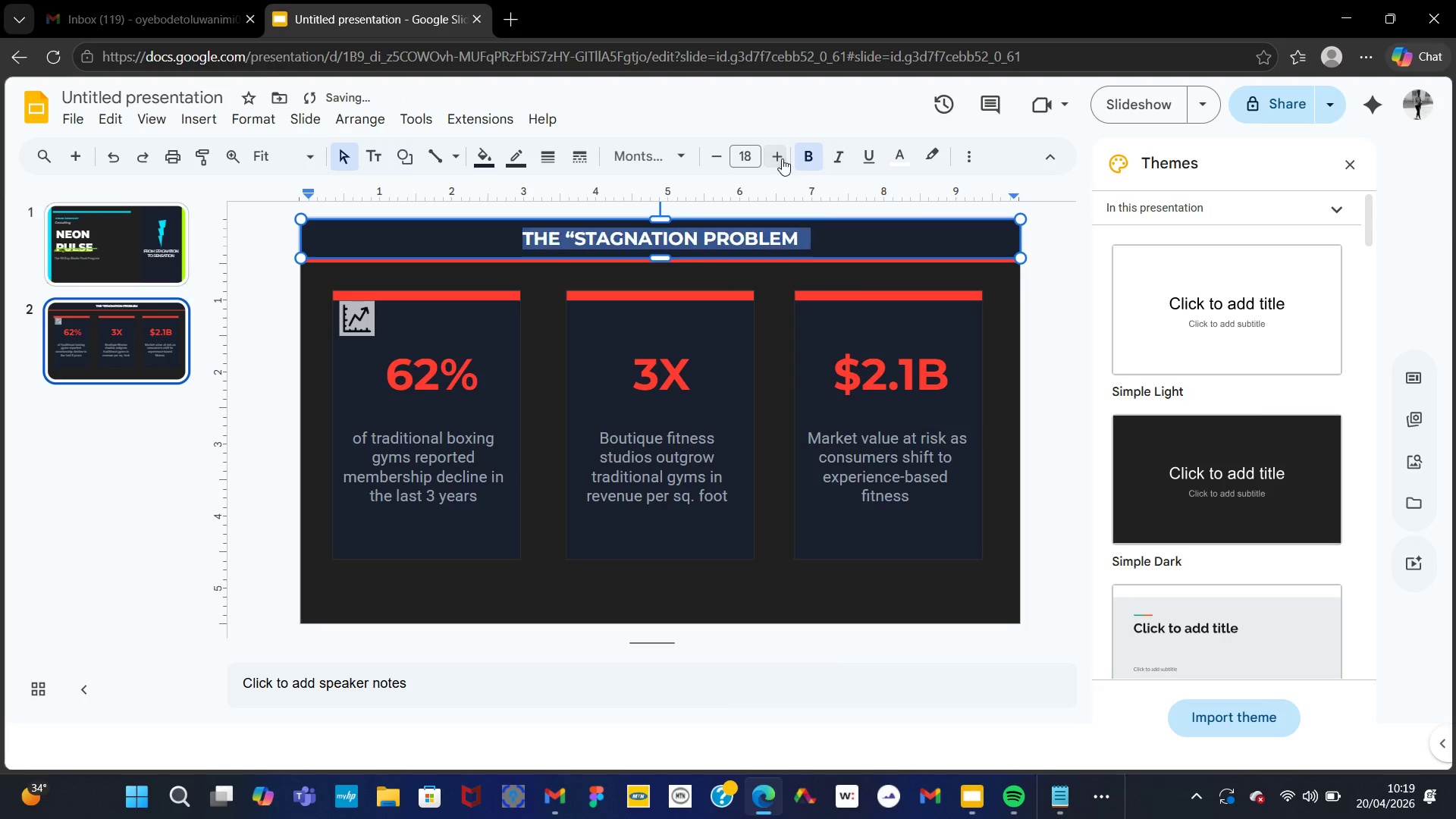 
triple_click([782, 158])
 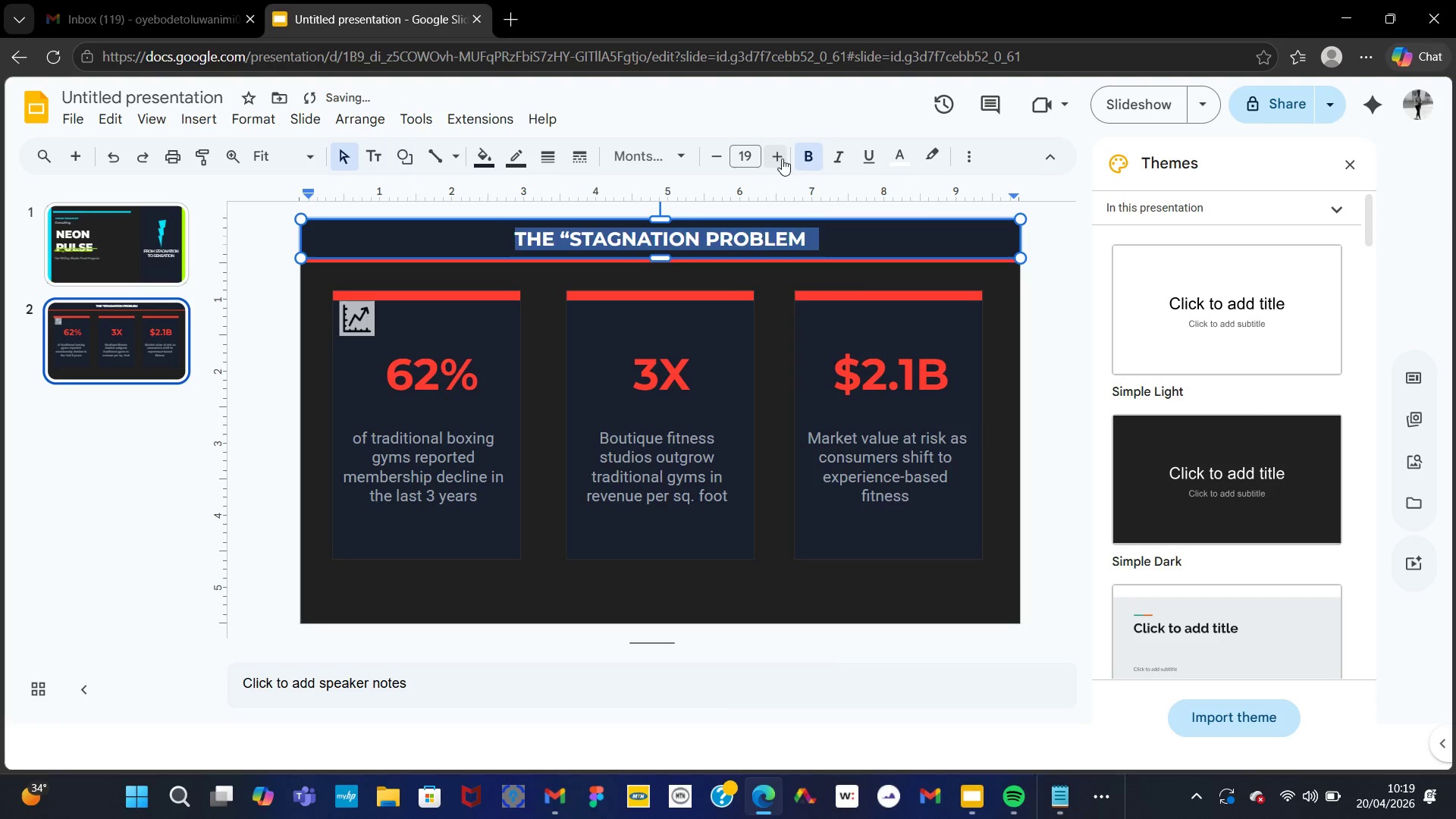 
triple_click([782, 158])
 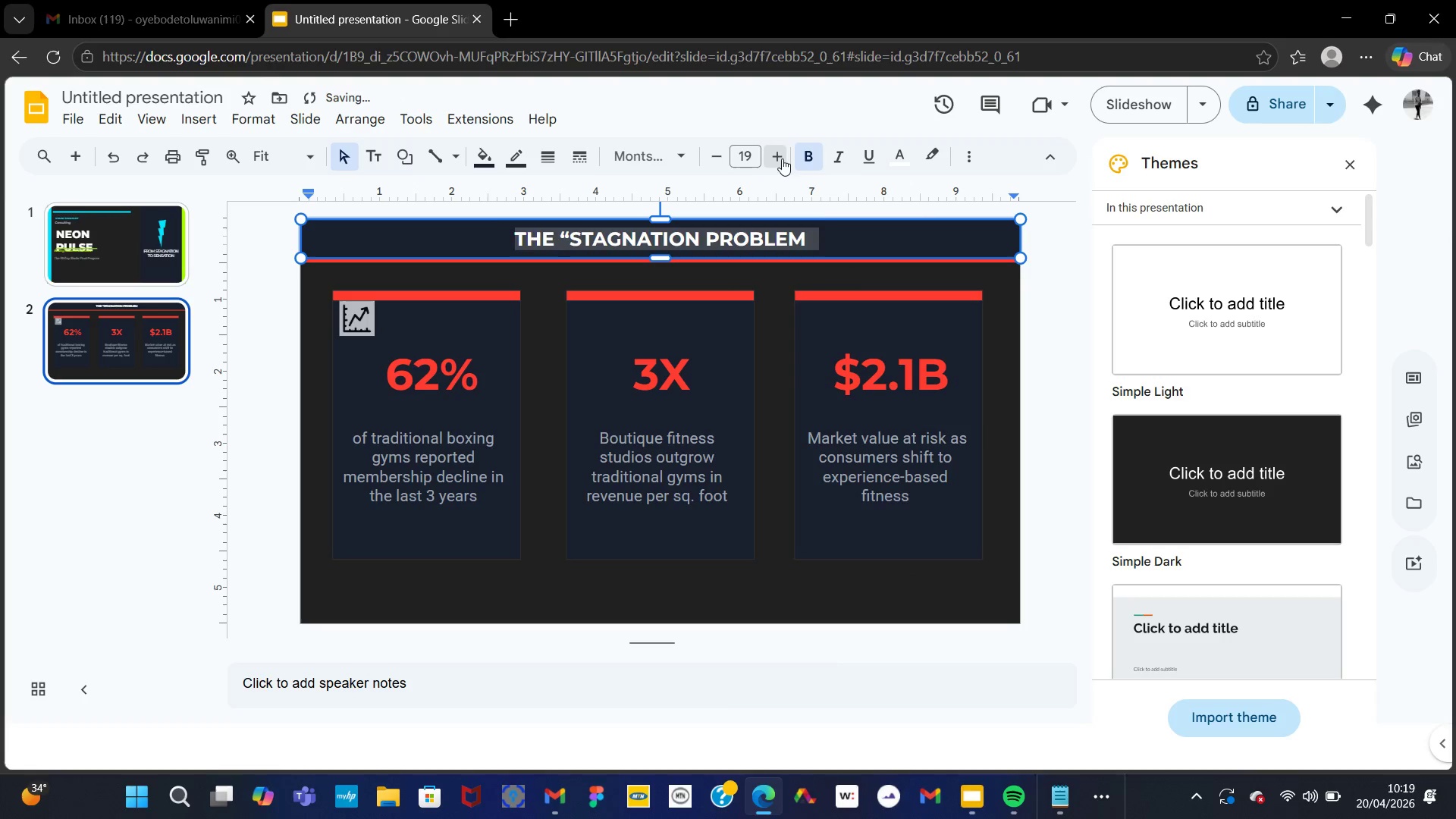 
triple_click([782, 158])
 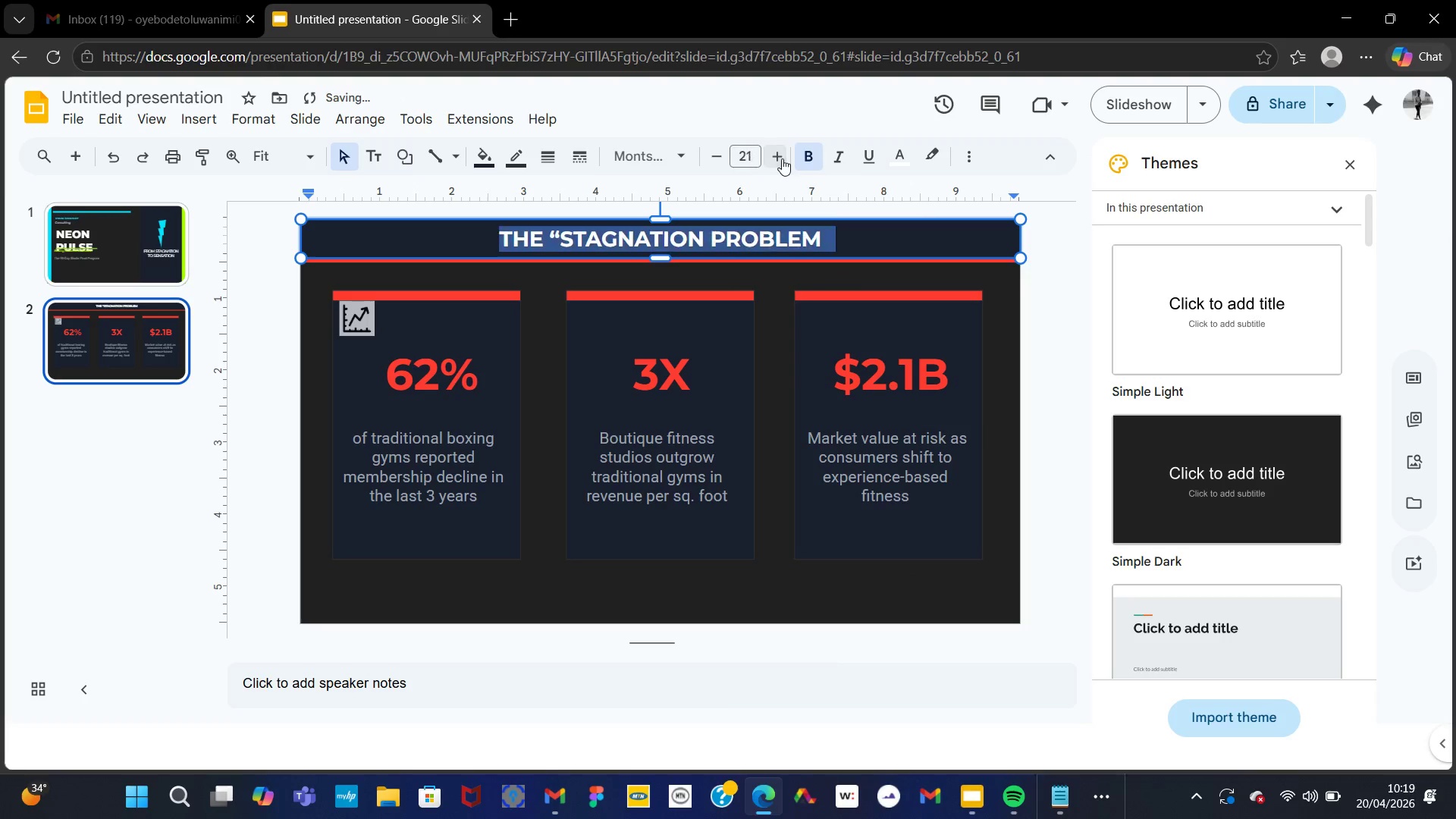 
triple_click([782, 158])
 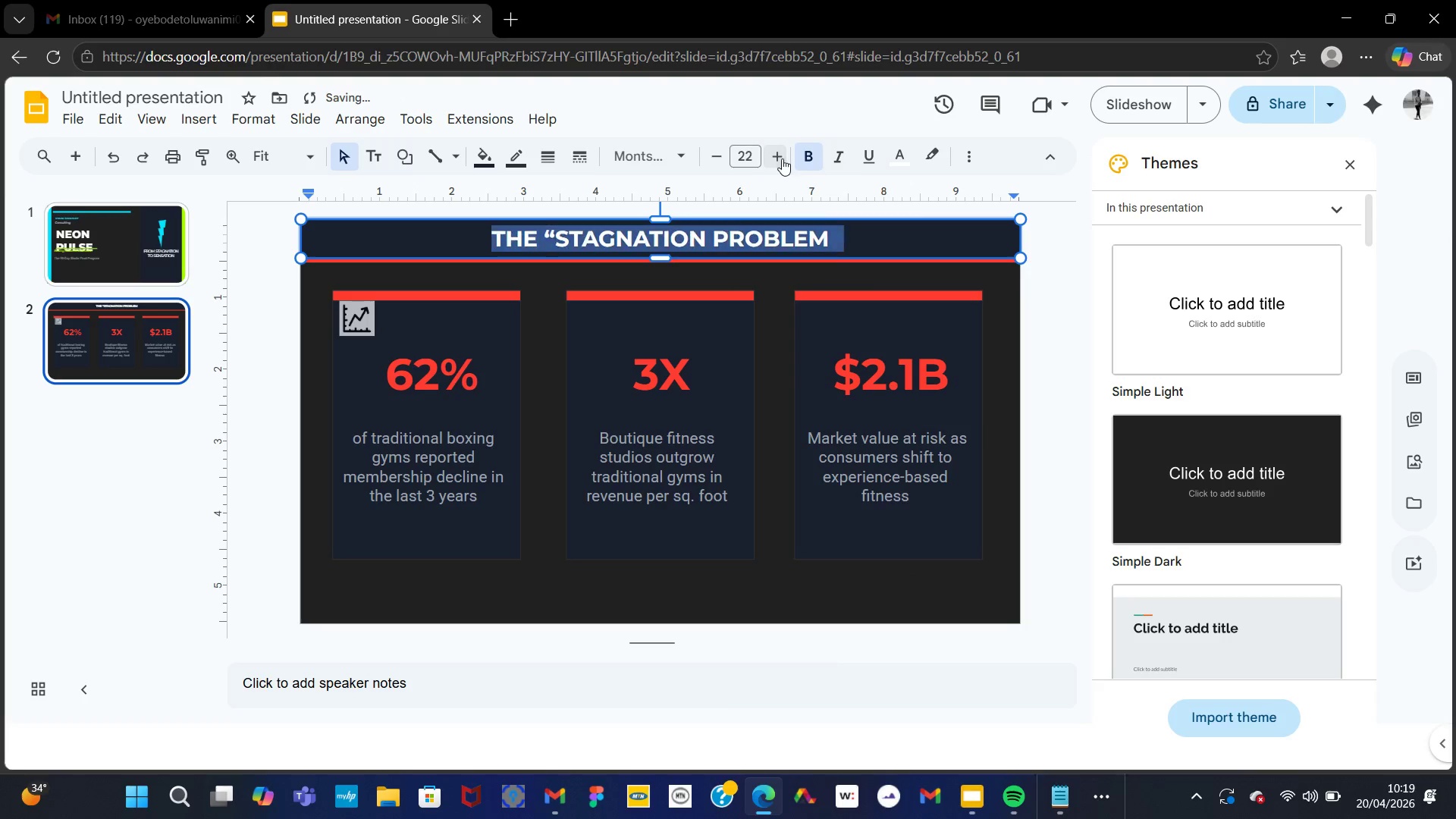 
triple_click([782, 158])
 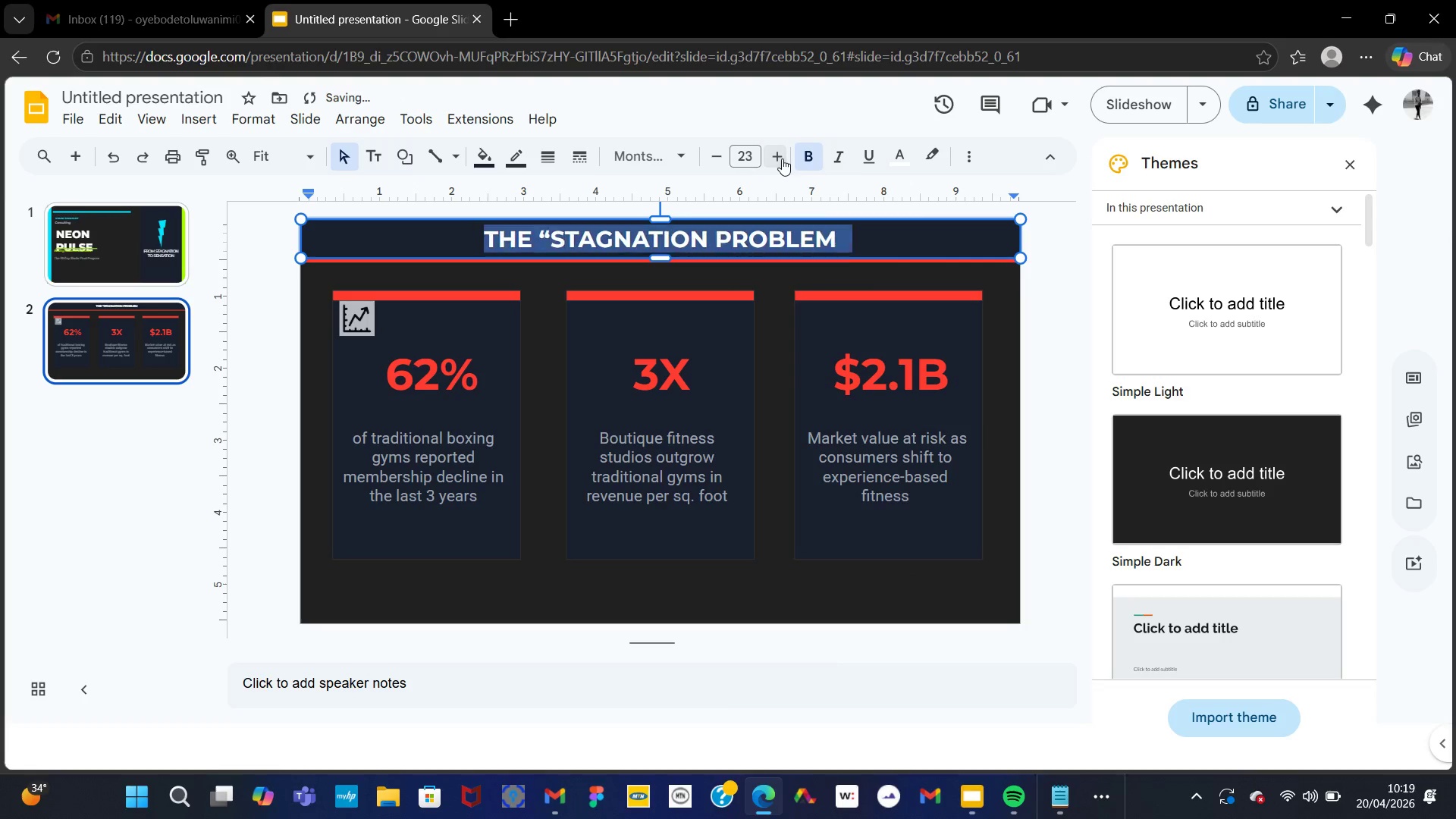 
triple_click([782, 158])
 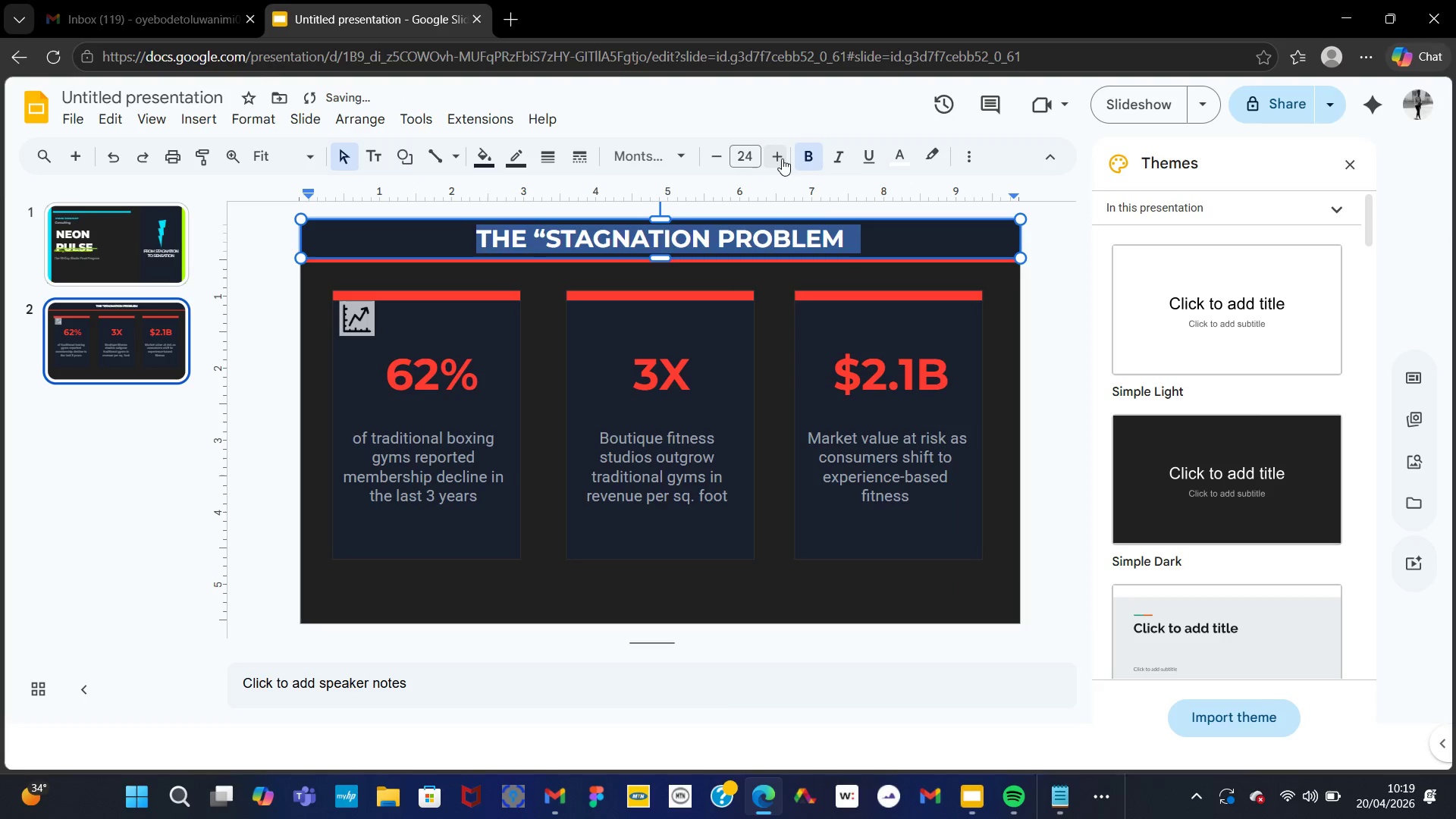 
triple_click([782, 158])
 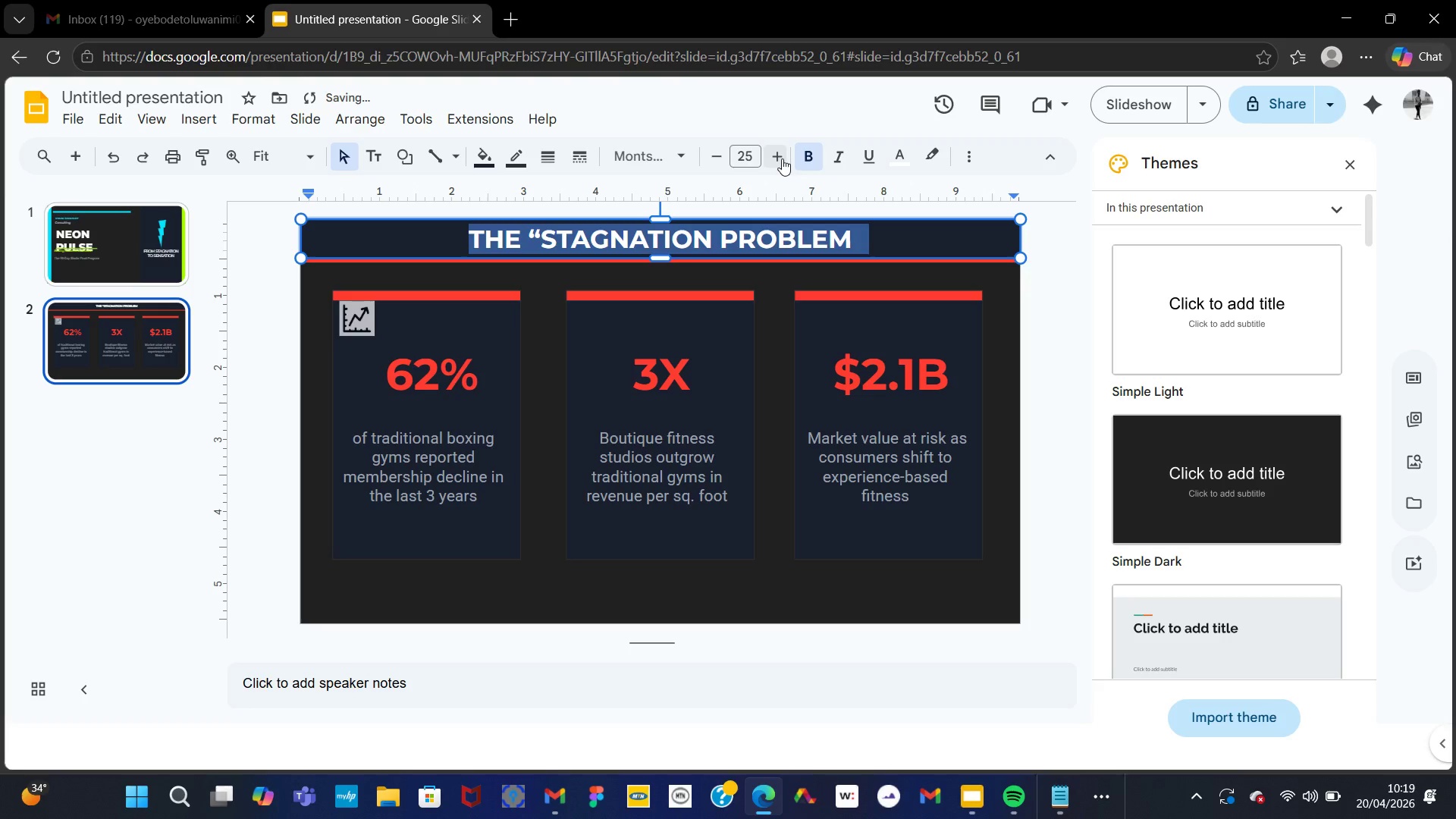 
left_click([782, 158])
 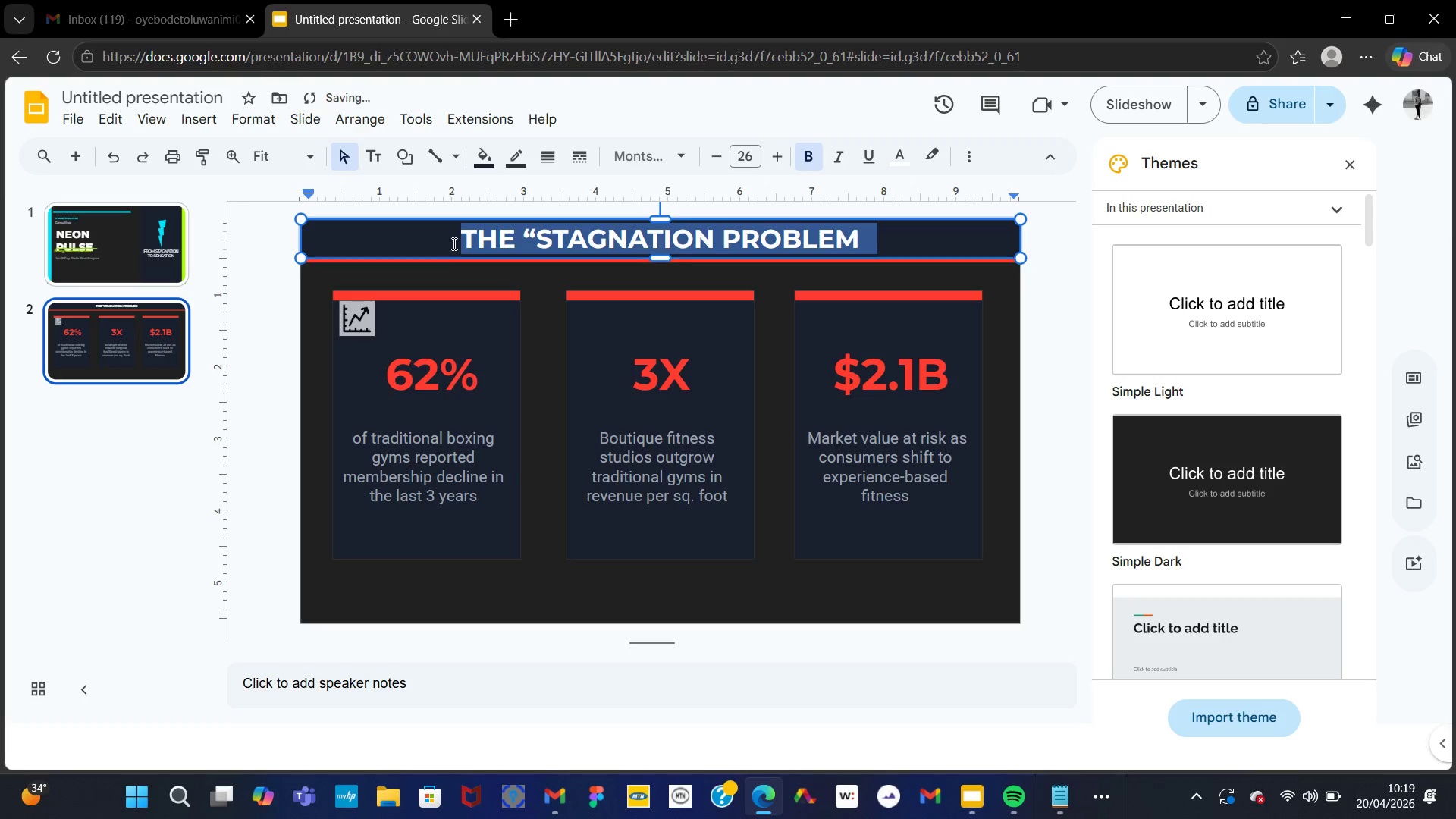 
left_click([453, 243])
 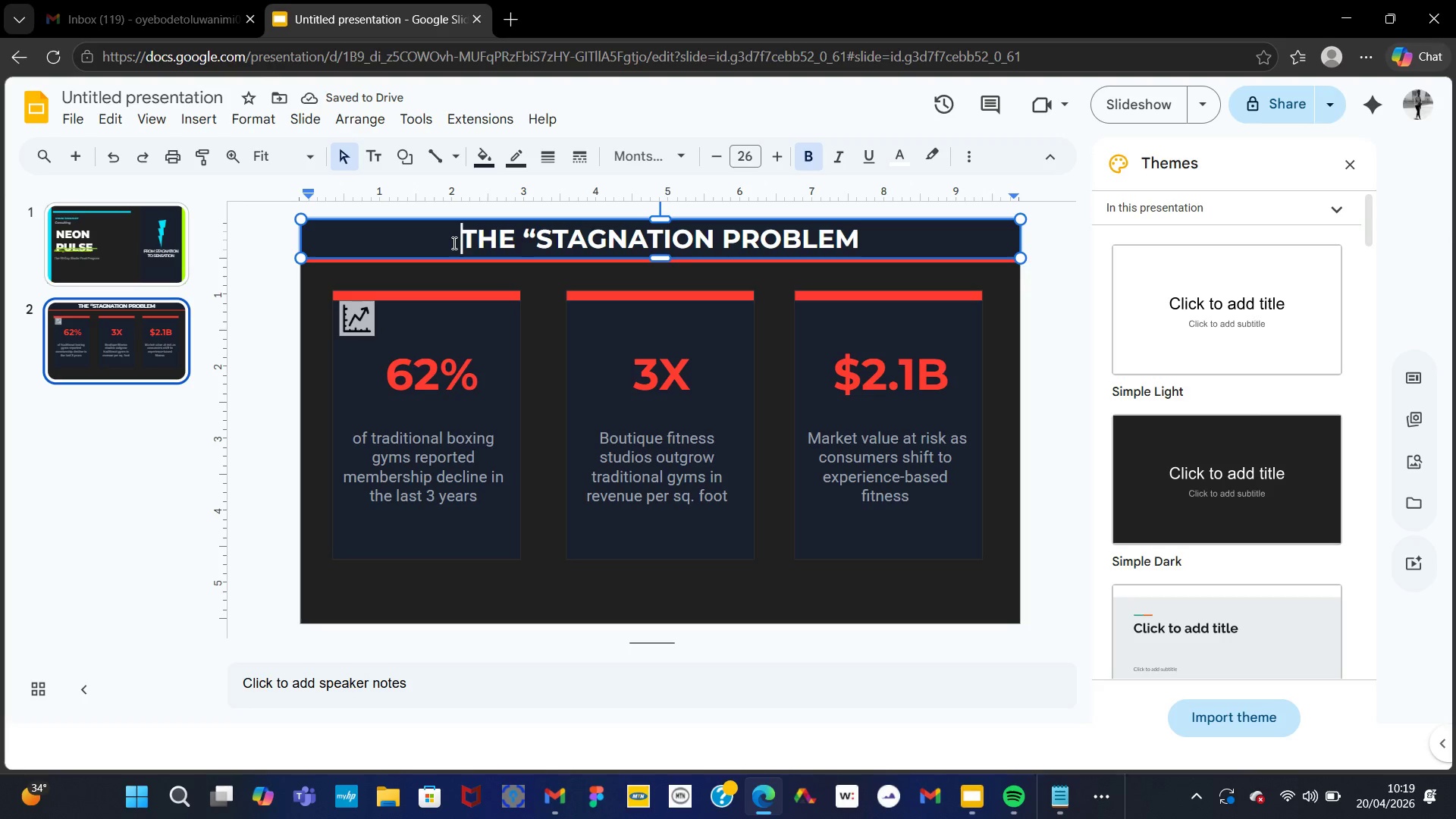 
key(ArrowLeft)
 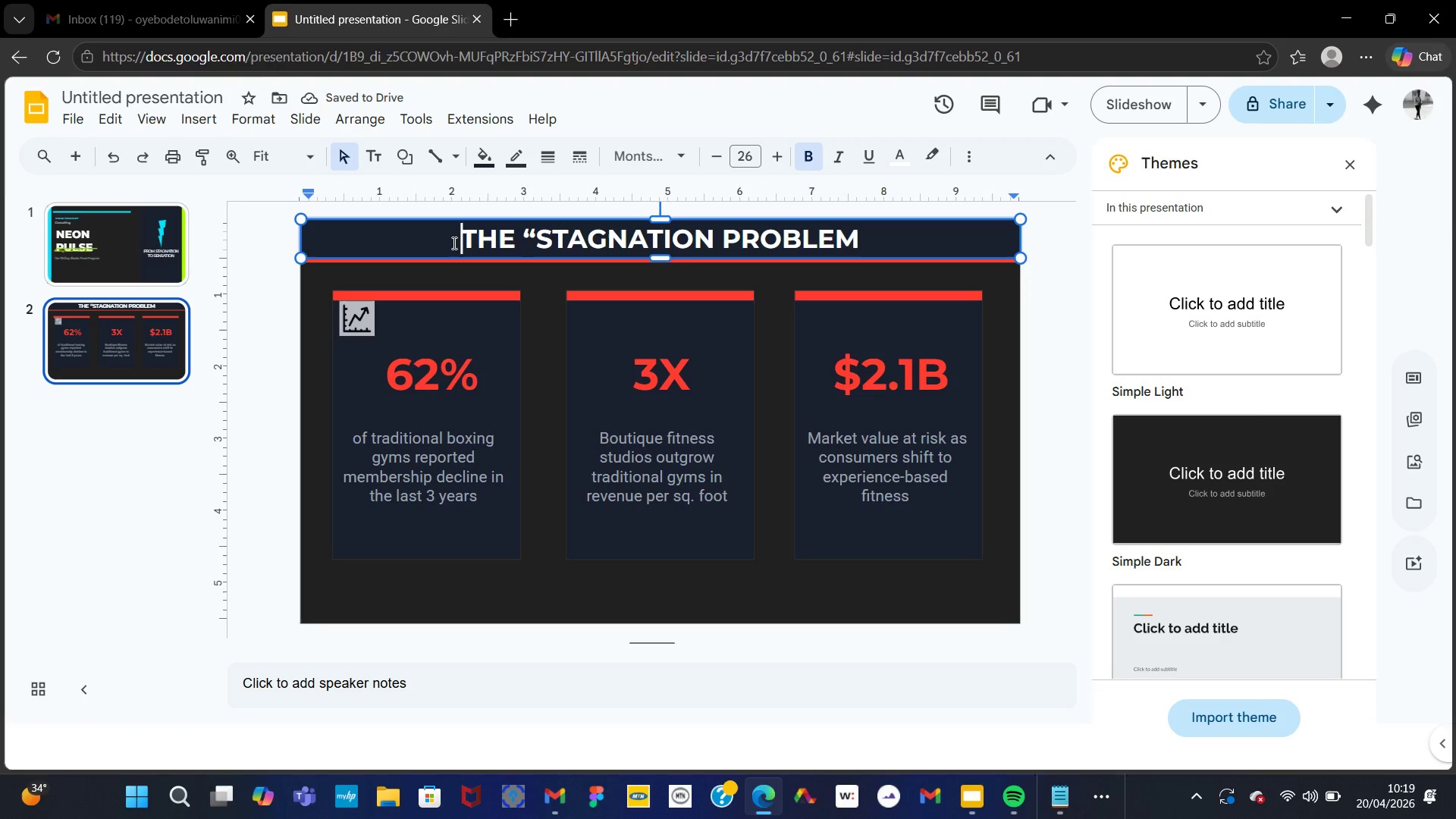 
key(ArrowLeft)
 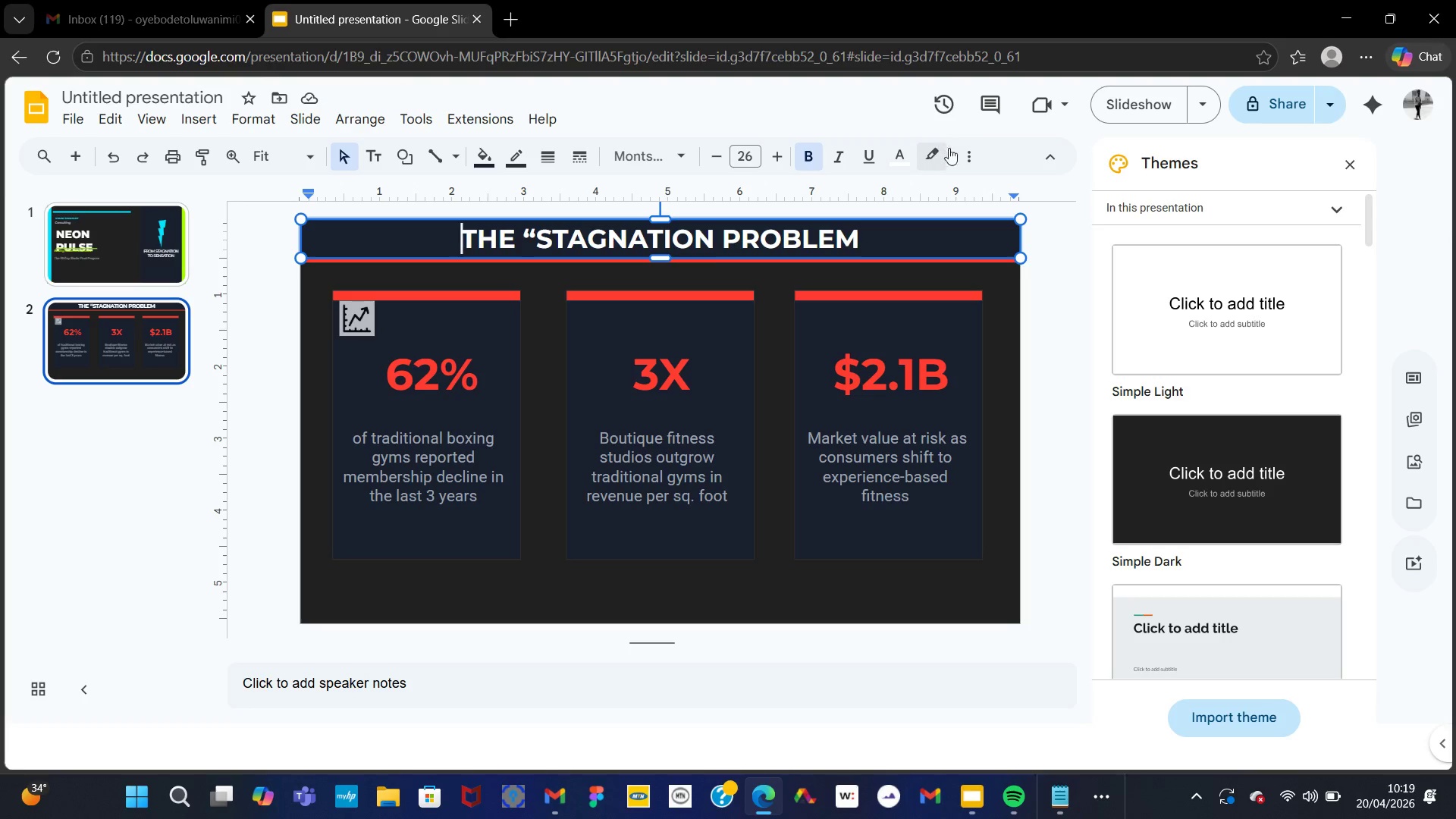 
left_click([968, 153])
 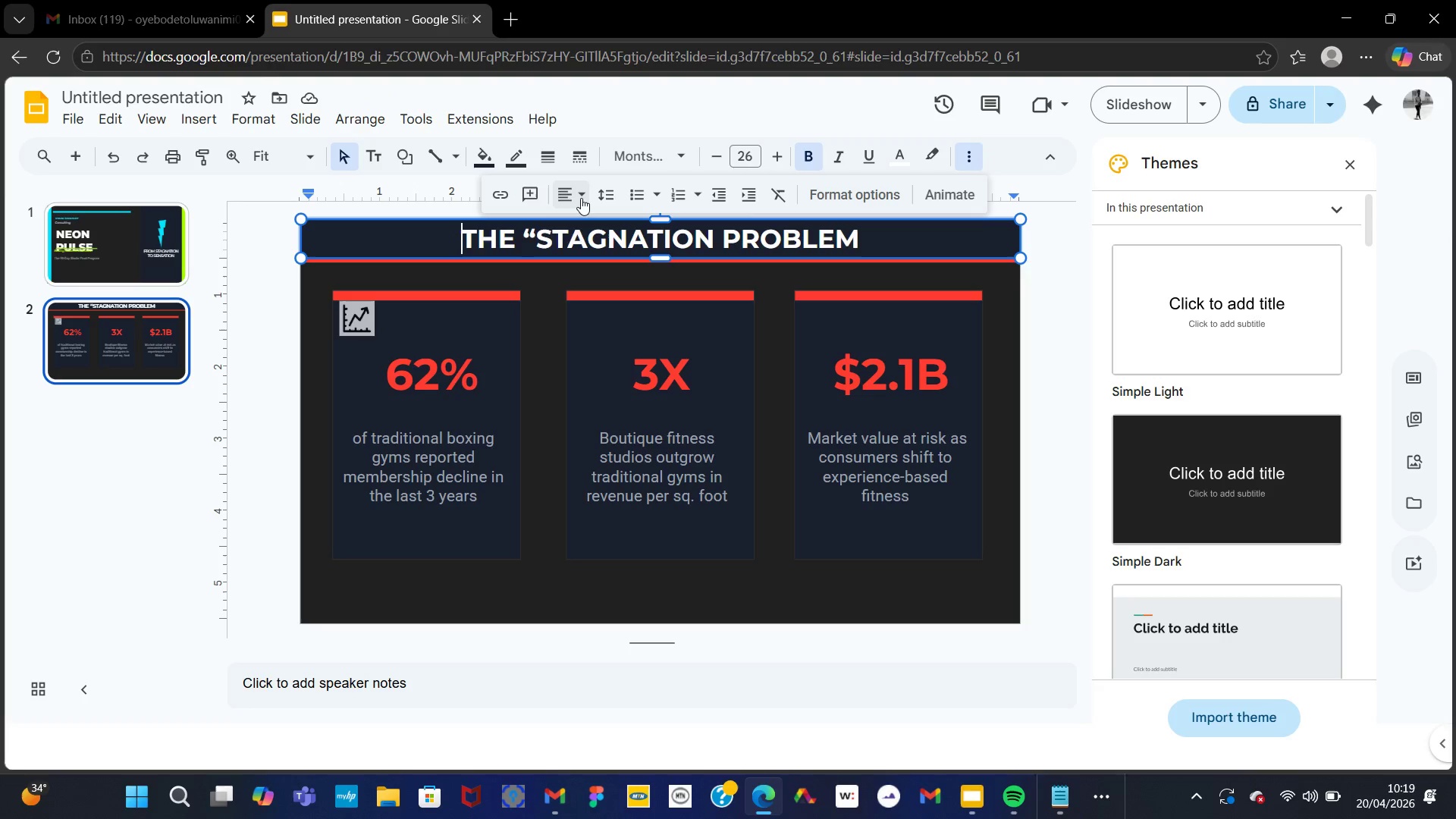 
left_click([581, 198])
 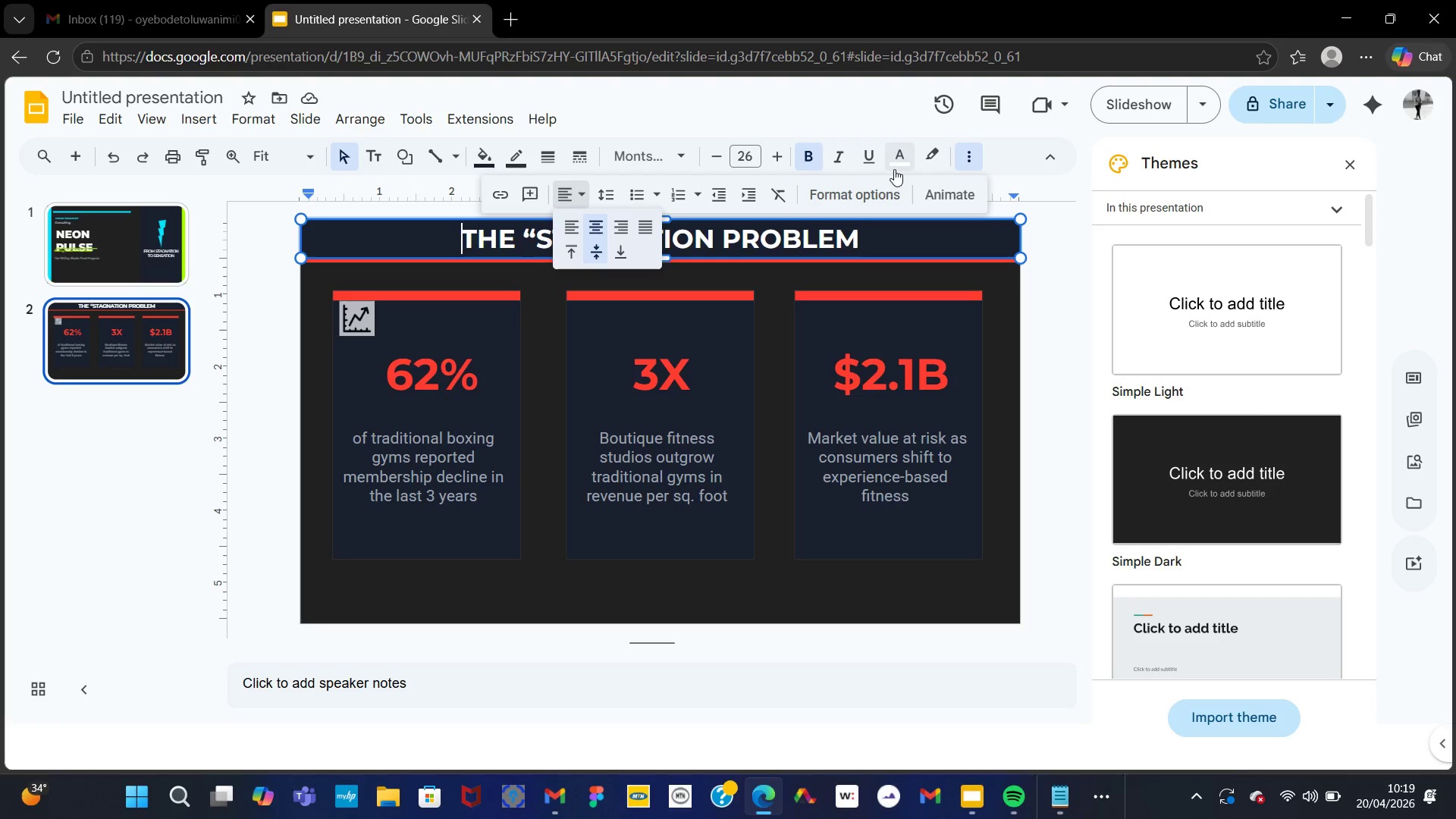 
wait(6.64)
 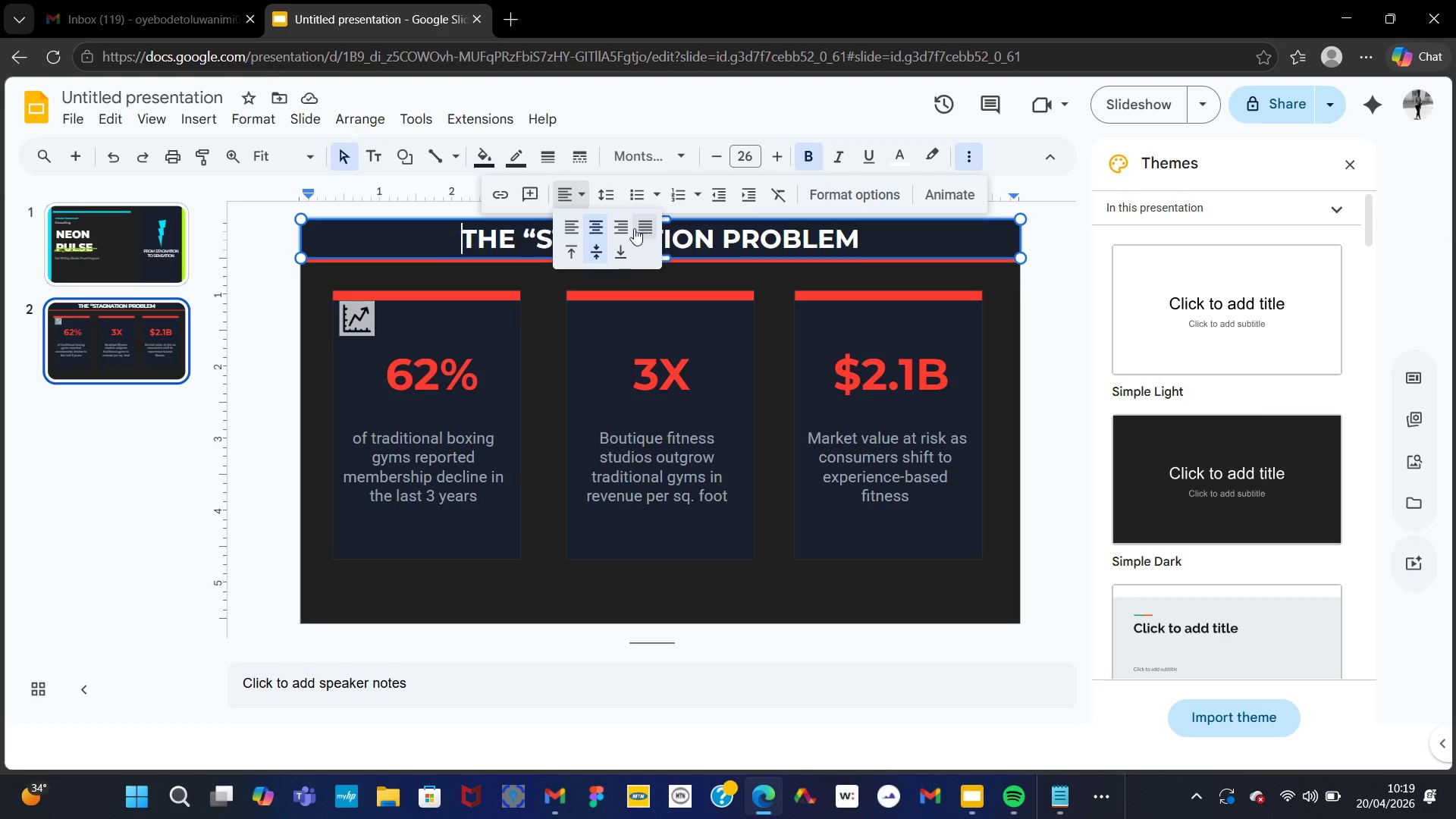 
left_click_drag(start_coordinate=[883, 228], to_coordinate=[410, 239])
 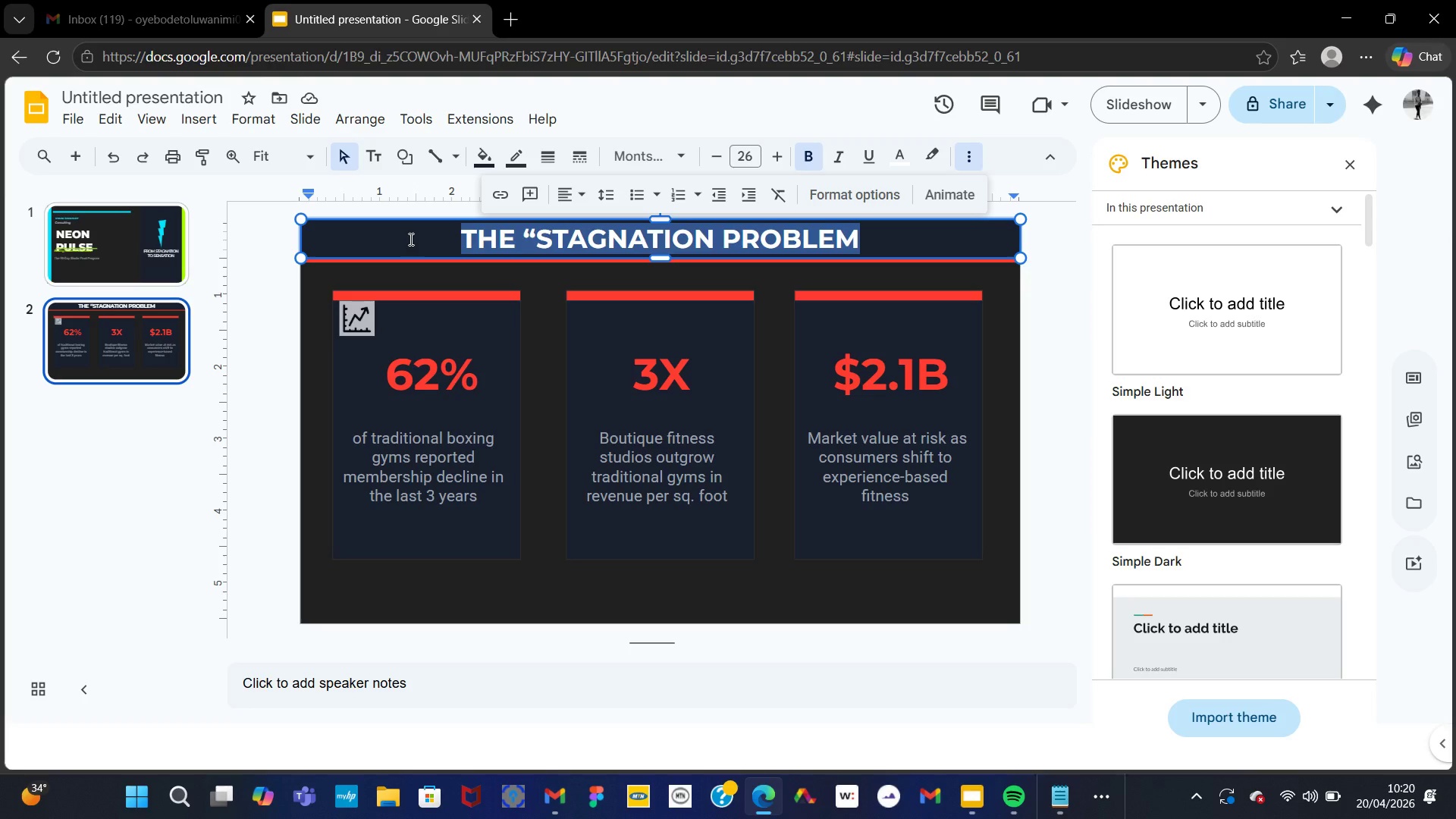 
left_click([410, 239])
 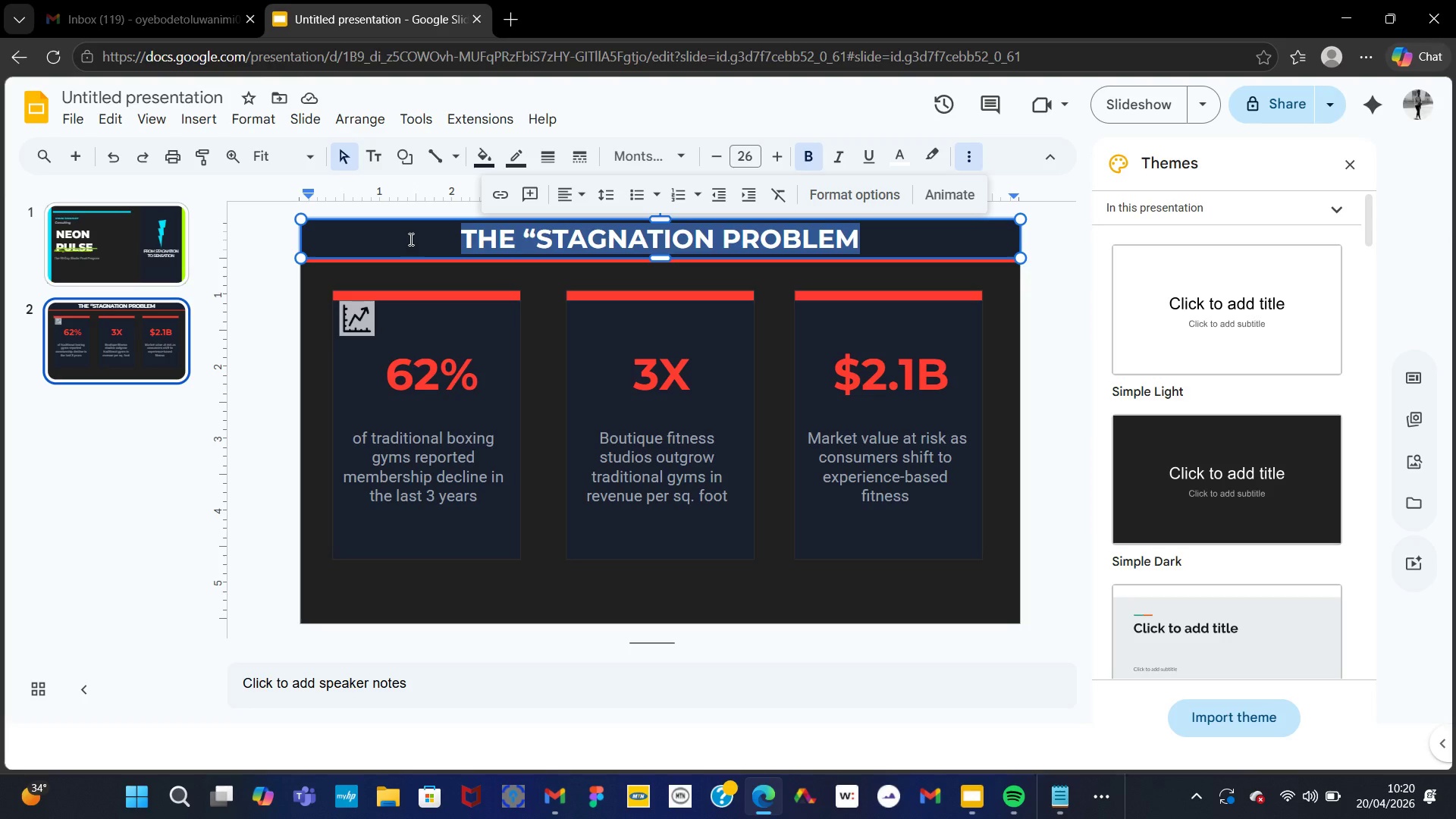 
key(Control+X)
 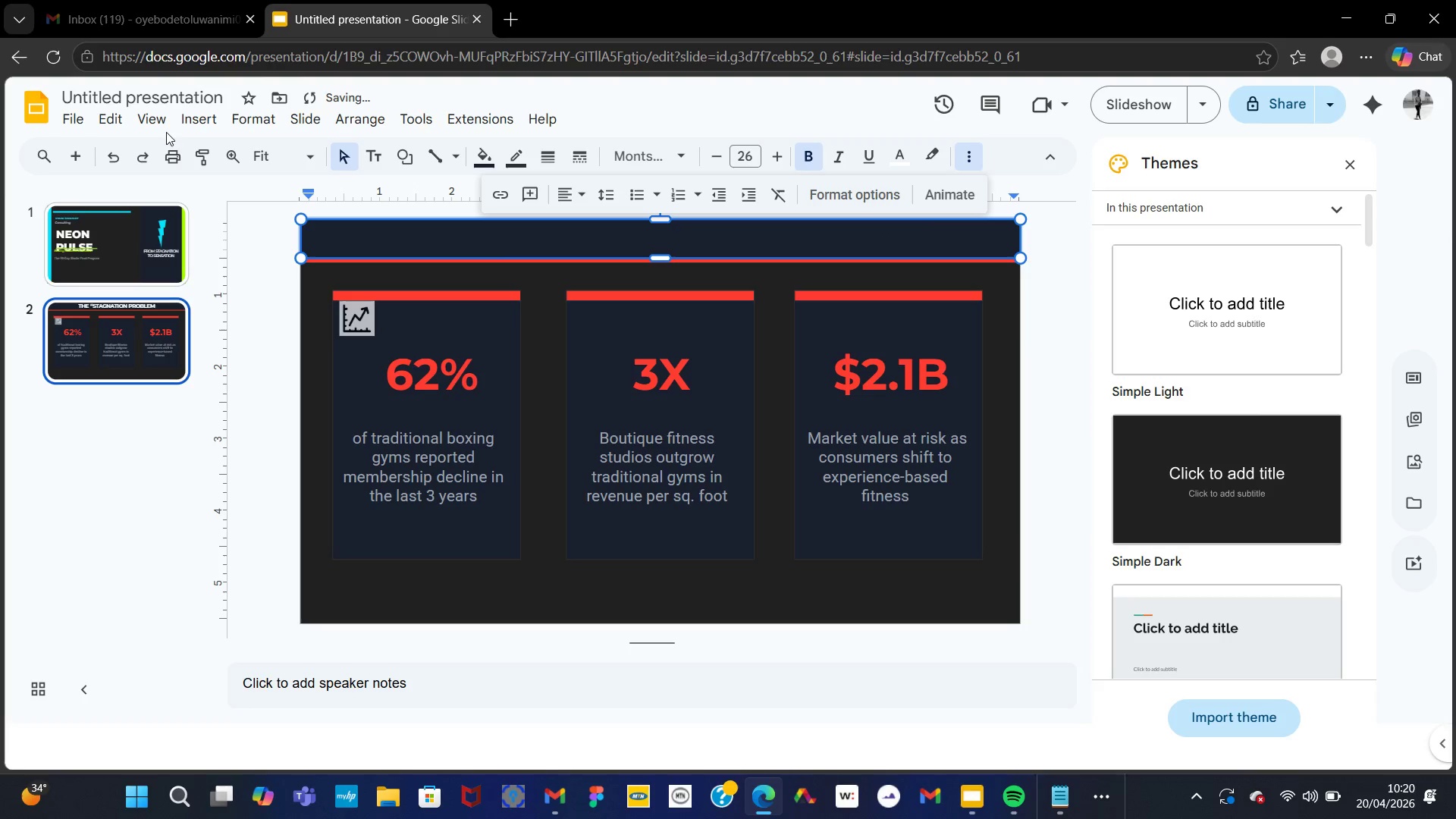 
left_click([190, 120])
 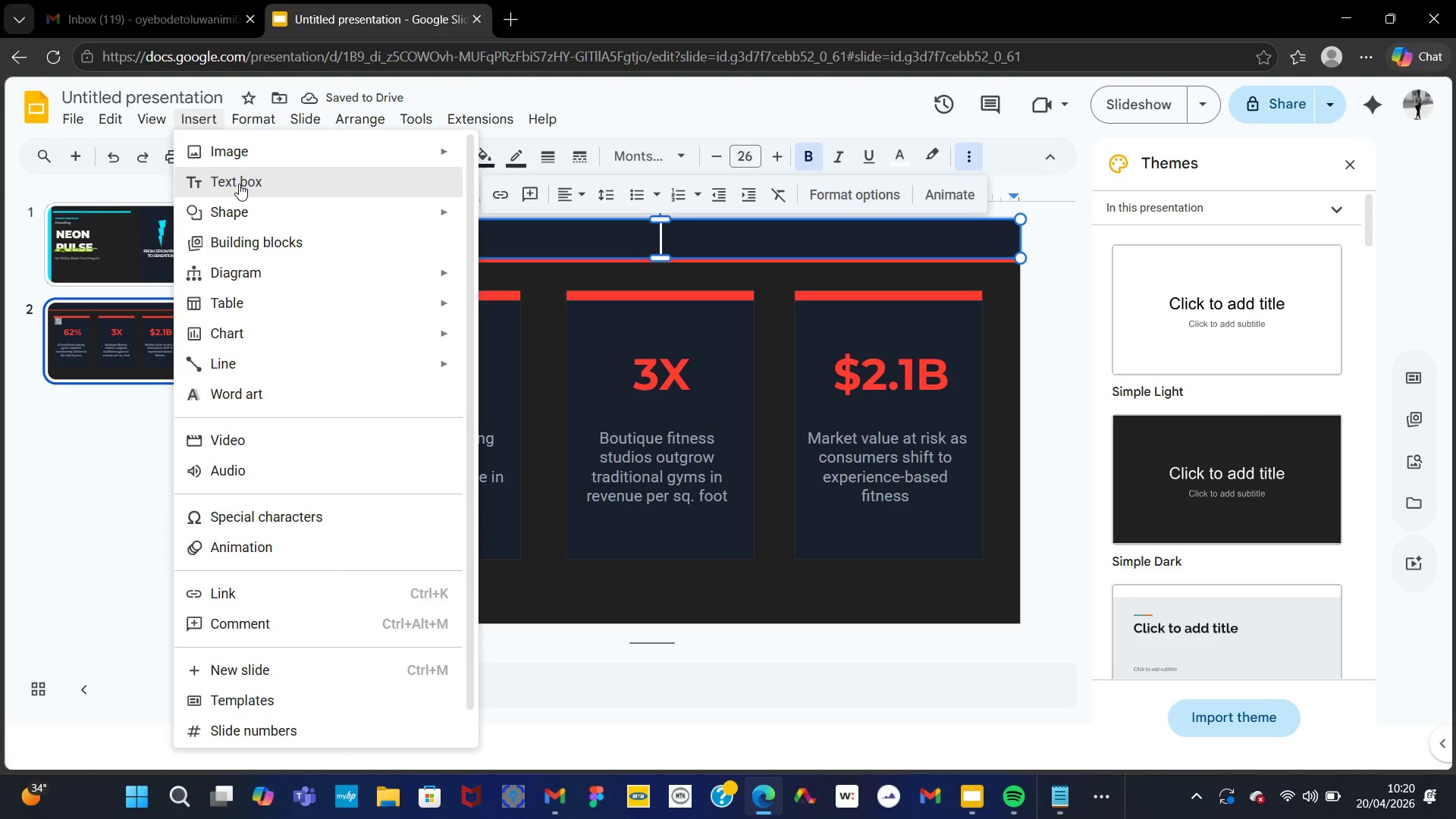 
left_click([239, 184])
 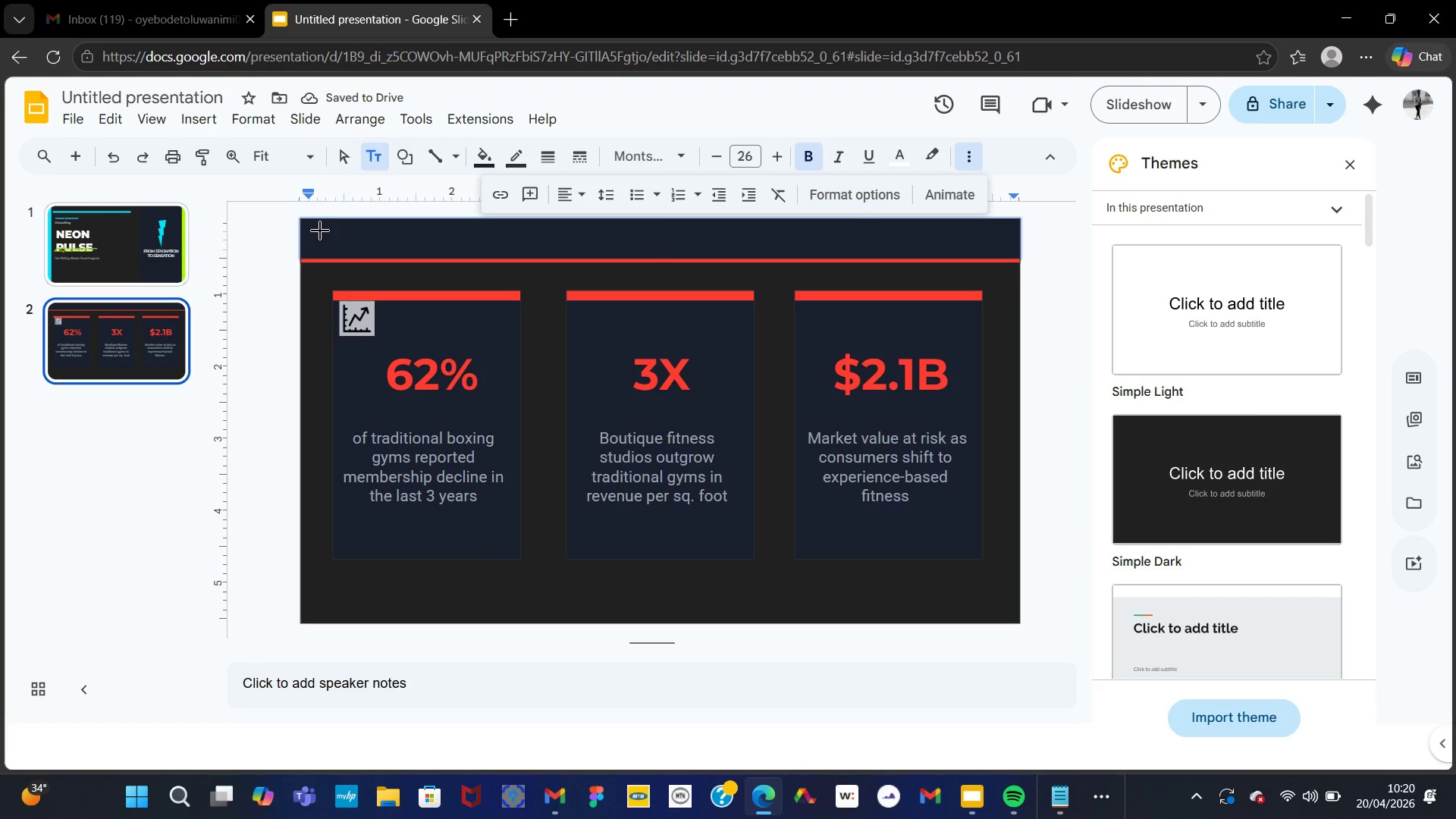 
left_click_drag(start_coordinate=[322, 227], to_coordinate=[523, 252])
 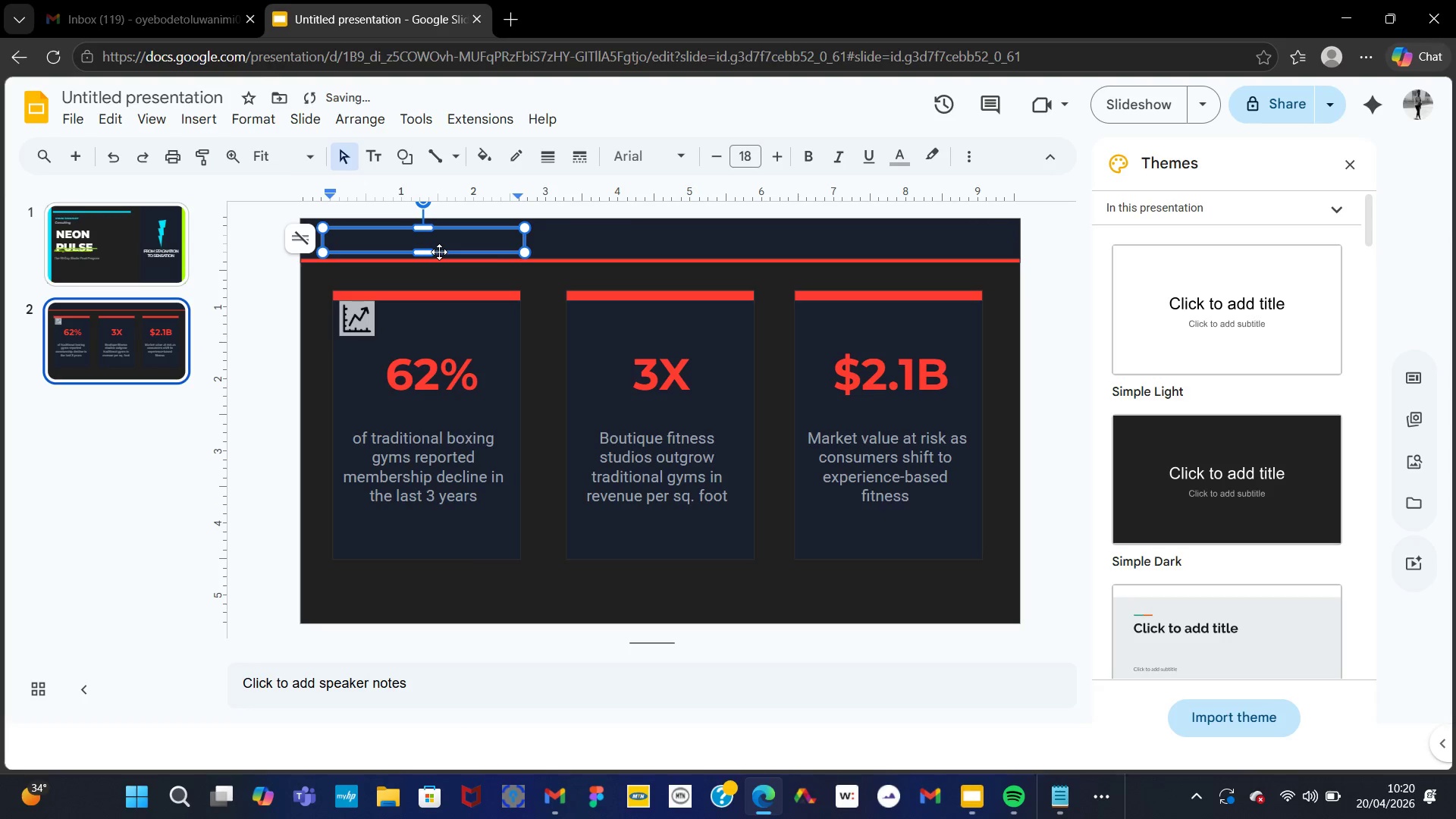 
key(Control+V)
 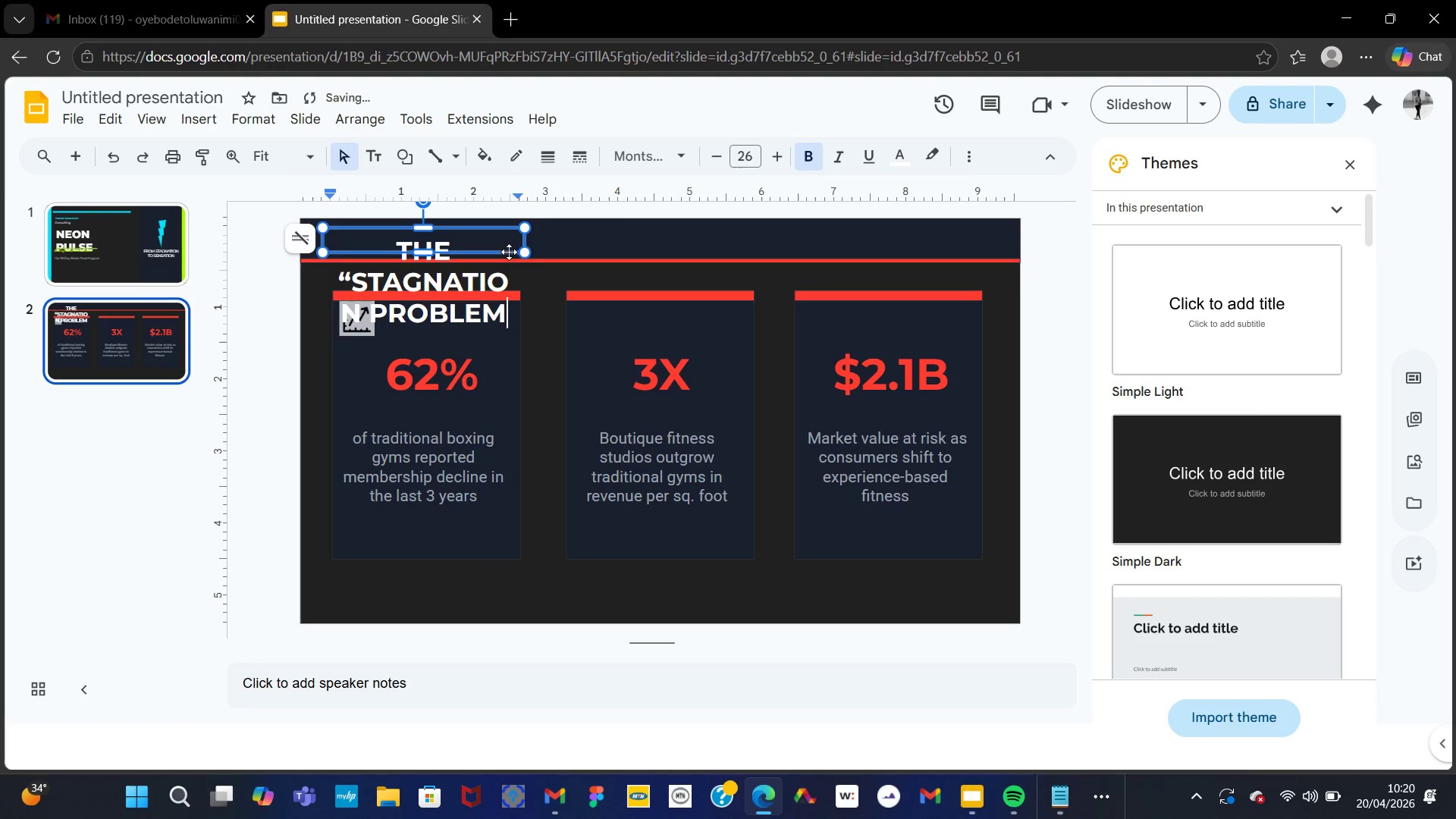 
left_click_drag(start_coordinate=[526, 255], to_coordinate=[803, 249])
 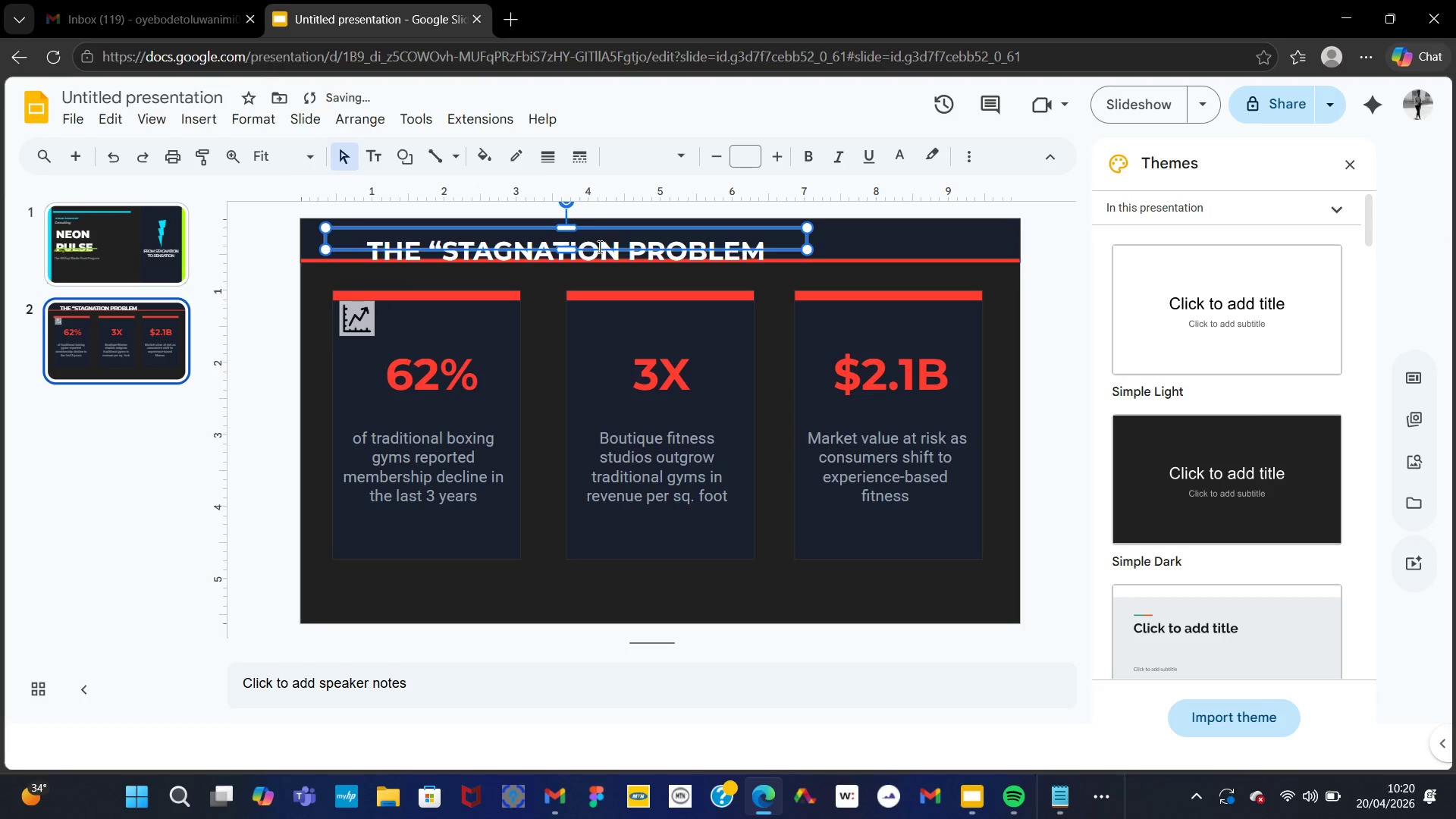 
wait(6.38)
 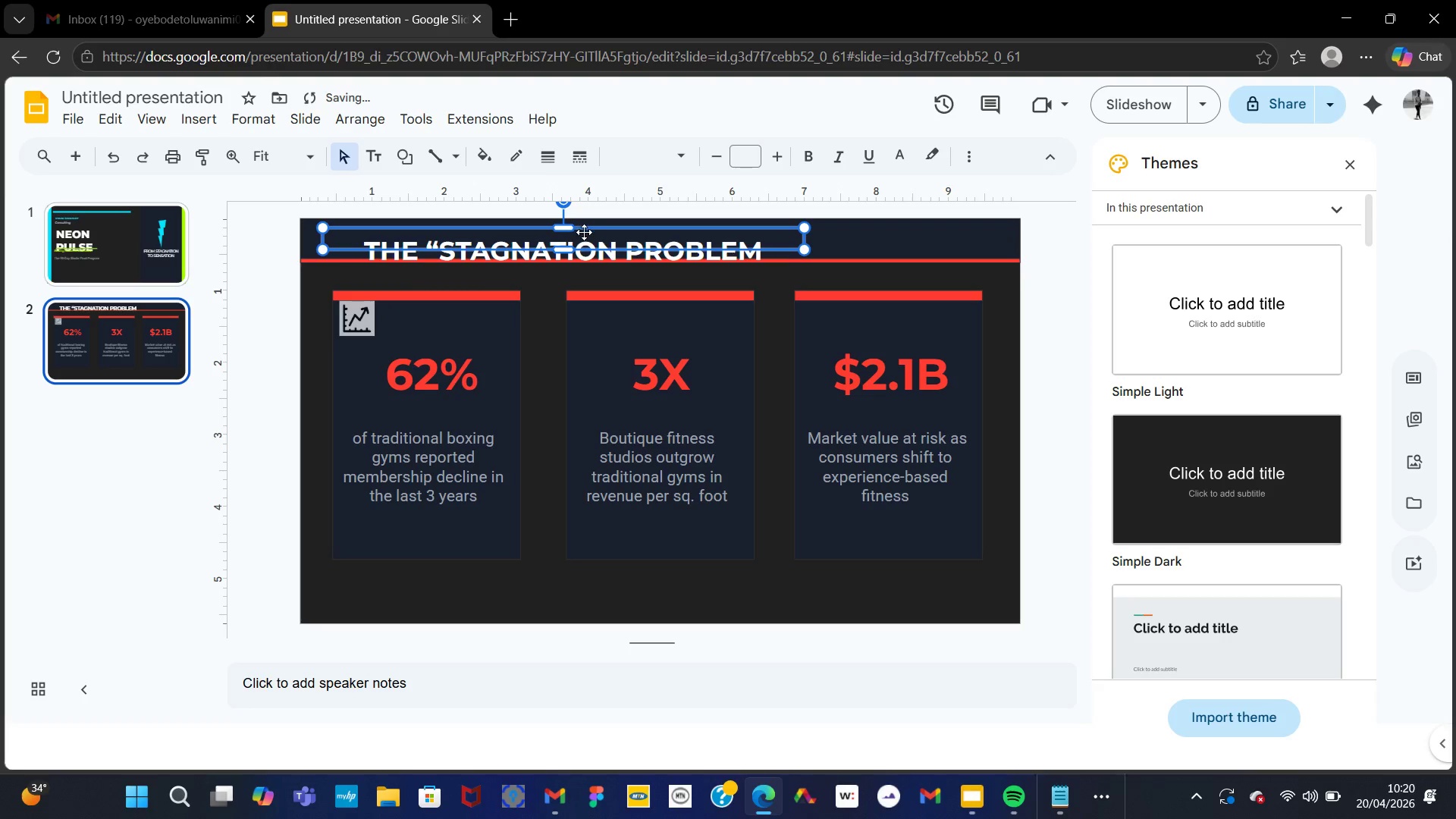 
left_click_drag(start_coordinate=[595, 233], to_coordinate=[592, 223])
 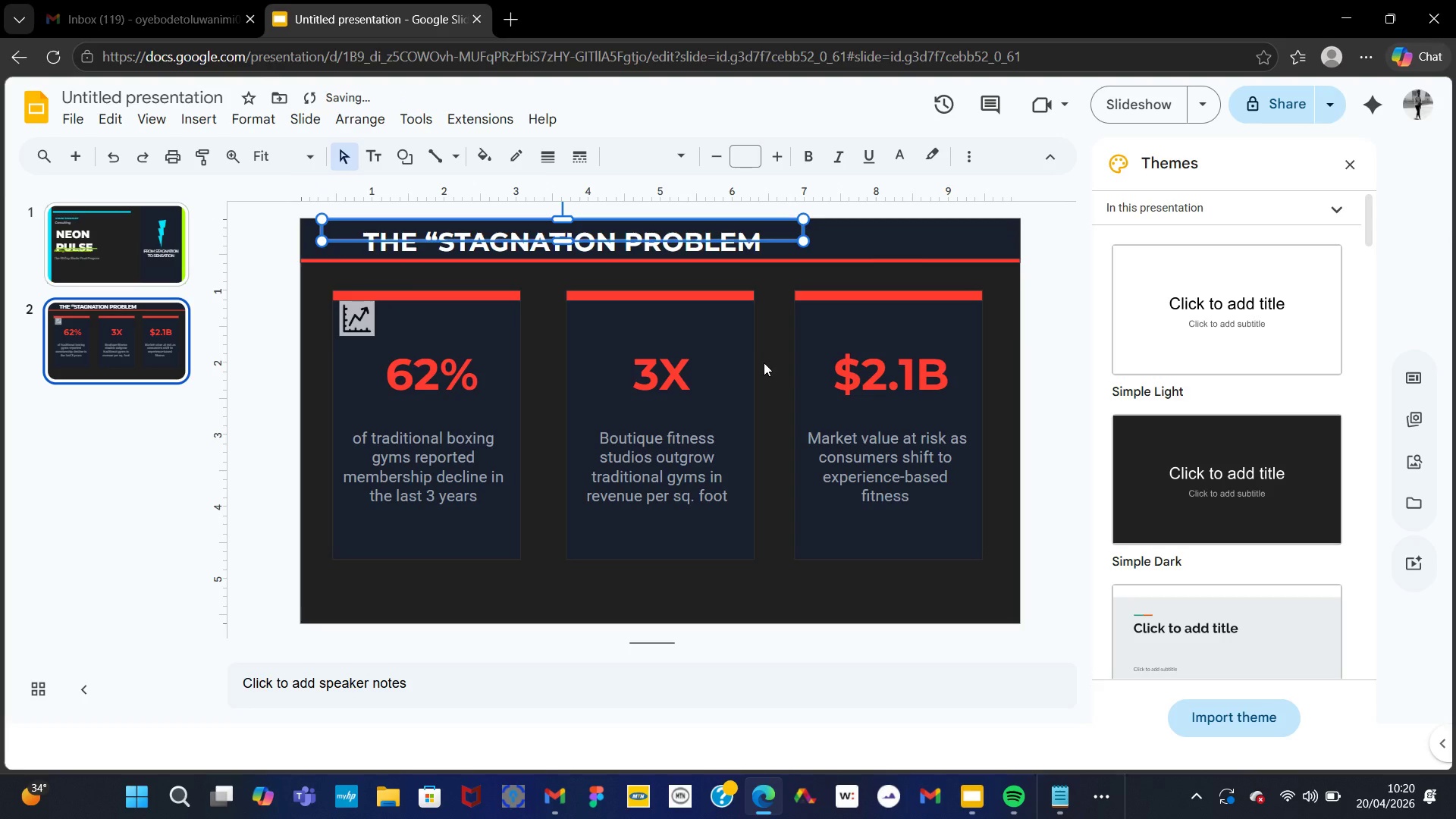 
left_click([764, 362])
 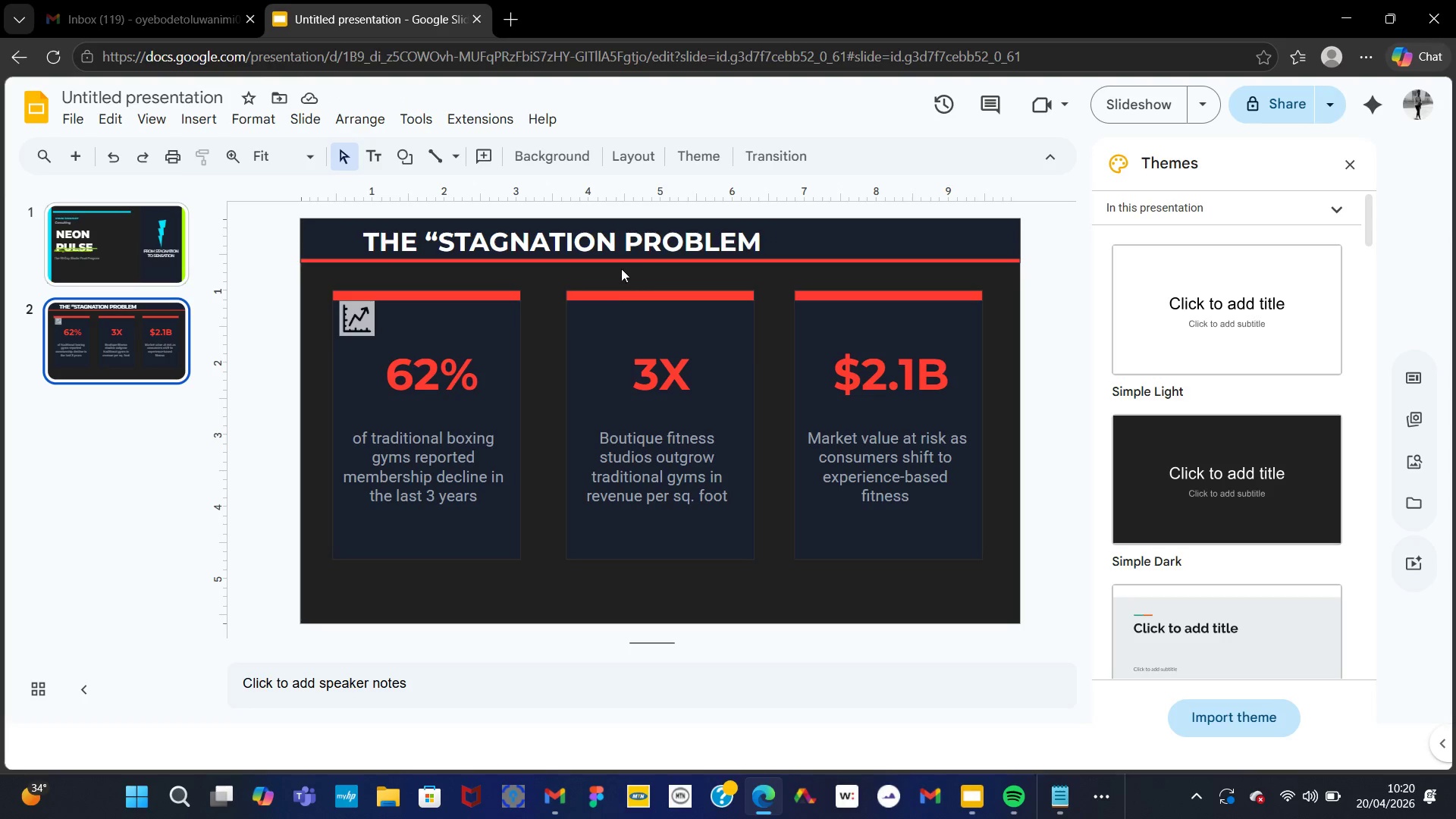 
wait(5.11)
 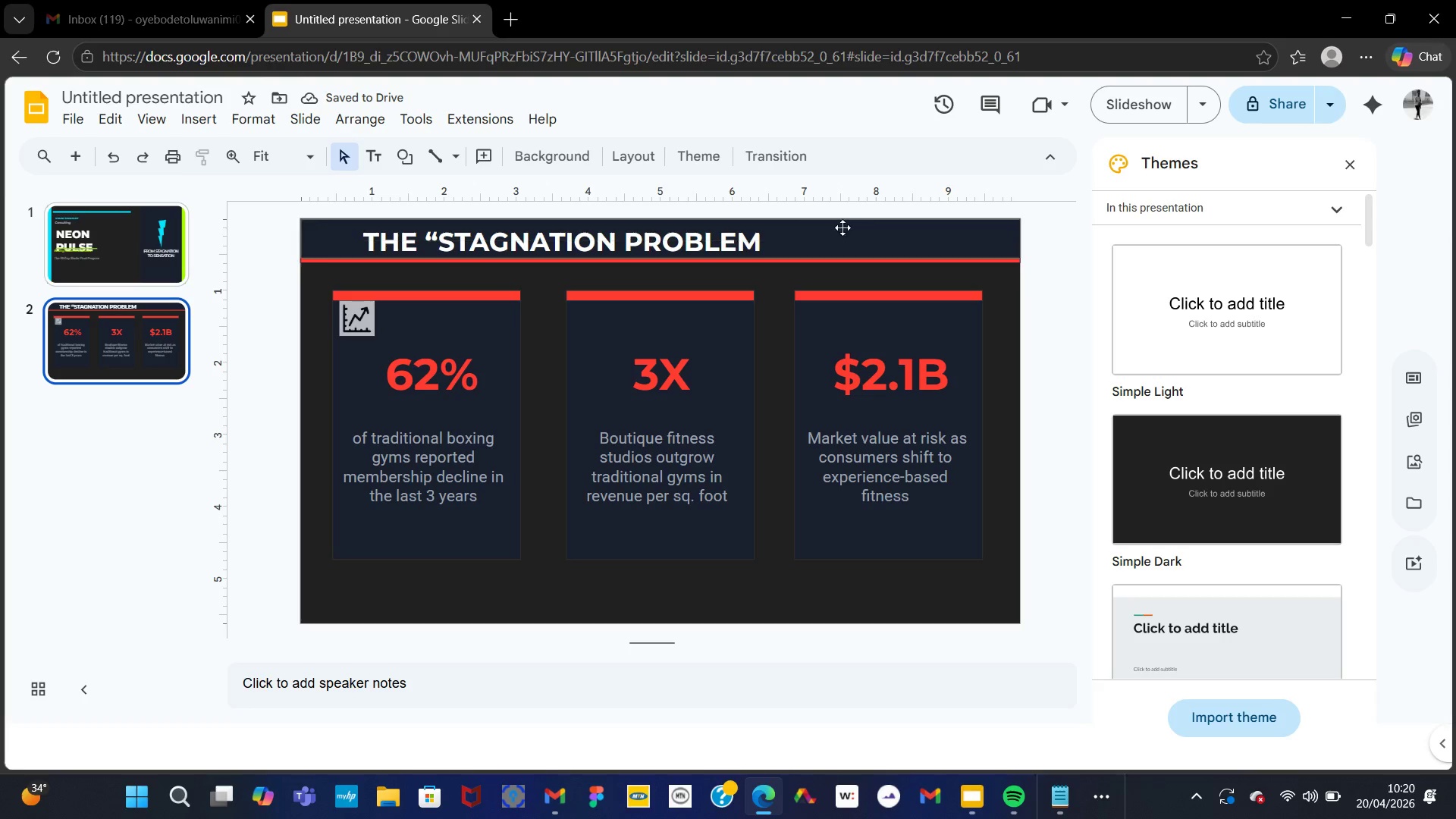 
left_click([618, 245])
 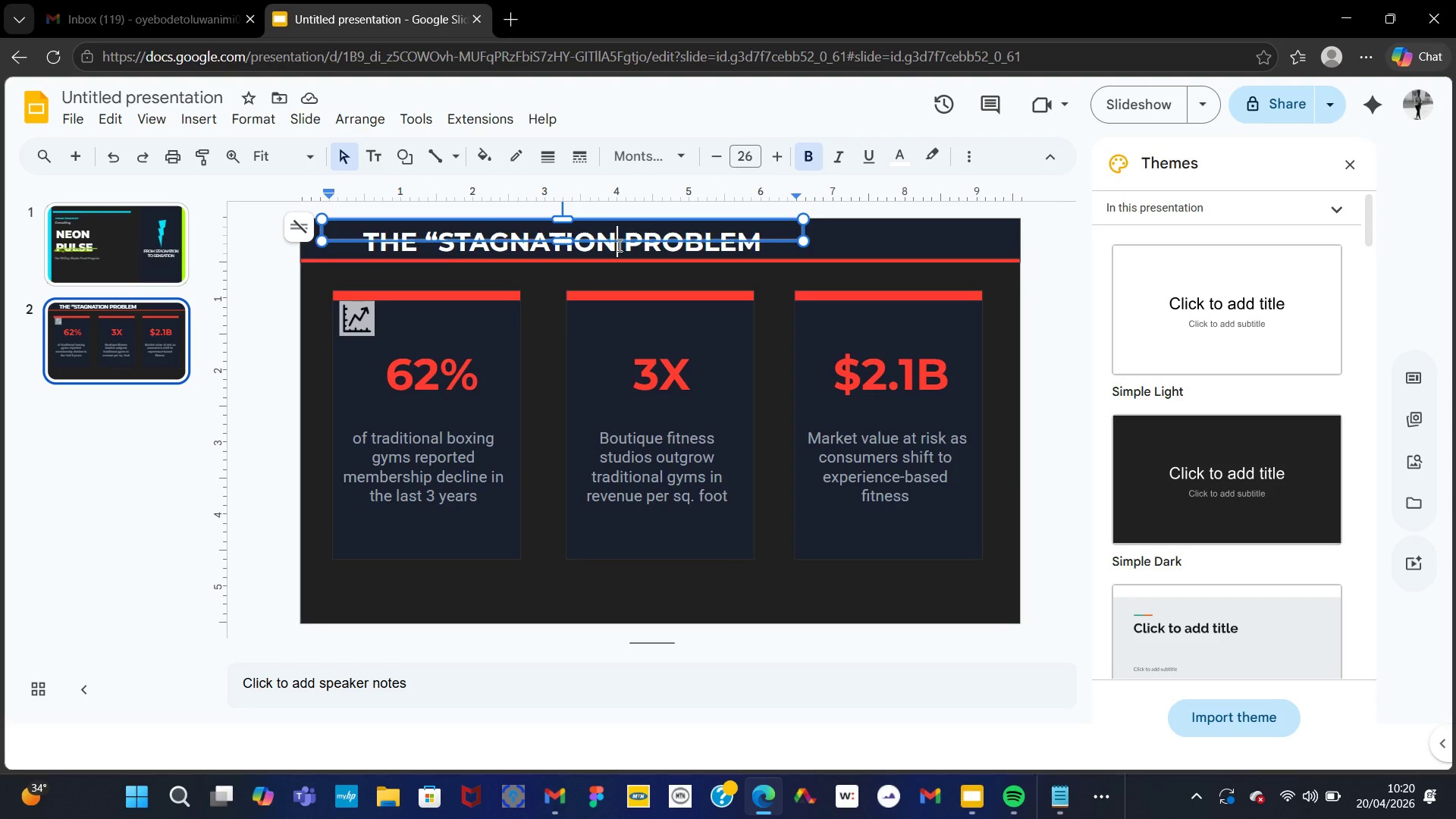 
key(Shift+2)
 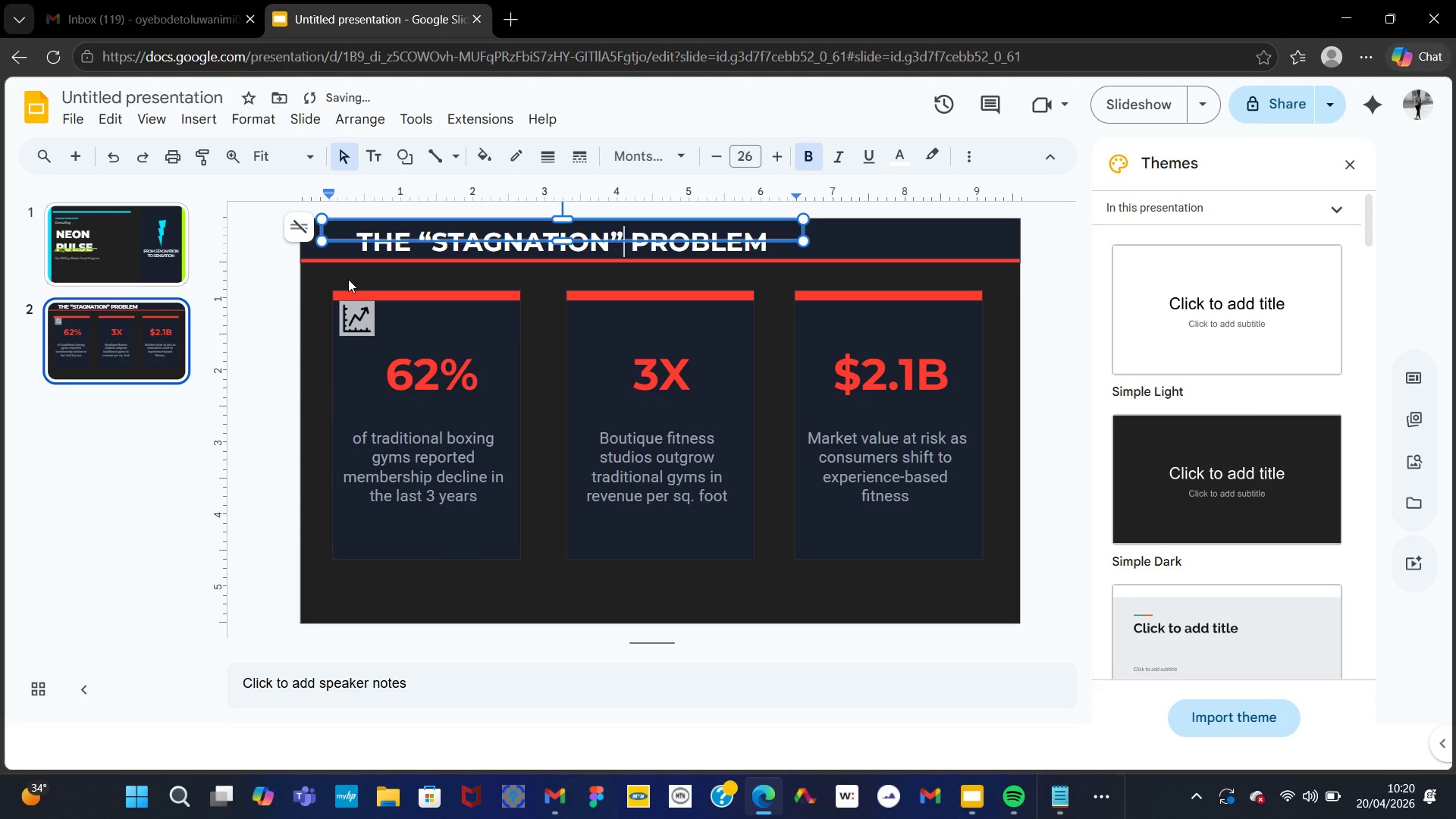 
left_click([328, 265])
 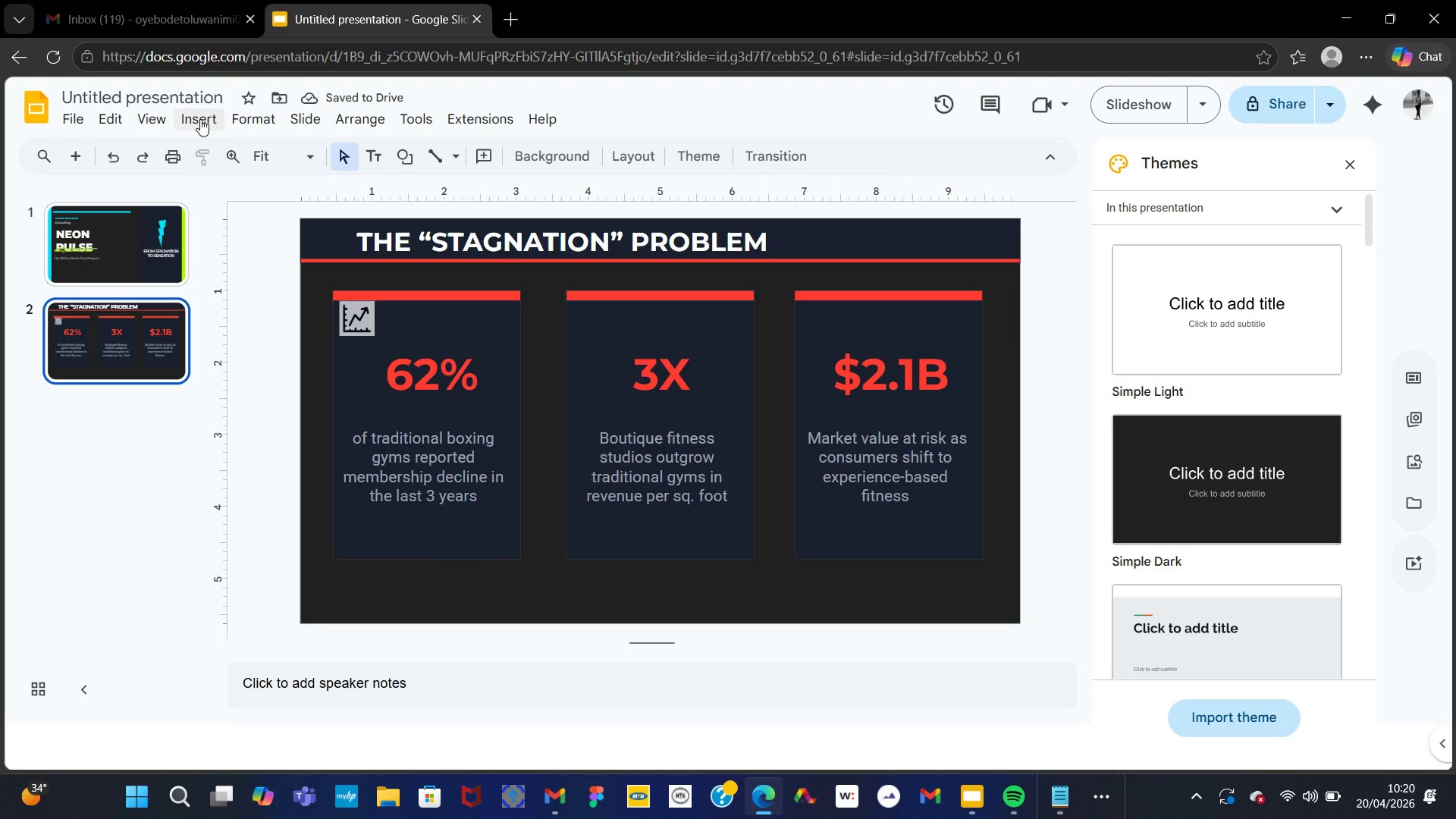 
left_click([200, 119])
 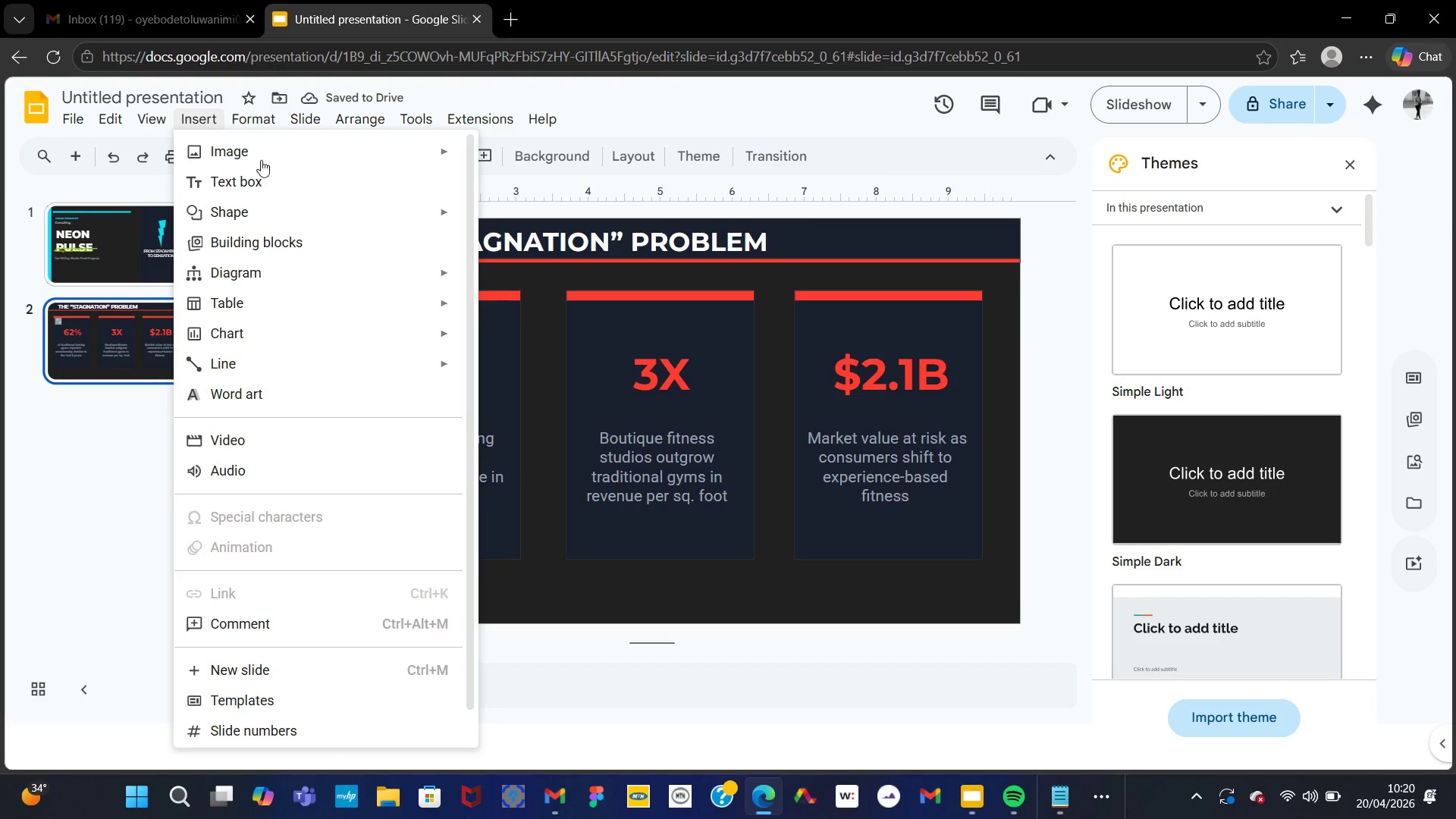 
mouse_move([357, 214])
 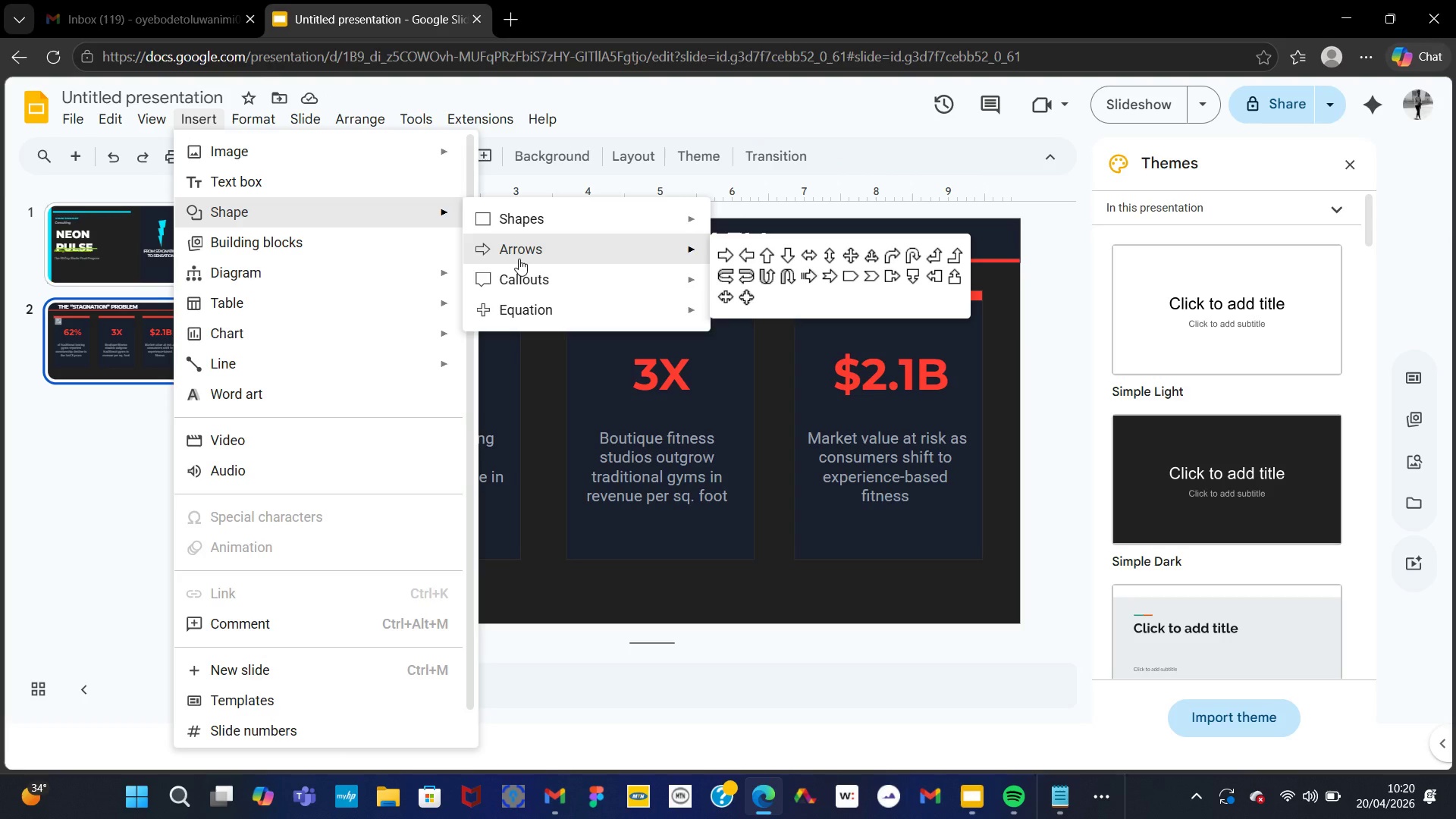 
wait(10.47)
 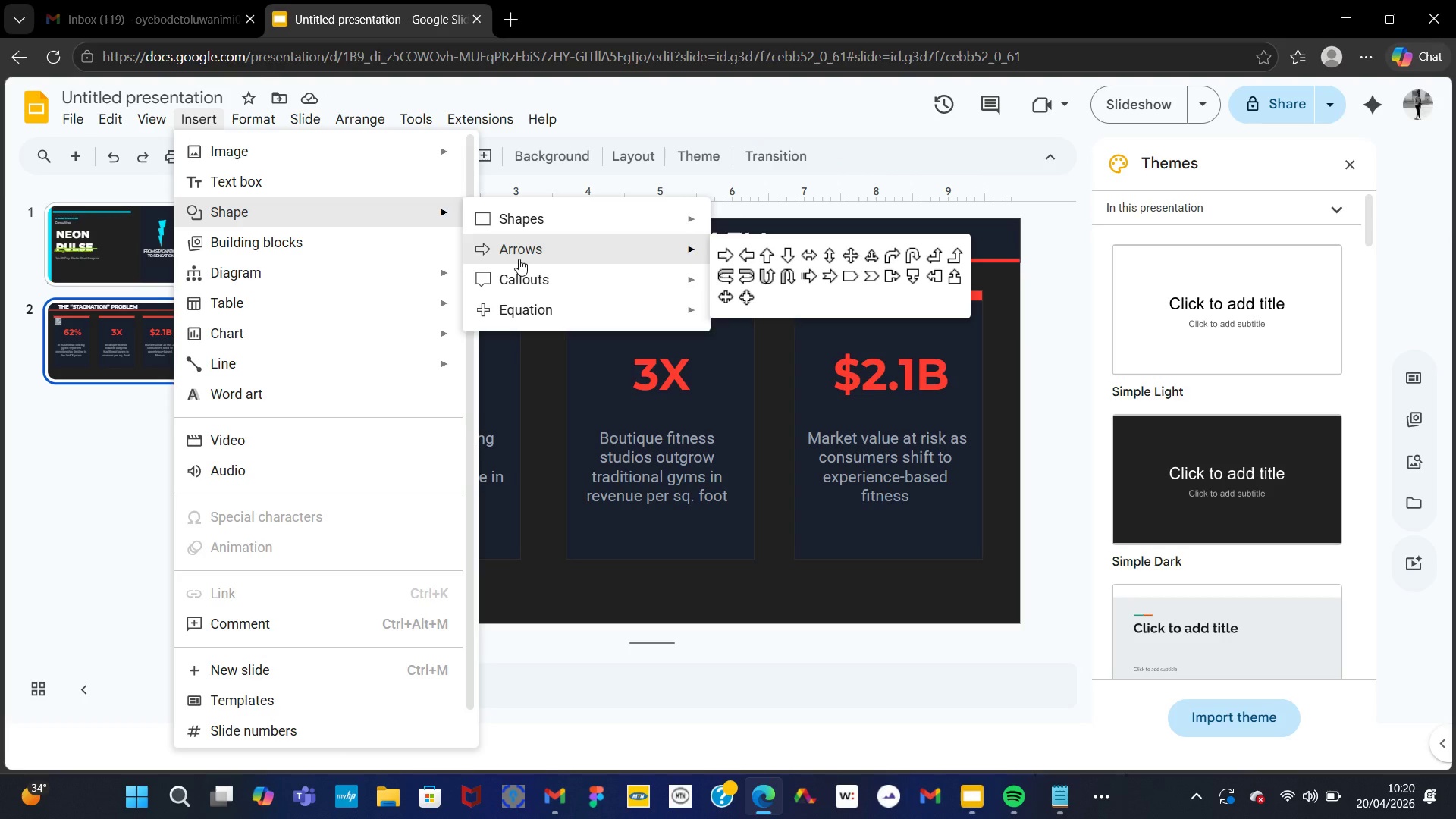 
mouse_move([557, 224])
 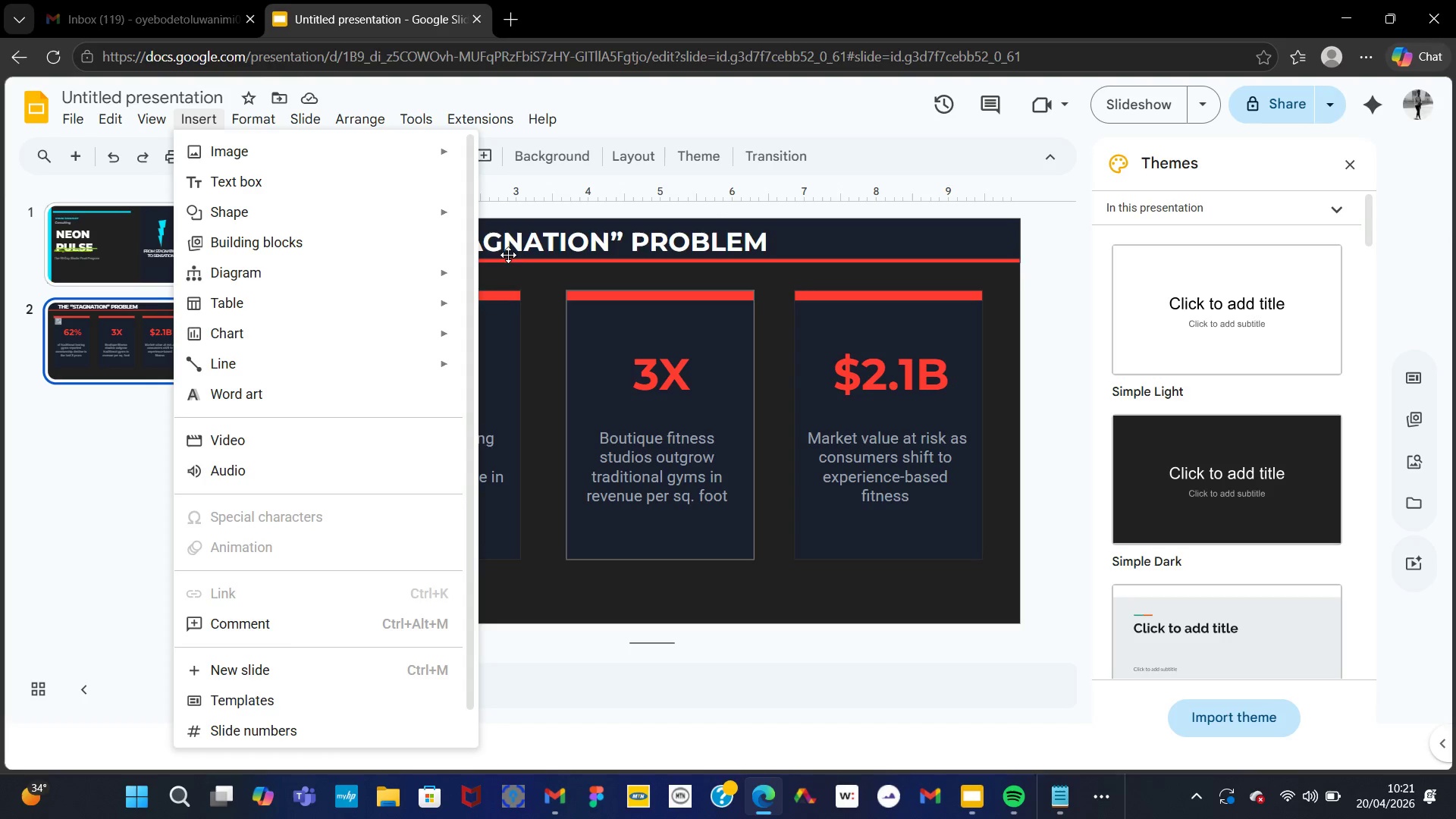 
left_click([527, 282])
 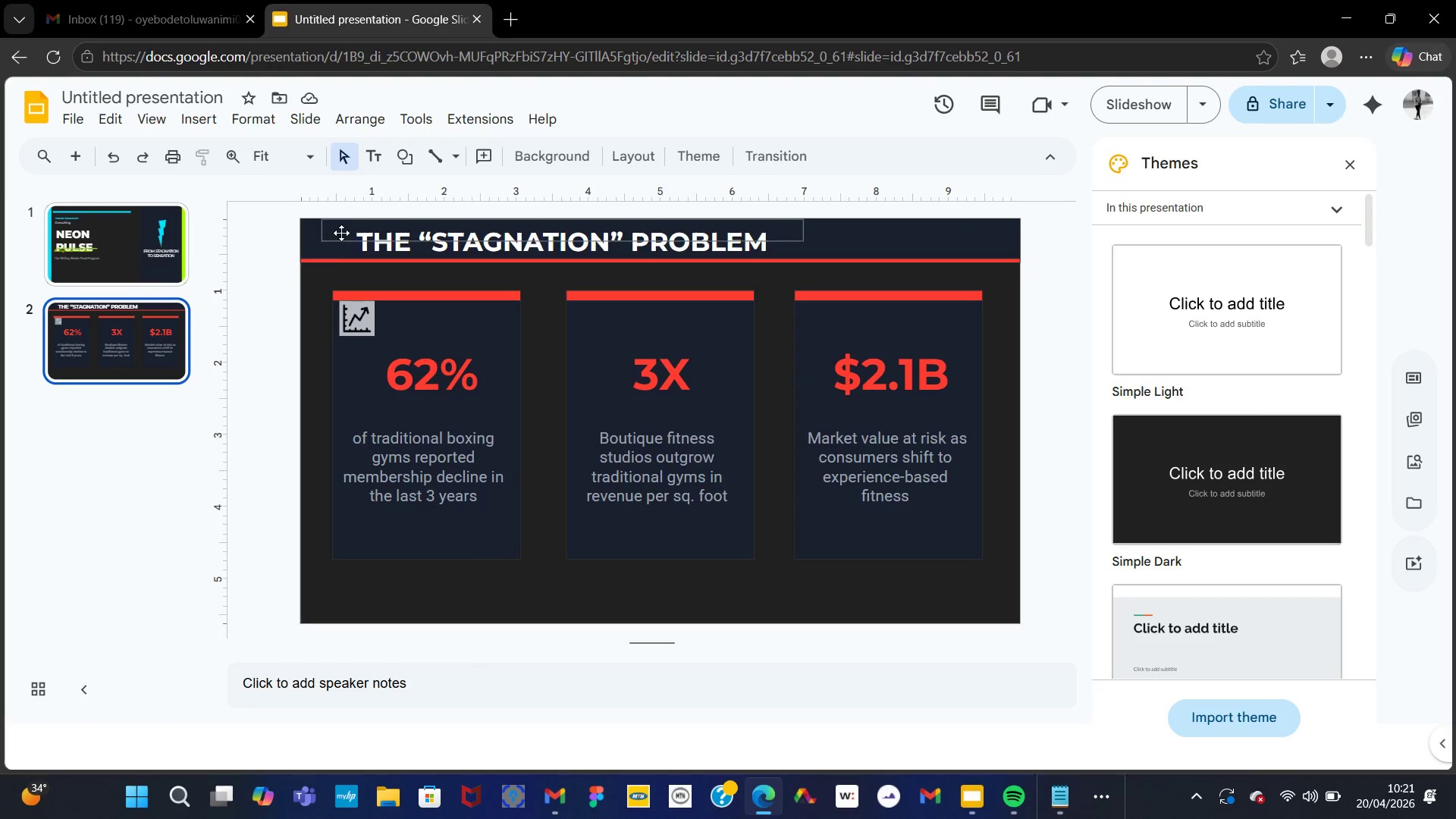 
left_click([338, 231])
 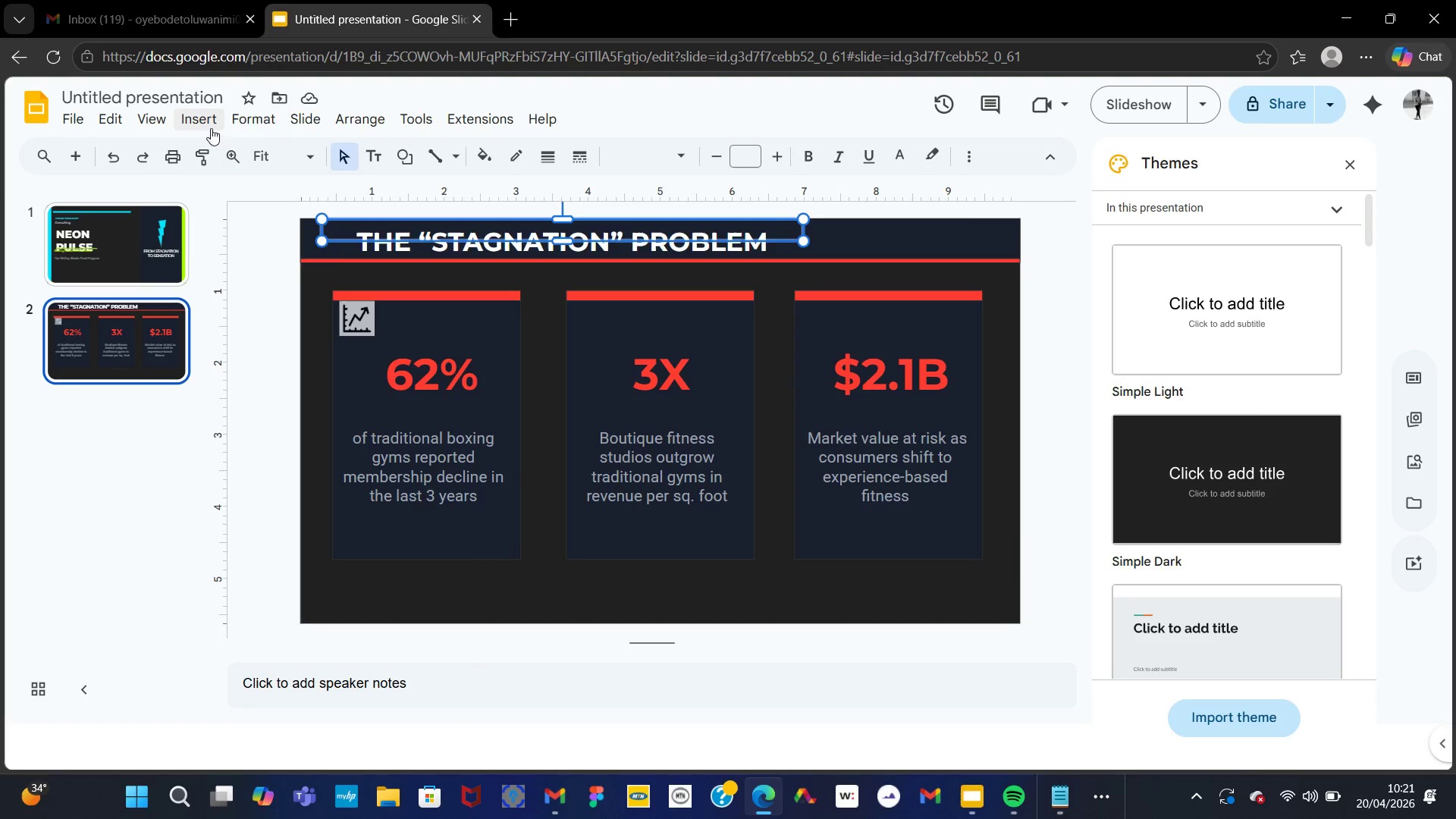 
left_click([198, 121])
 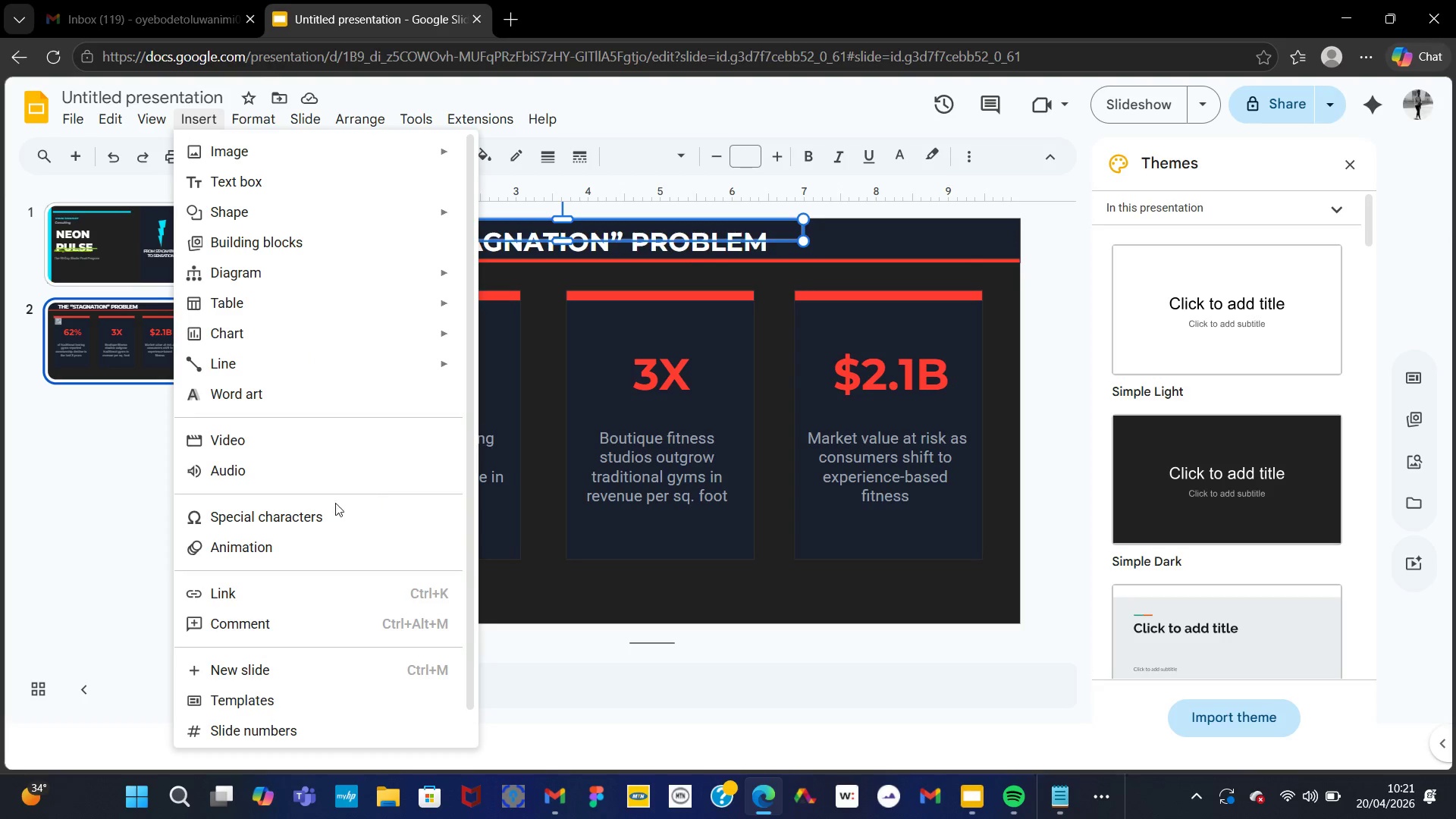 
left_click([325, 510])
 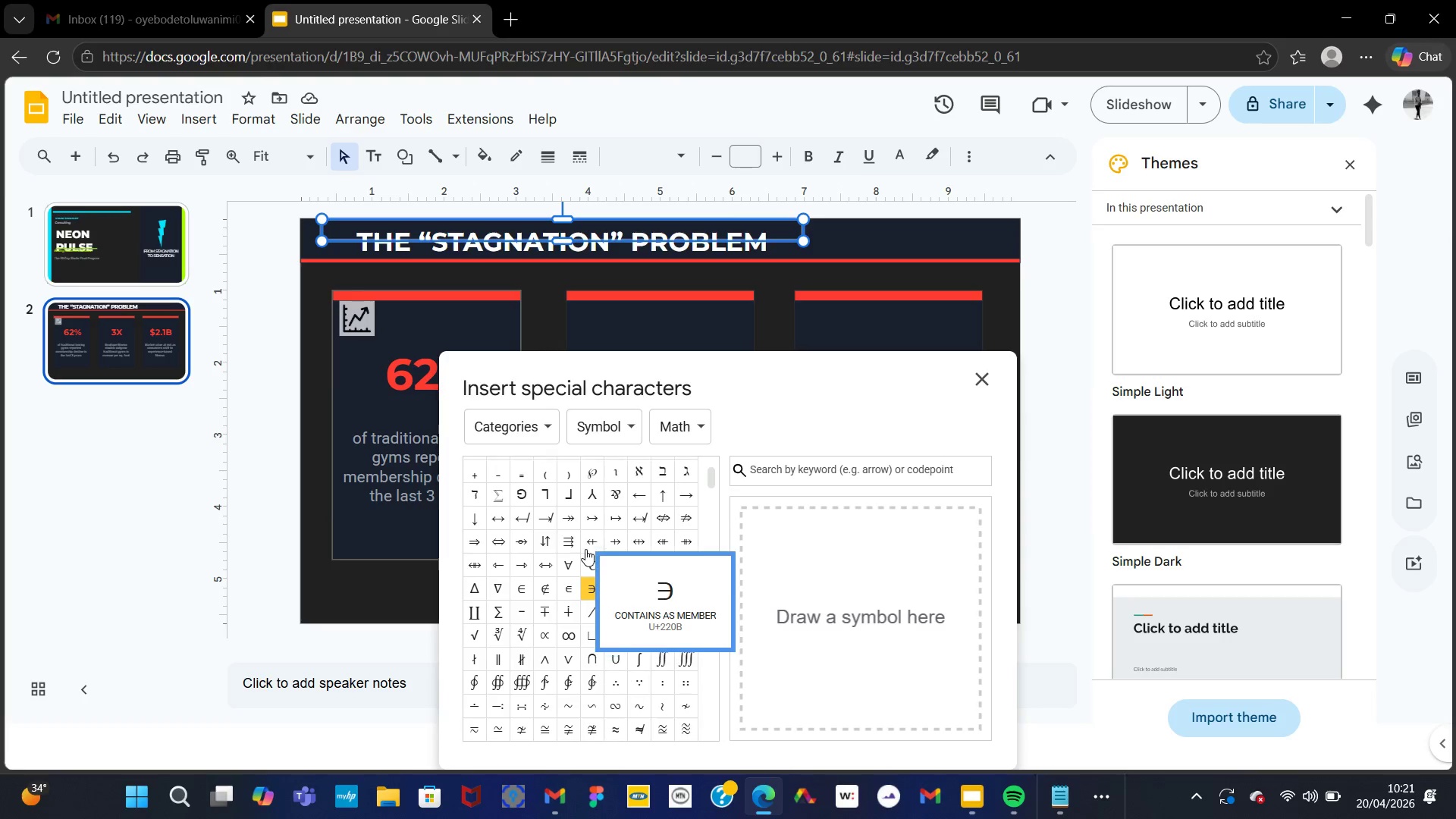 
wait(8.66)
 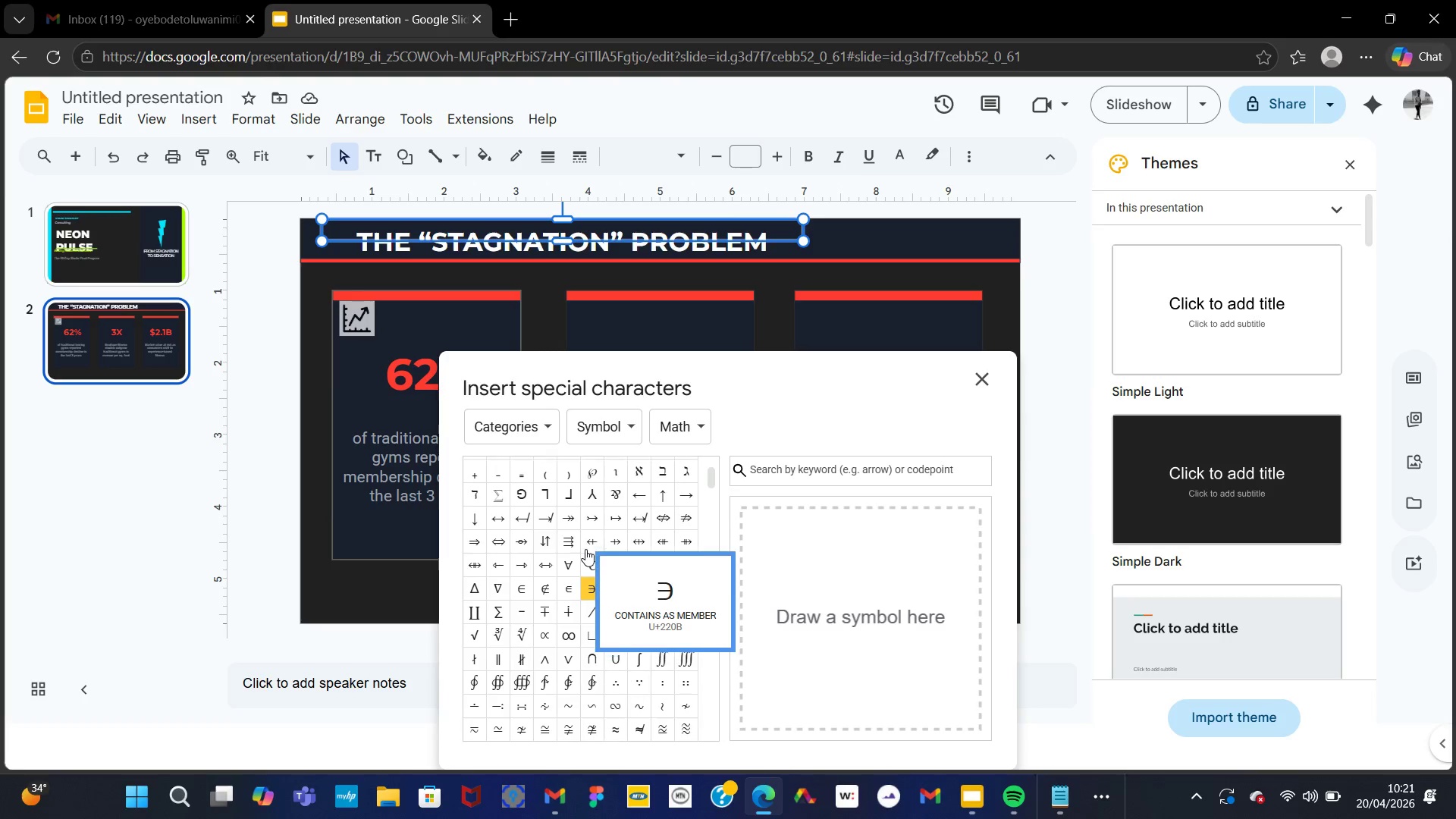 
left_click([199, 124])
 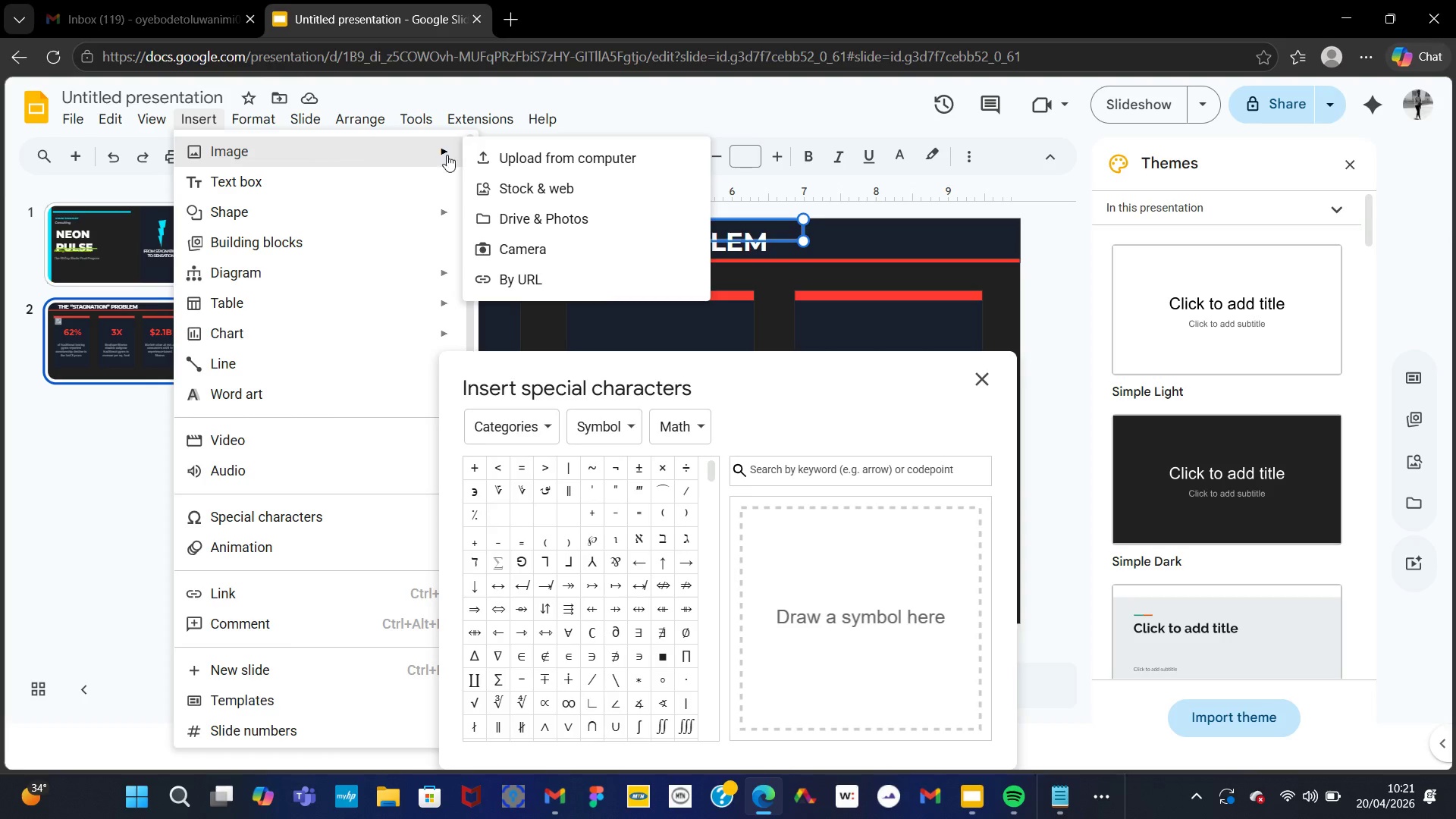 
wait(5.42)
 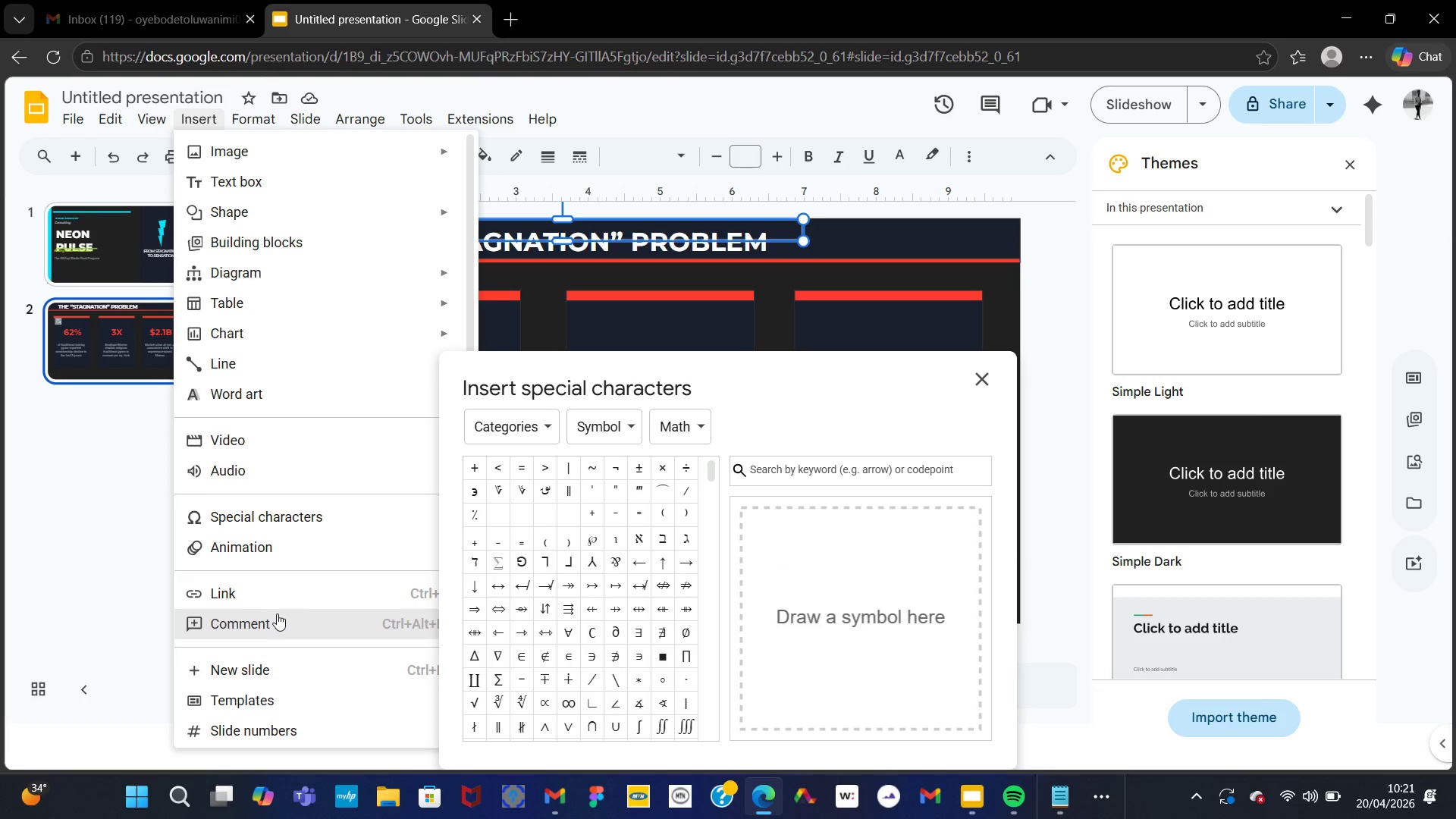 
left_click([548, 190])
 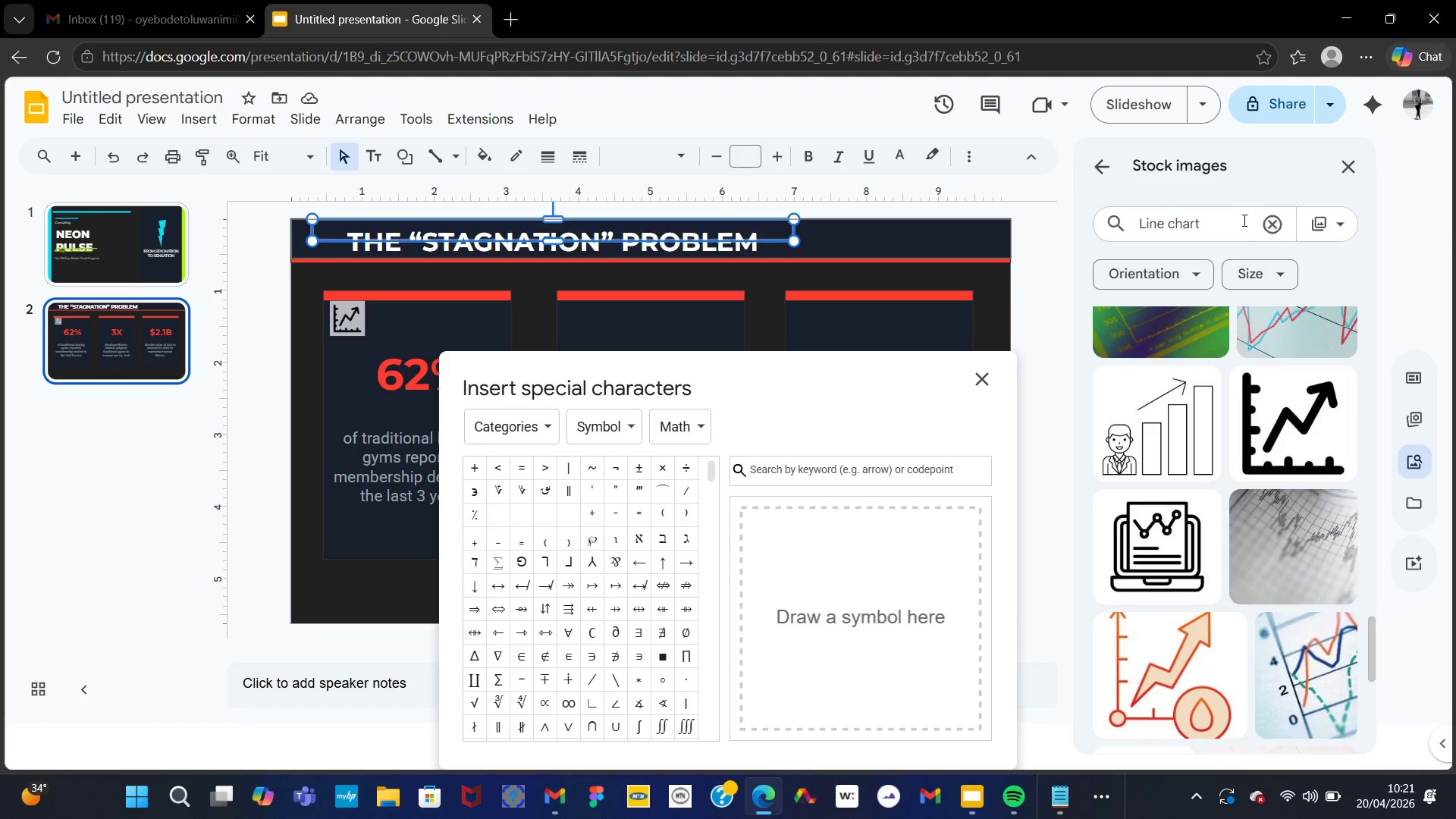 
left_click([1219, 218])
 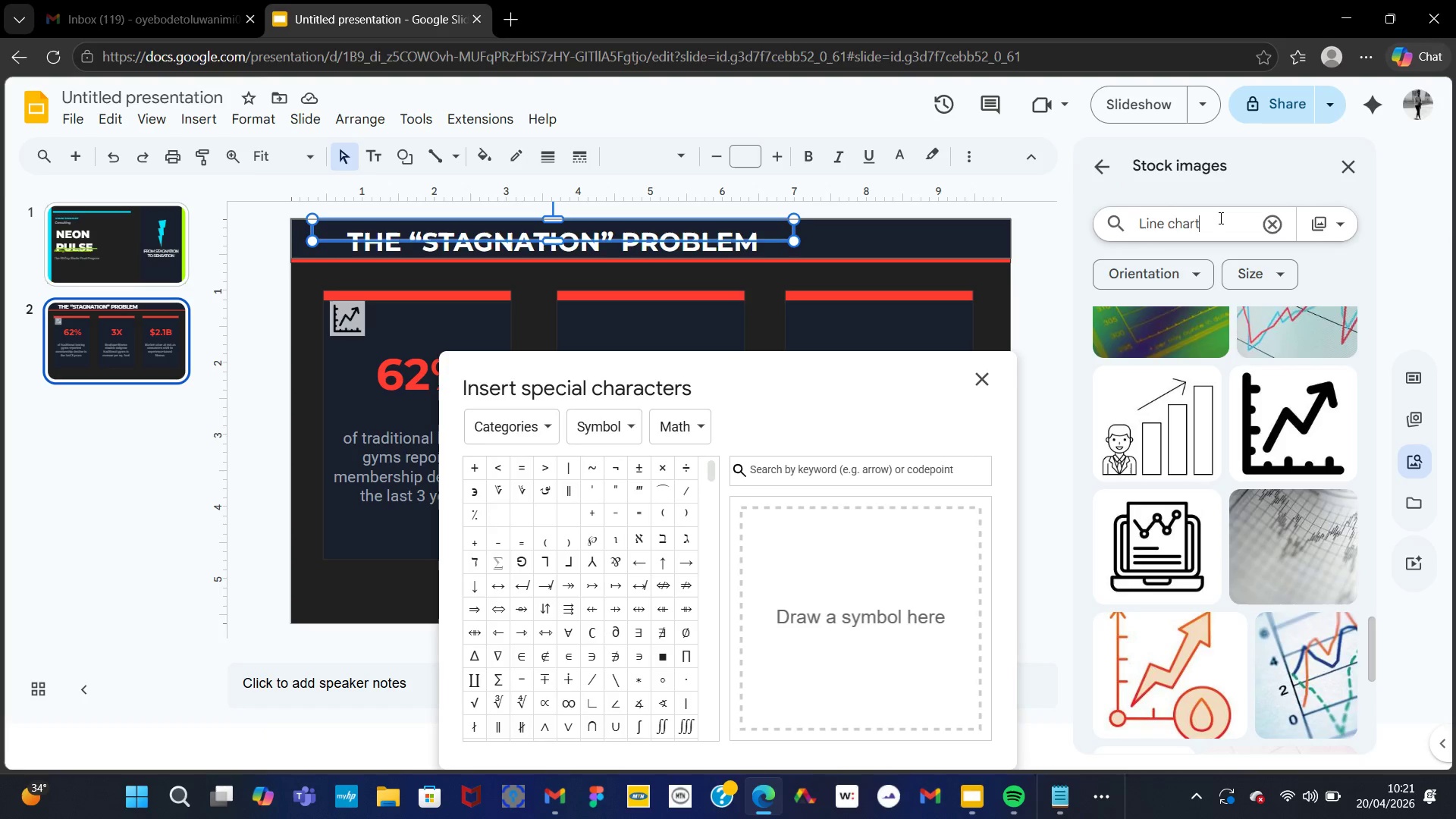 
hold_key(key=Backspace, duration=0.47)
 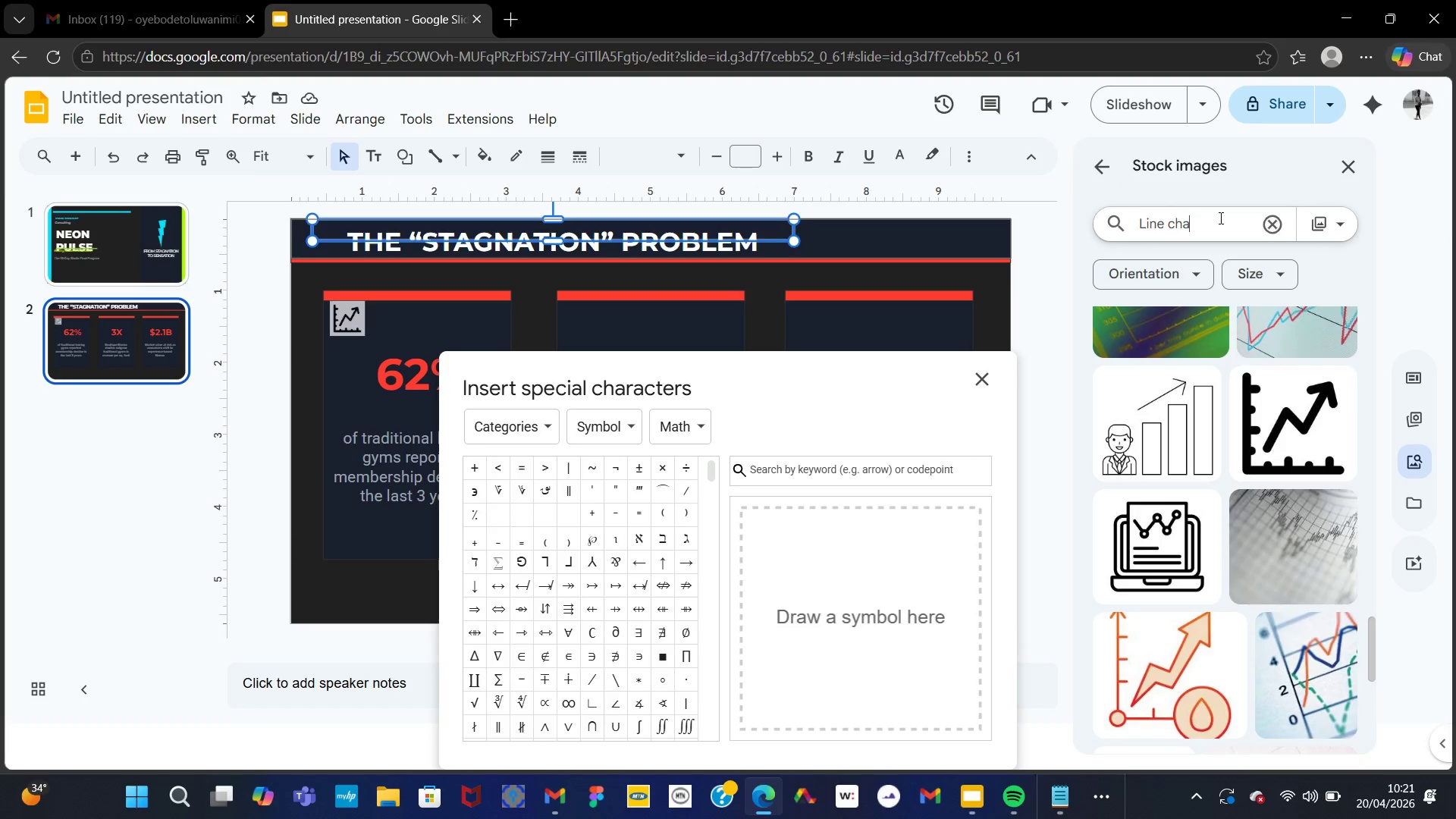 
hold_key(key=Backspace, duration=0.89)
 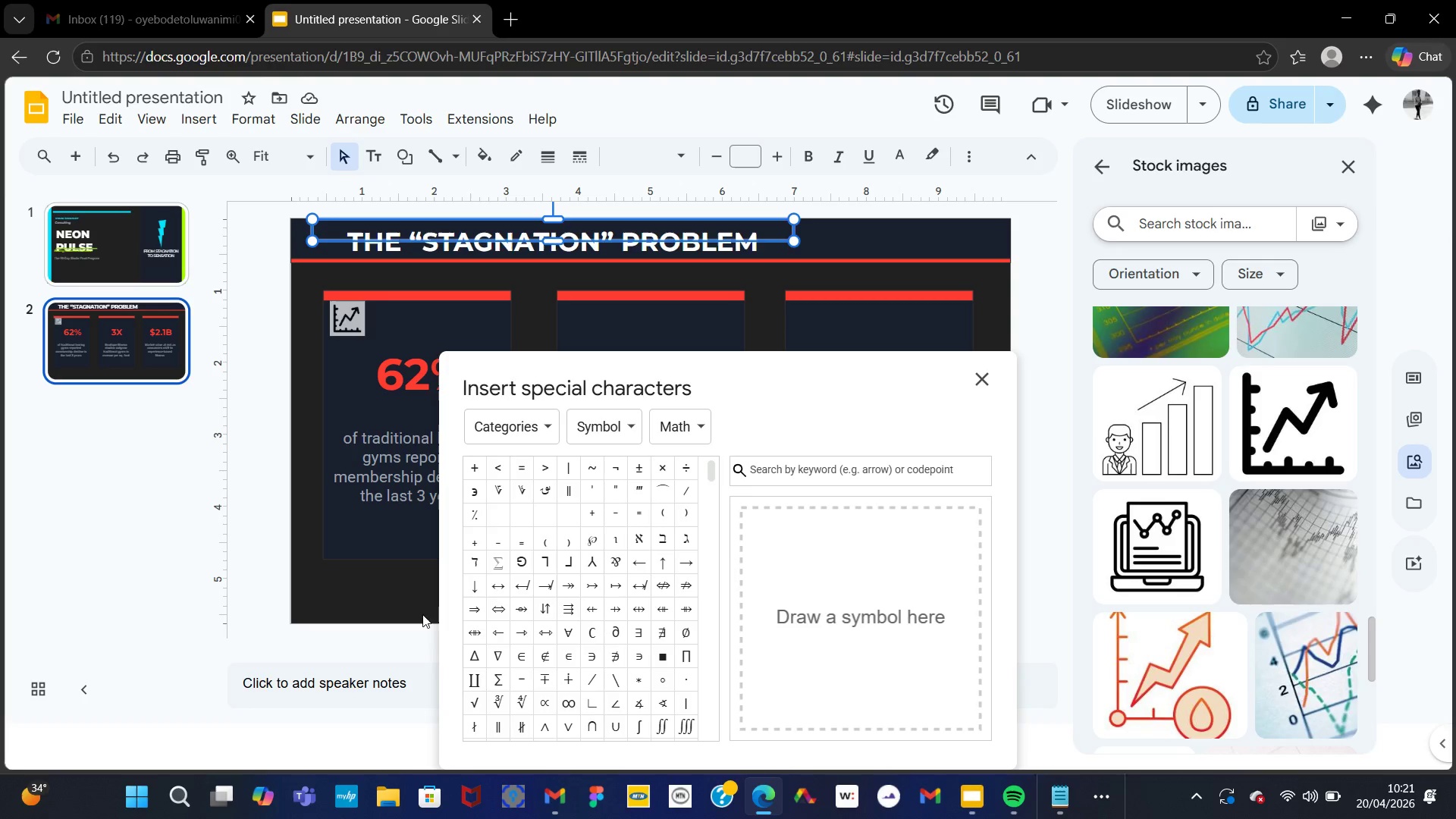 
wait(5.5)
 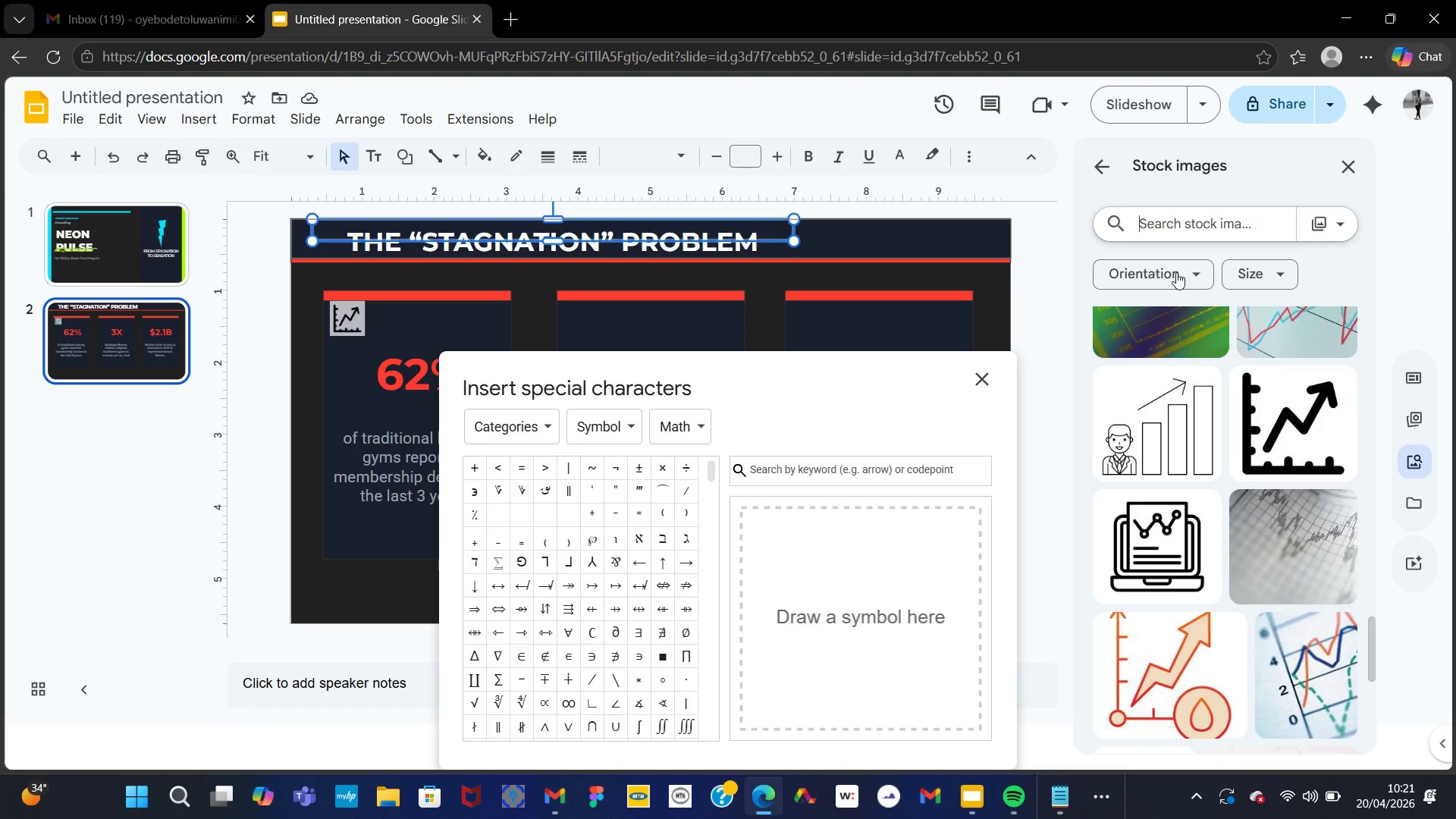 
left_click([393, 591])
 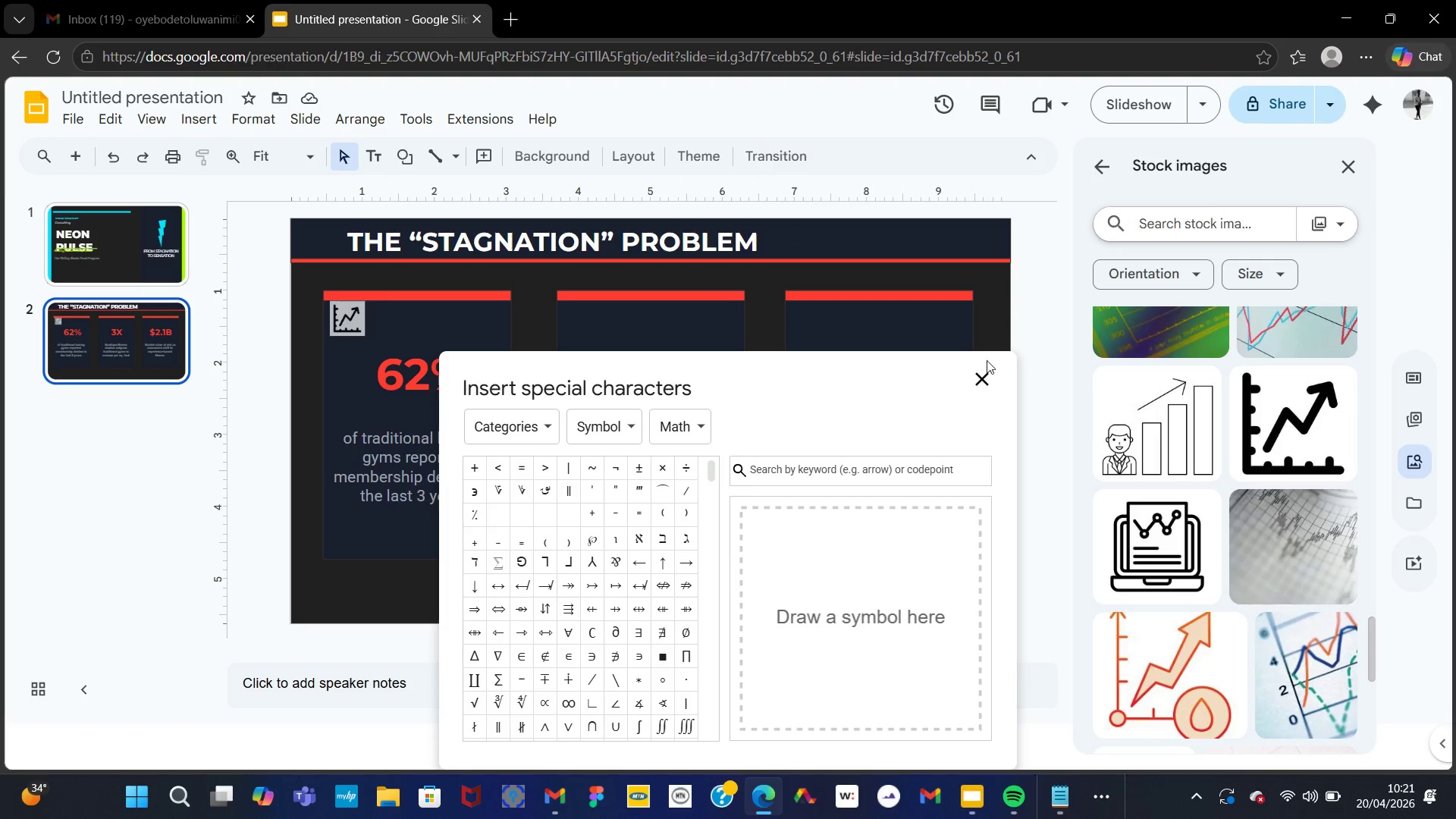 
left_click([989, 369])
 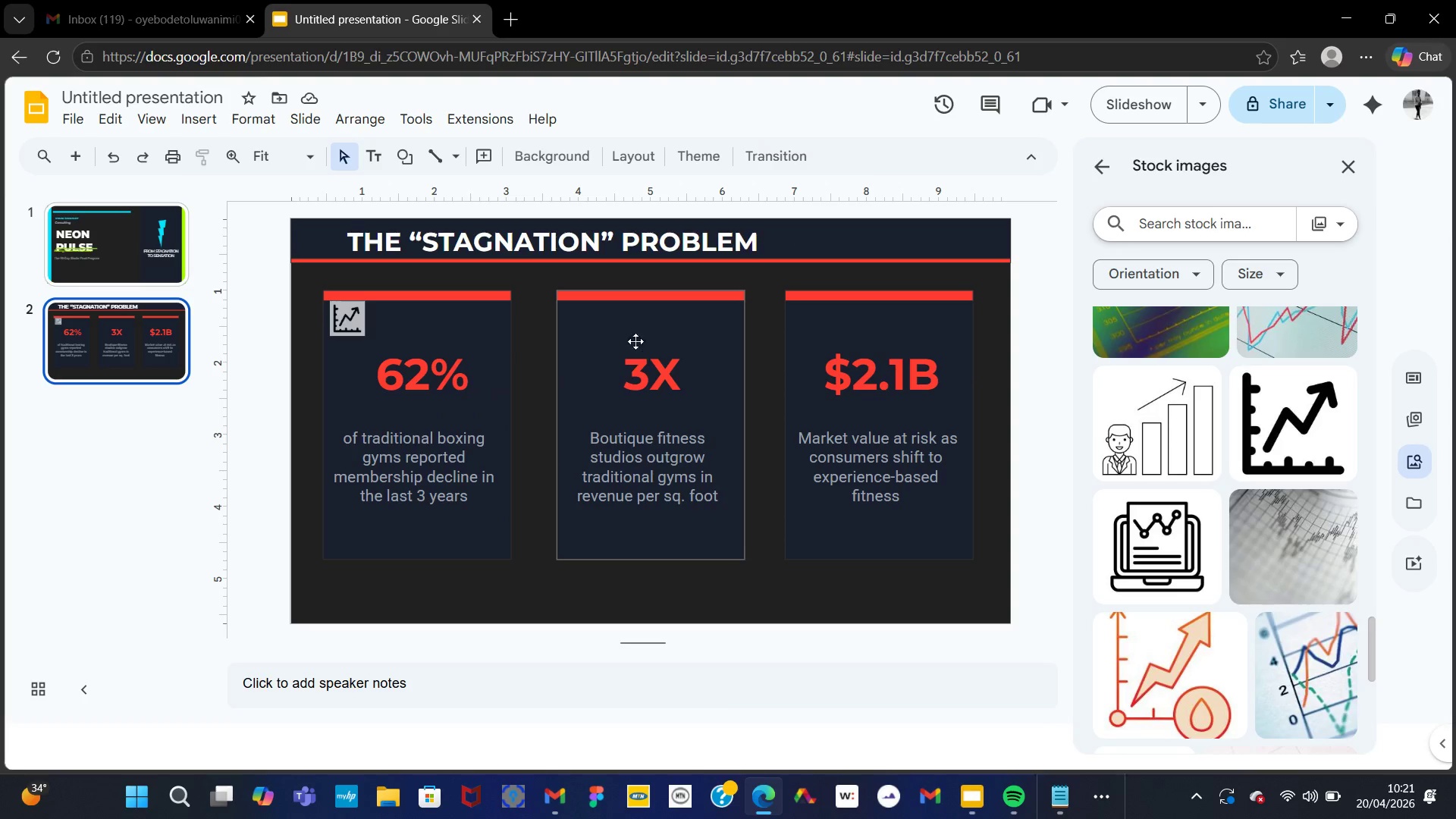 
left_click([626, 330])
 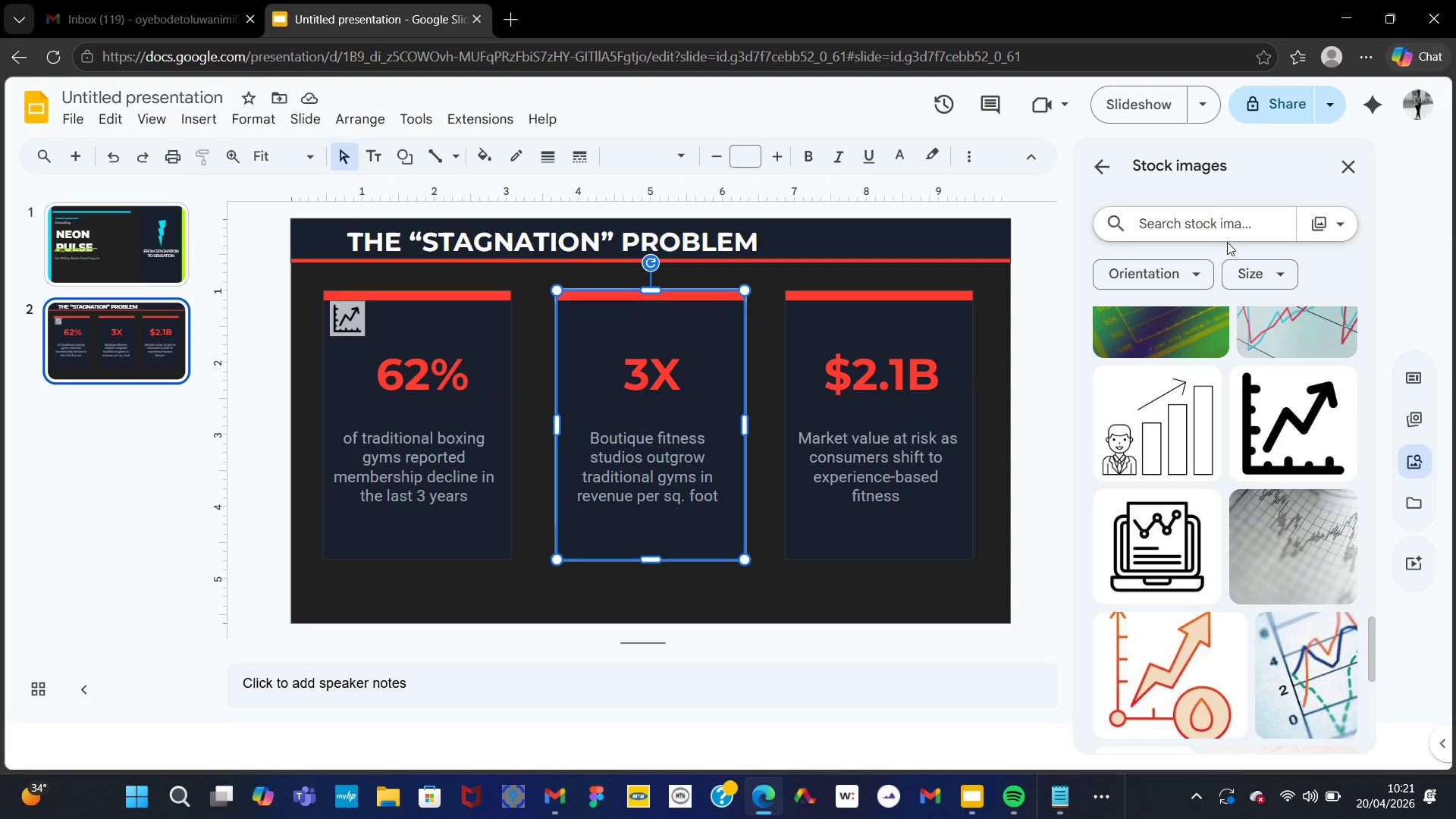 
left_click([1228, 228])
 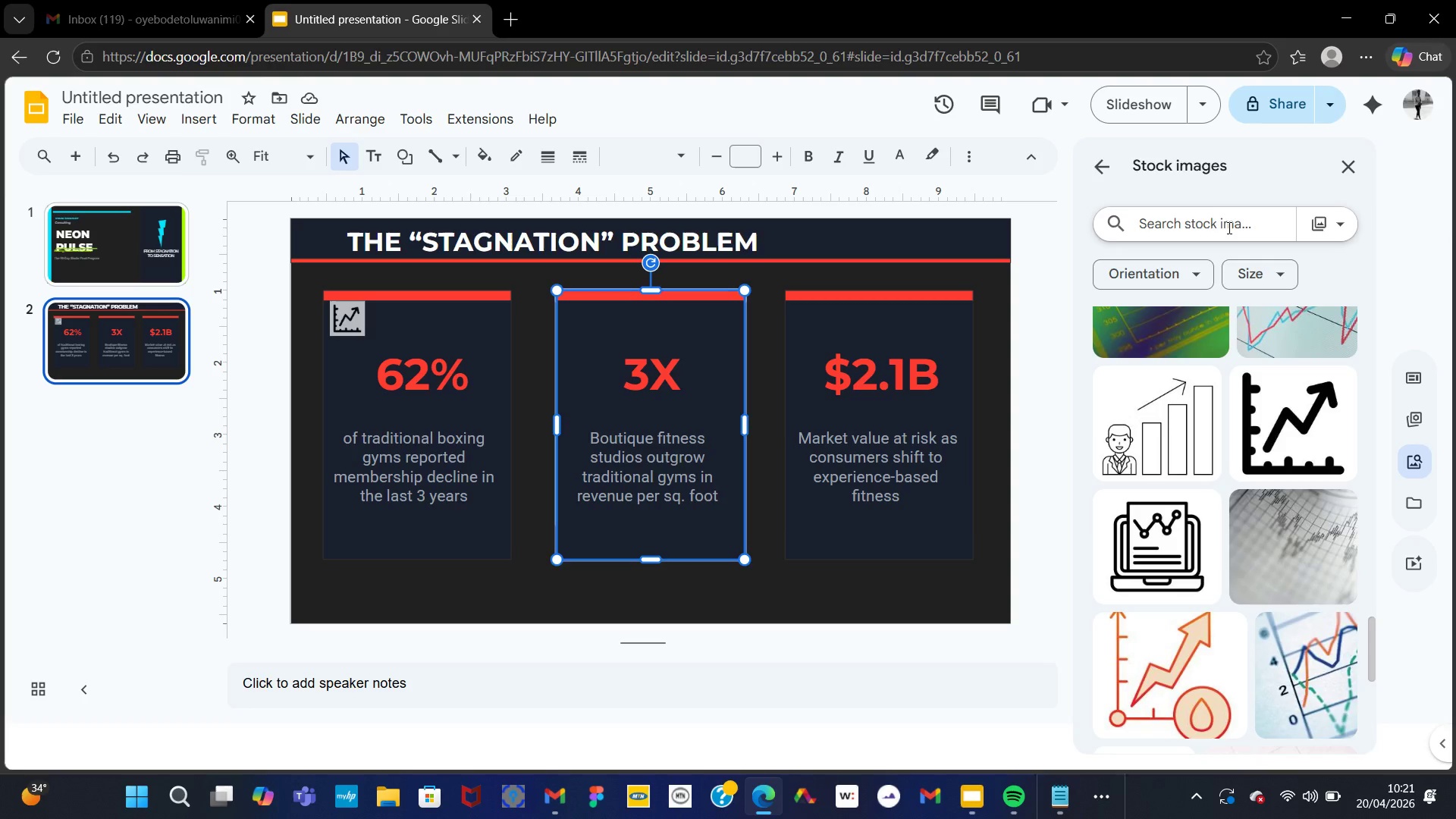 
type(DOLL)
key(Backspace)
key(Backspace)
key(Backspace)
type(ollar)
 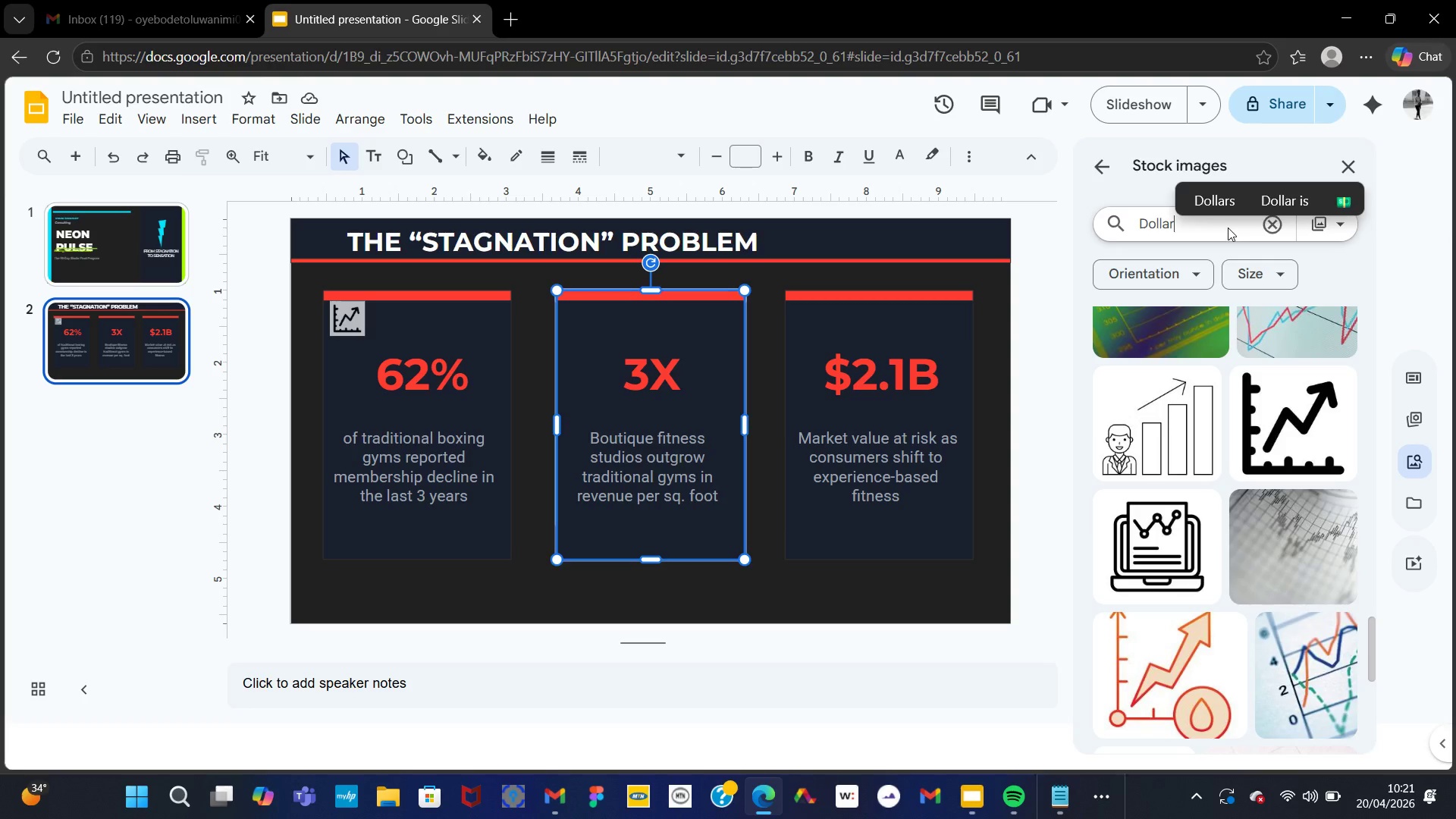 
type( icon)
key(NumpadEnter)
 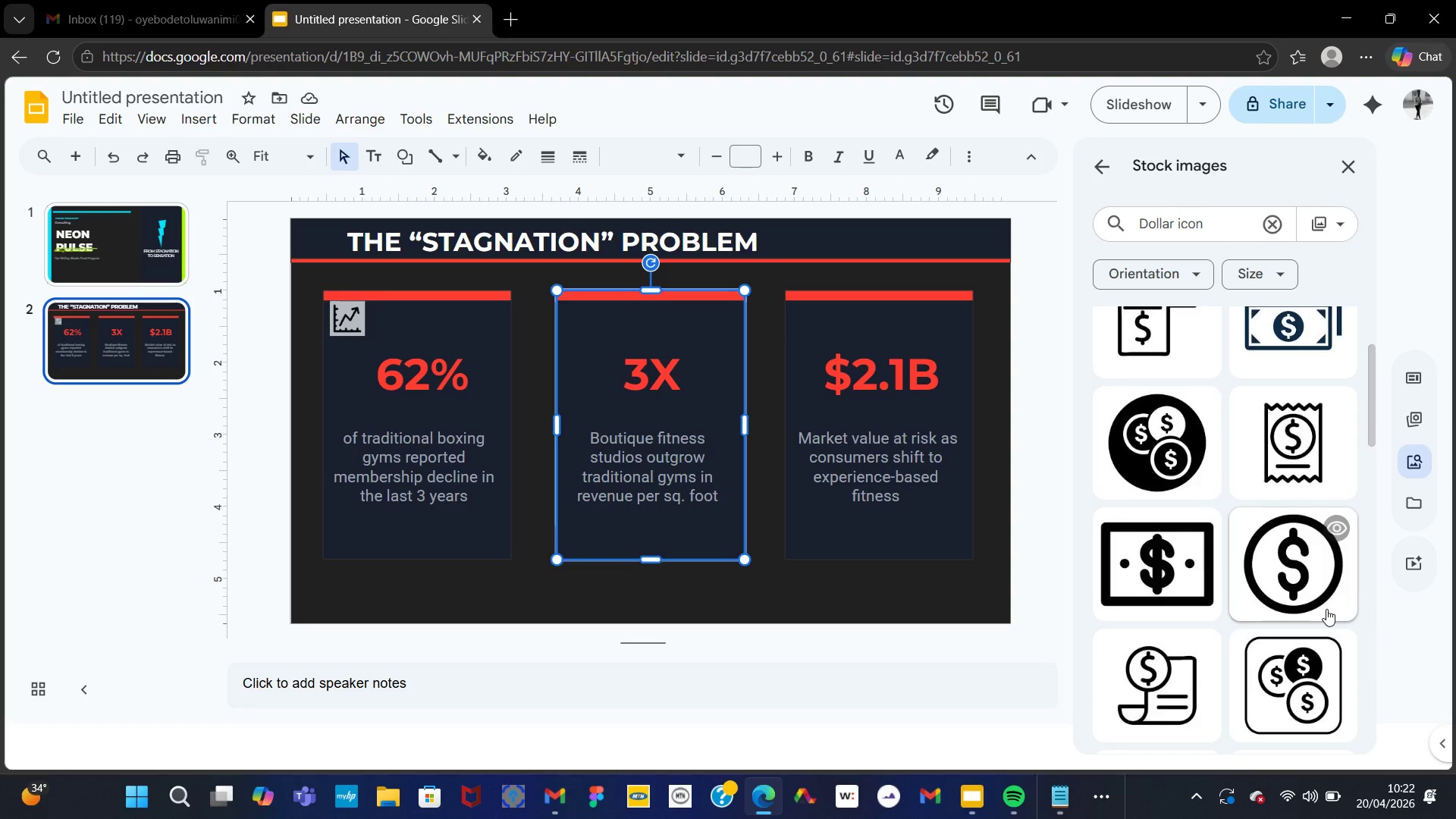 
wait(6.56)
 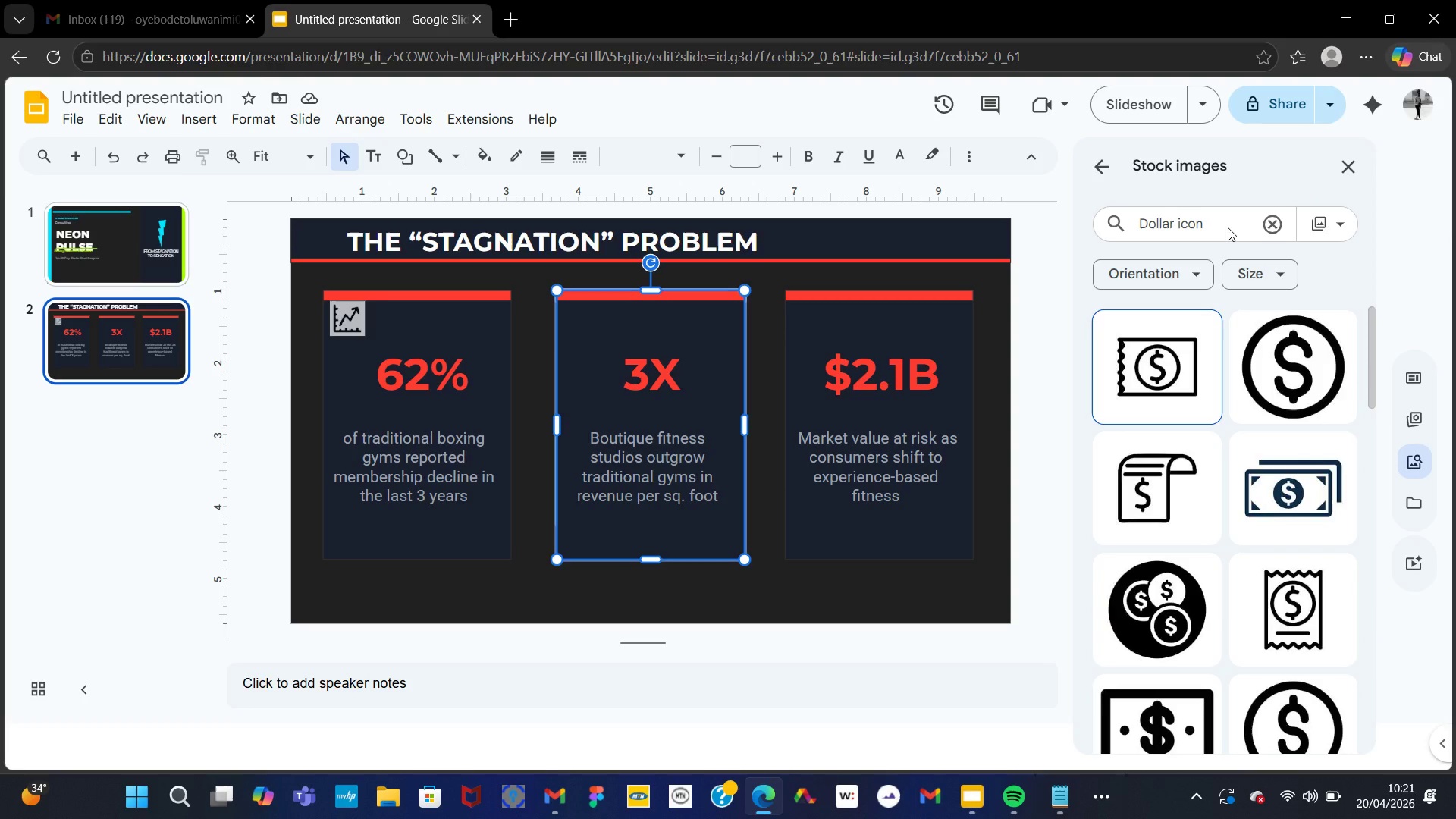 
left_click([1287, 347])
 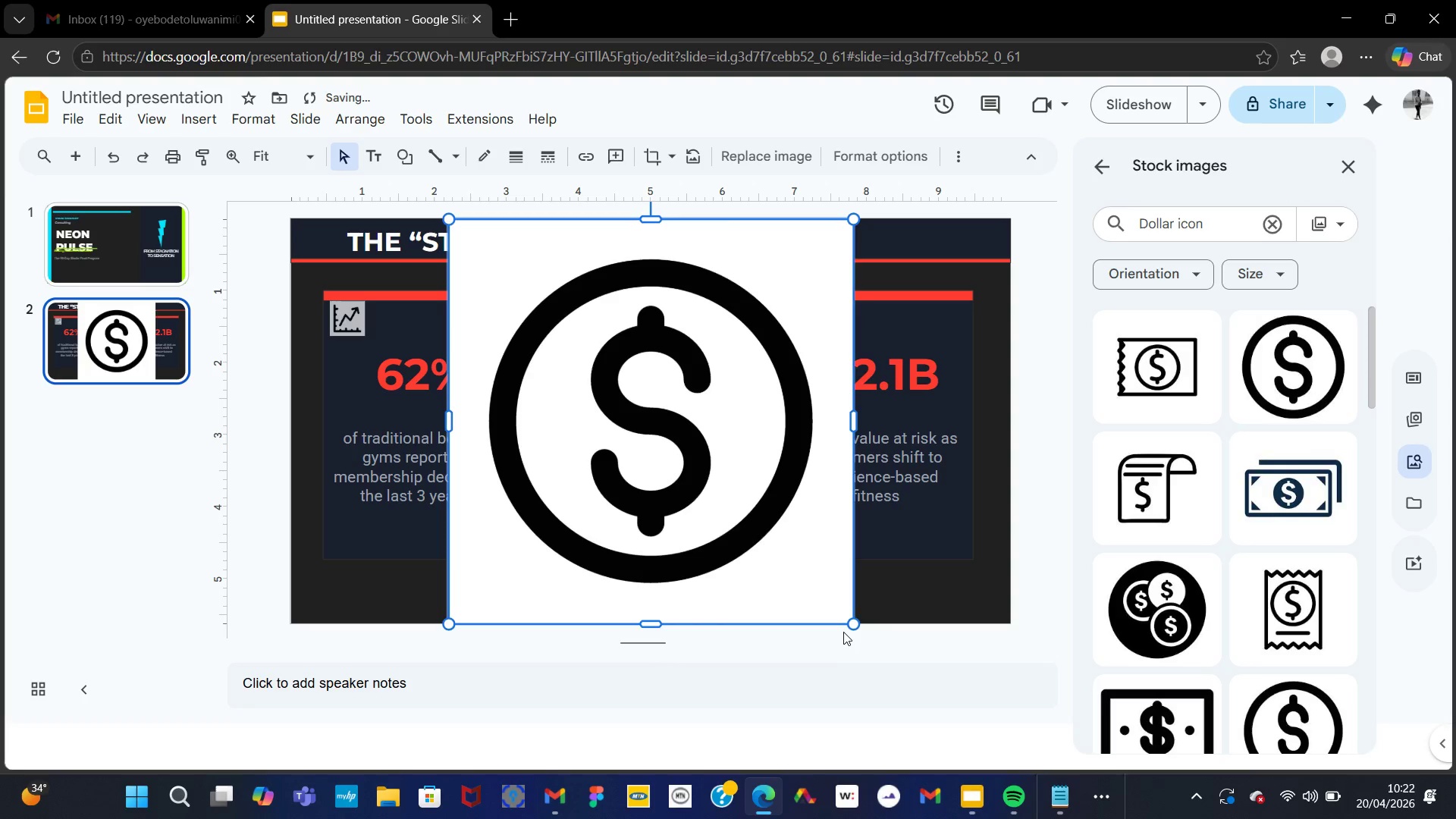 
left_click([856, 626])
 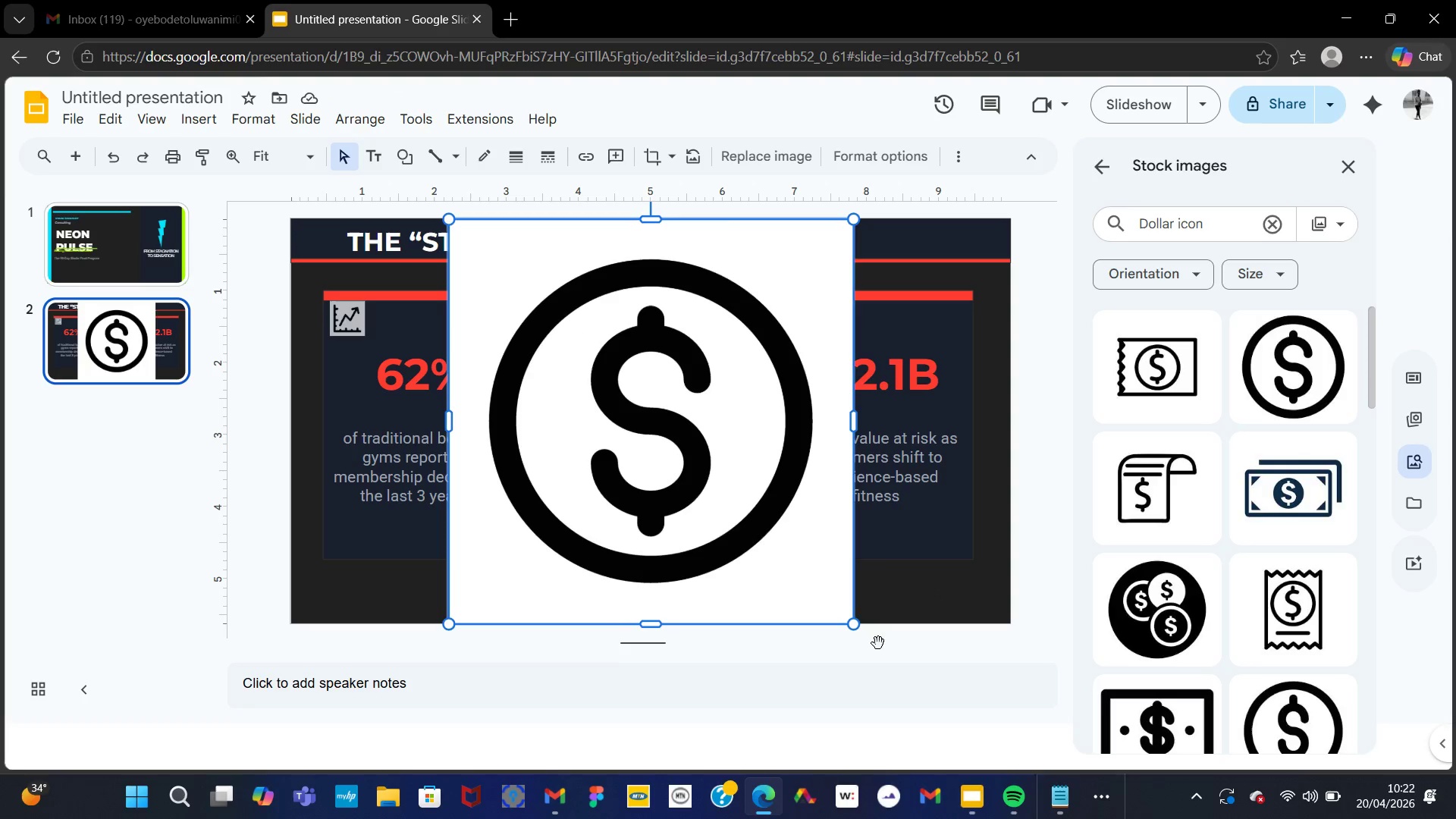 
left_click_drag(start_coordinate=[856, 624], to_coordinate=[510, 332])
 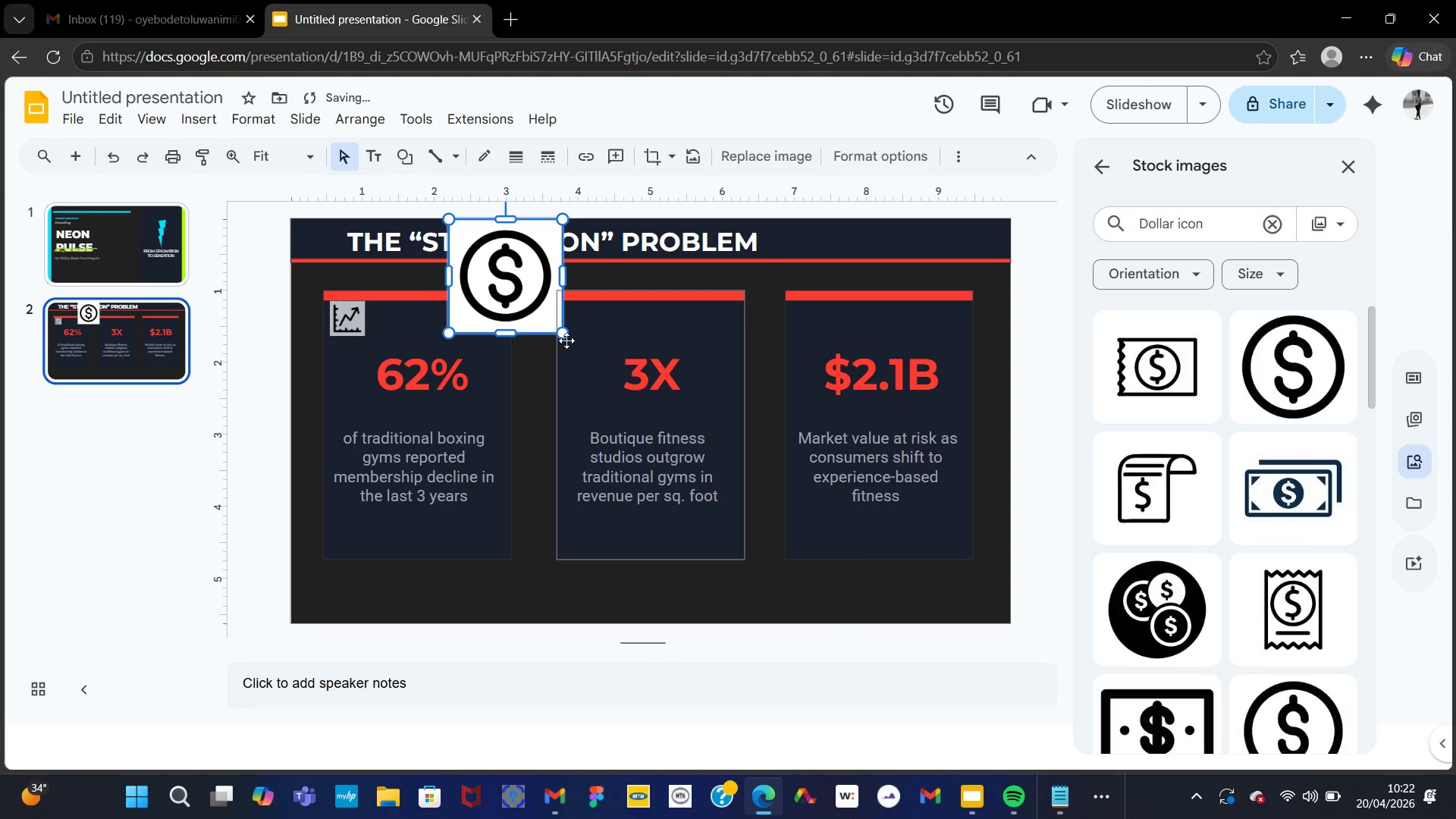 
left_click_drag(start_coordinate=[564, 335], to_coordinate=[478, 256])
 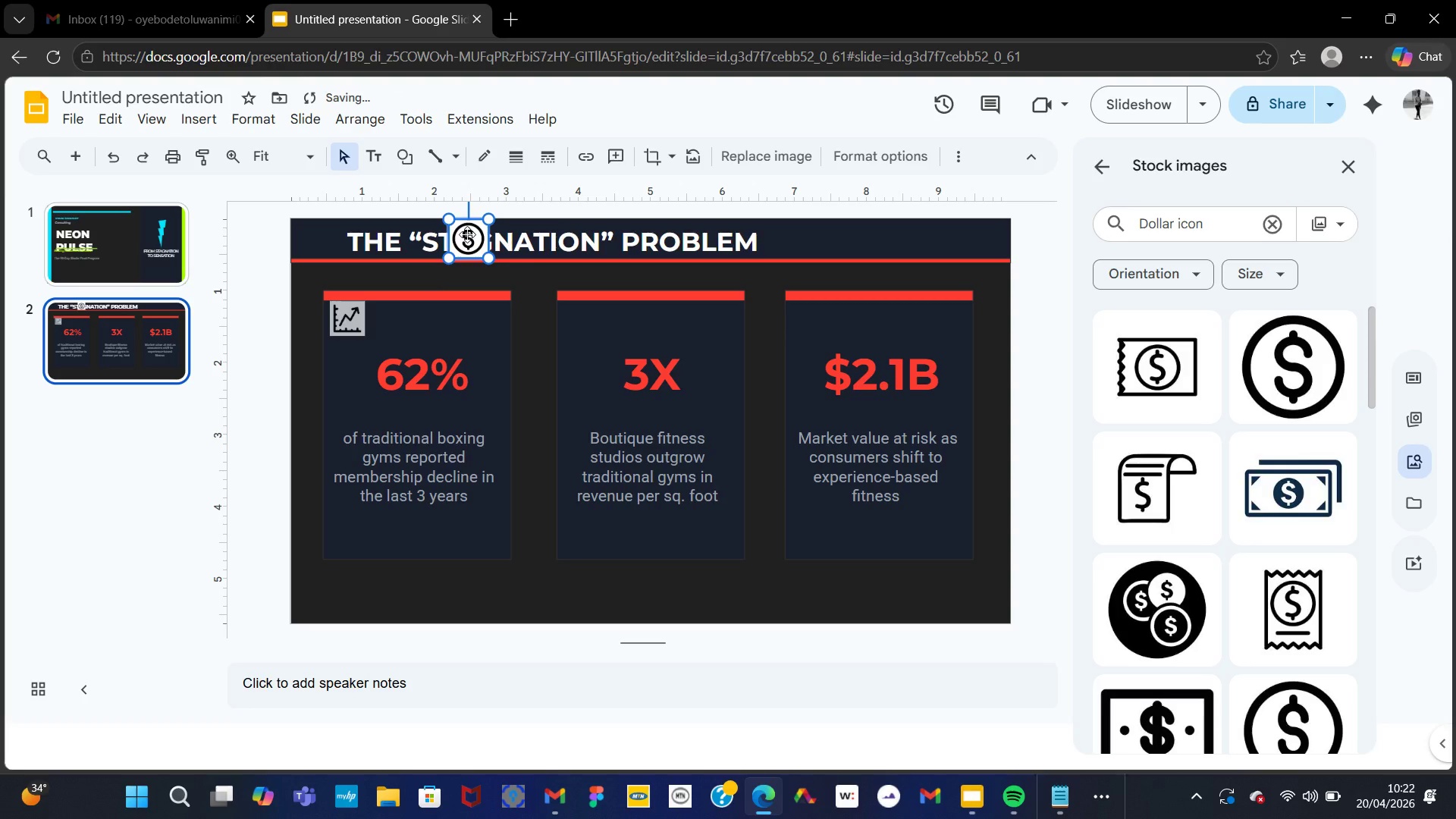 
left_click_drag(start_coordinate=[467, 234], to_coordinate=[577, 317])
 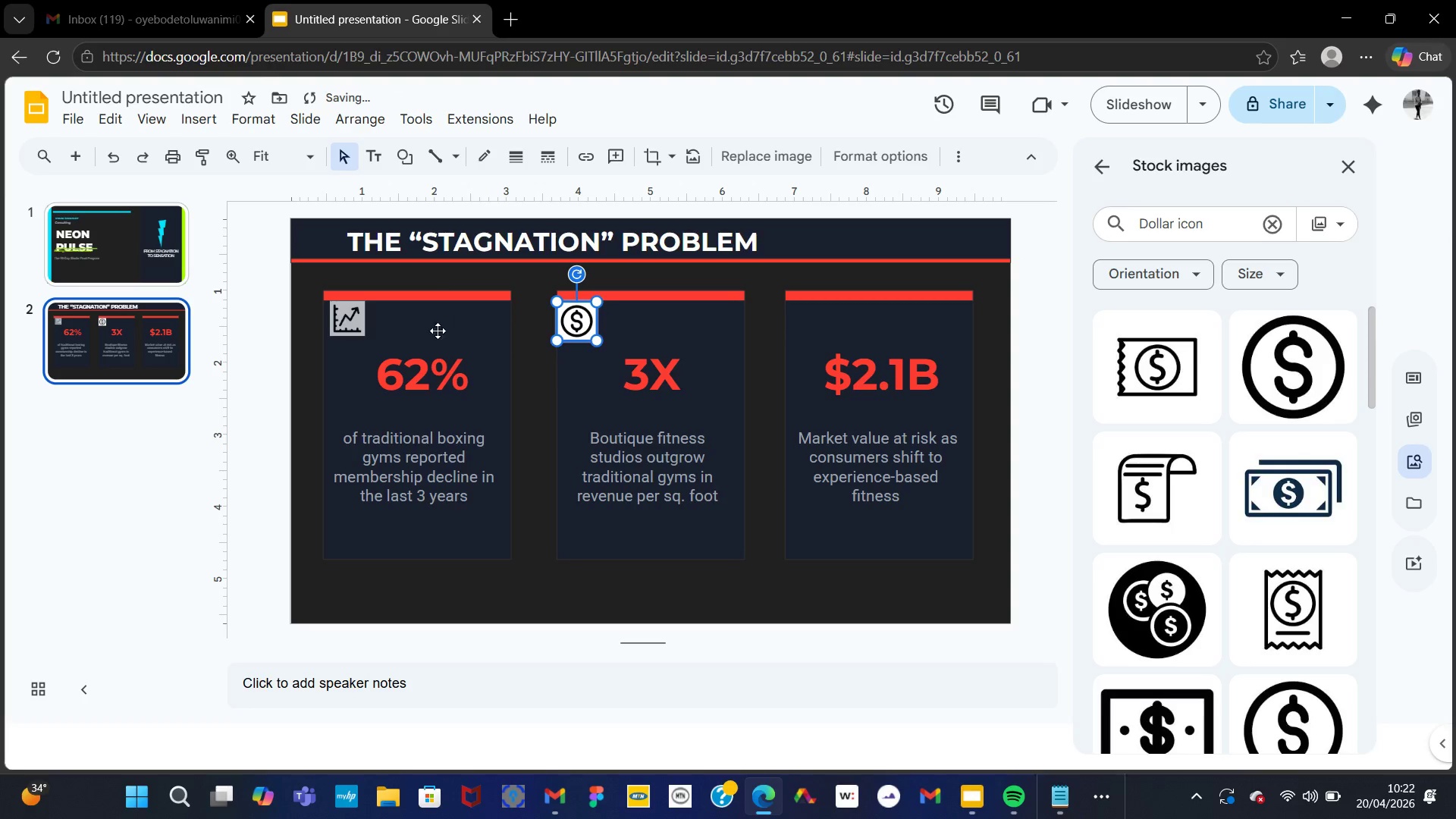 
left_click([356, 325])
 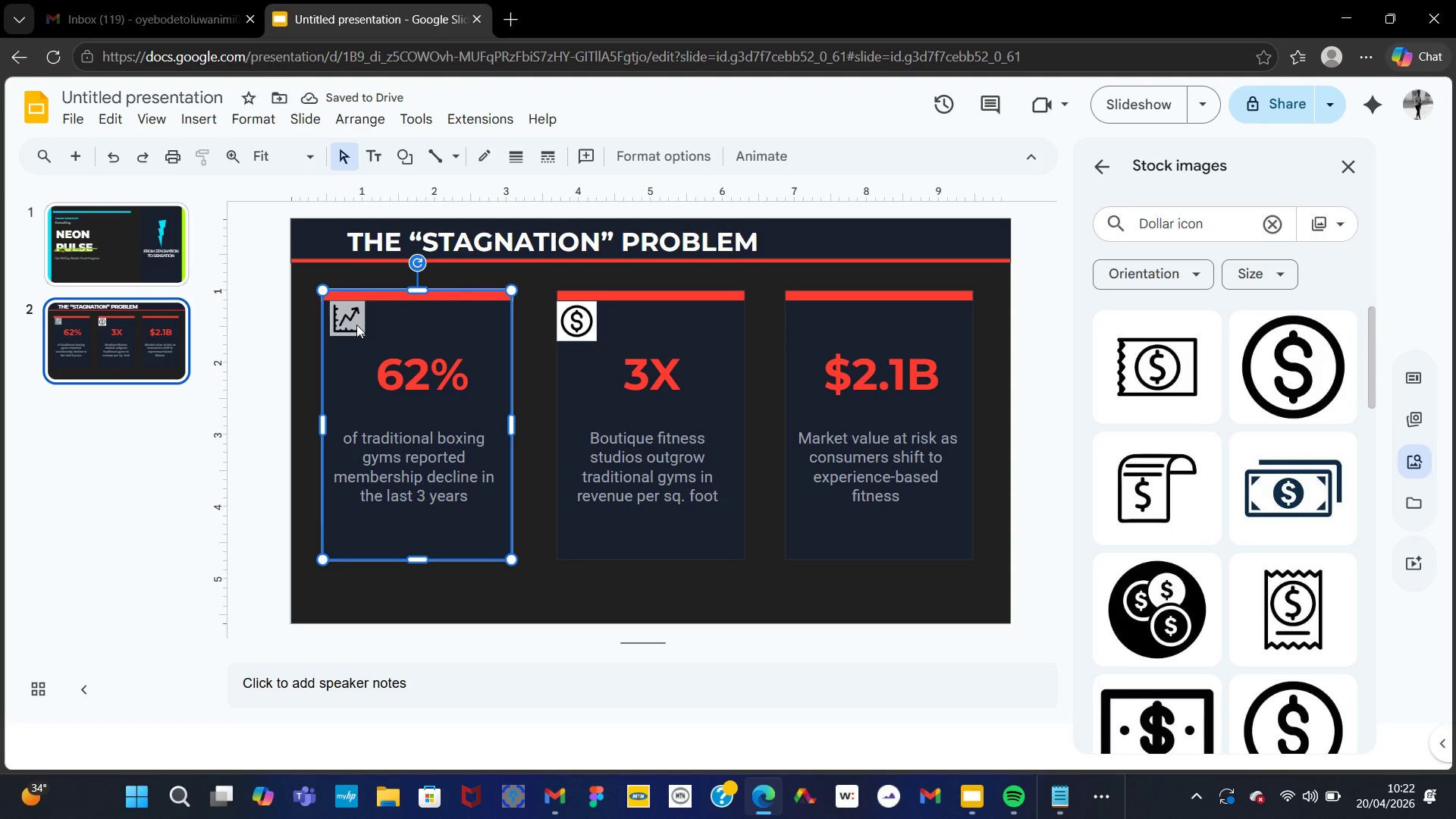 
double_click([356, 325])
 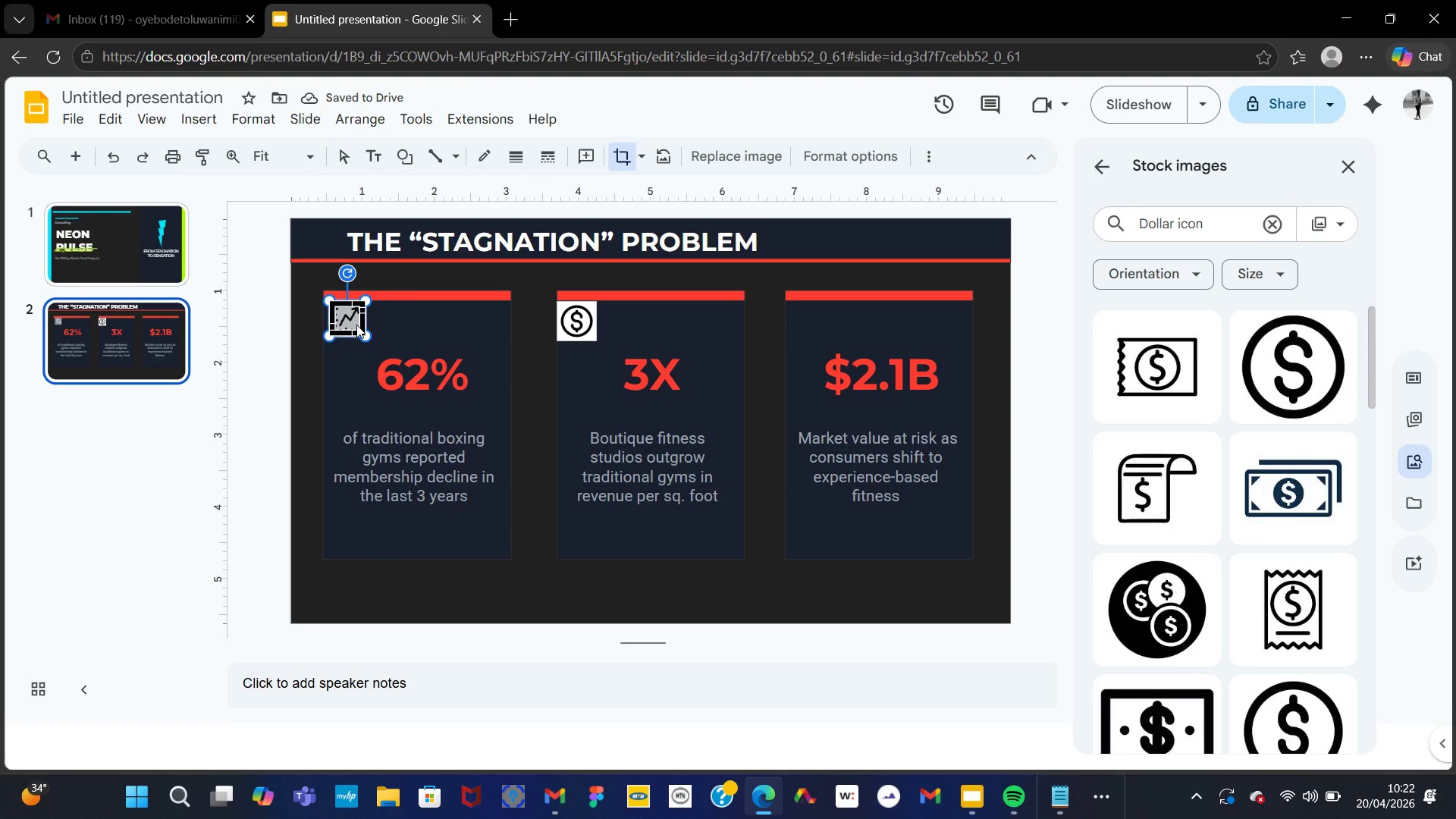 
right_click([356, 325])
 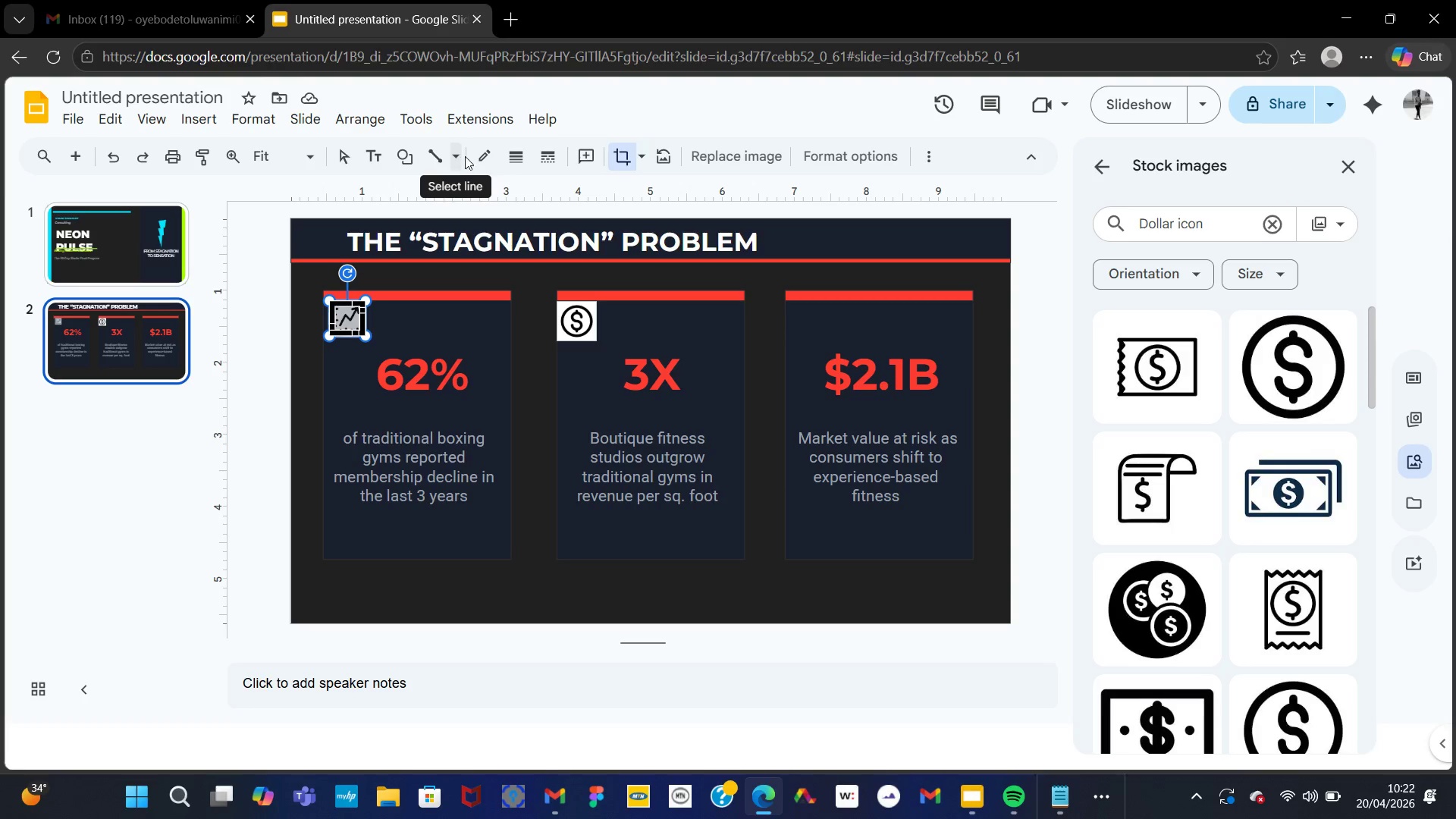 
wait(6.55)
 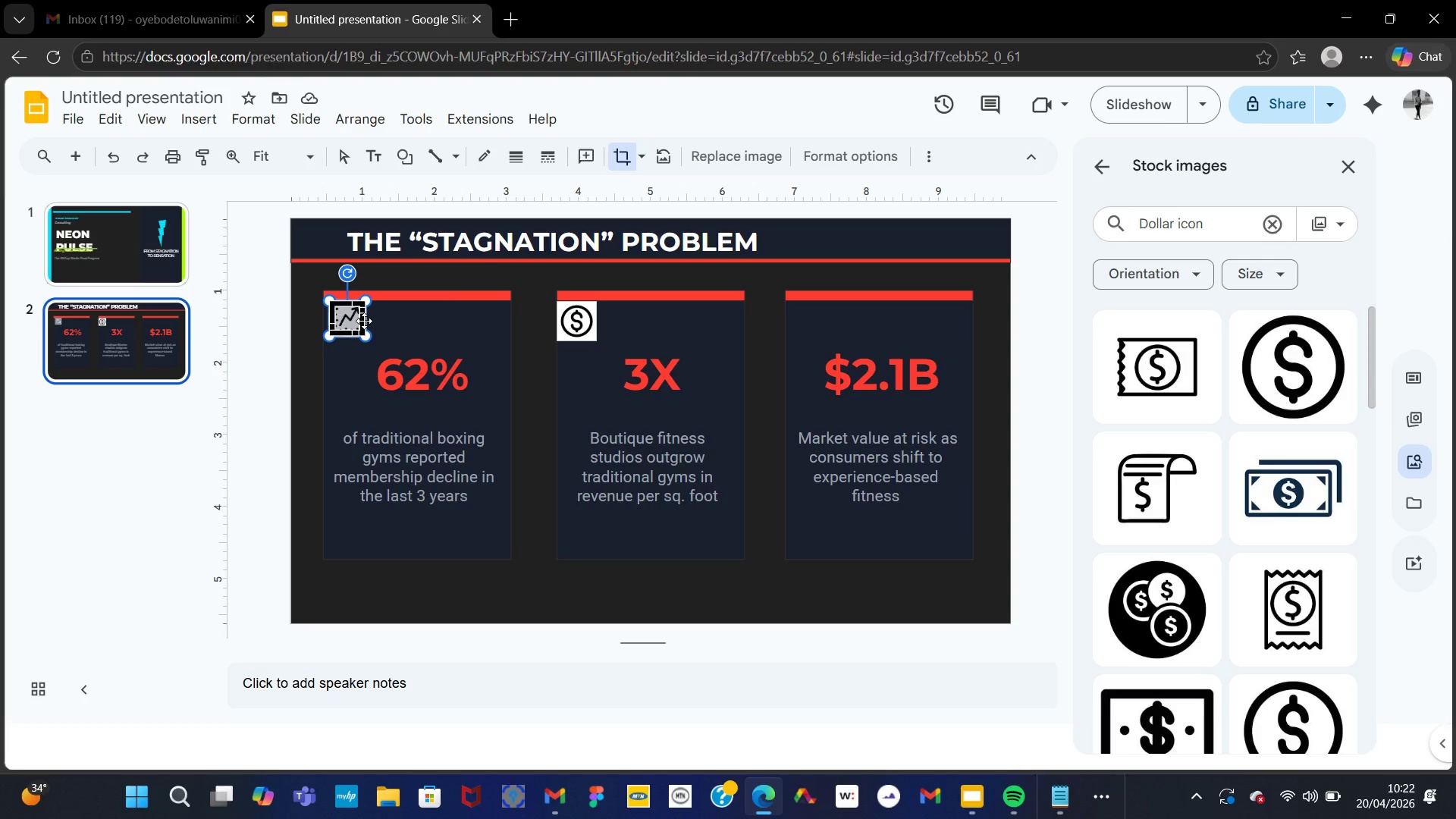 
left_click([928, 157])
 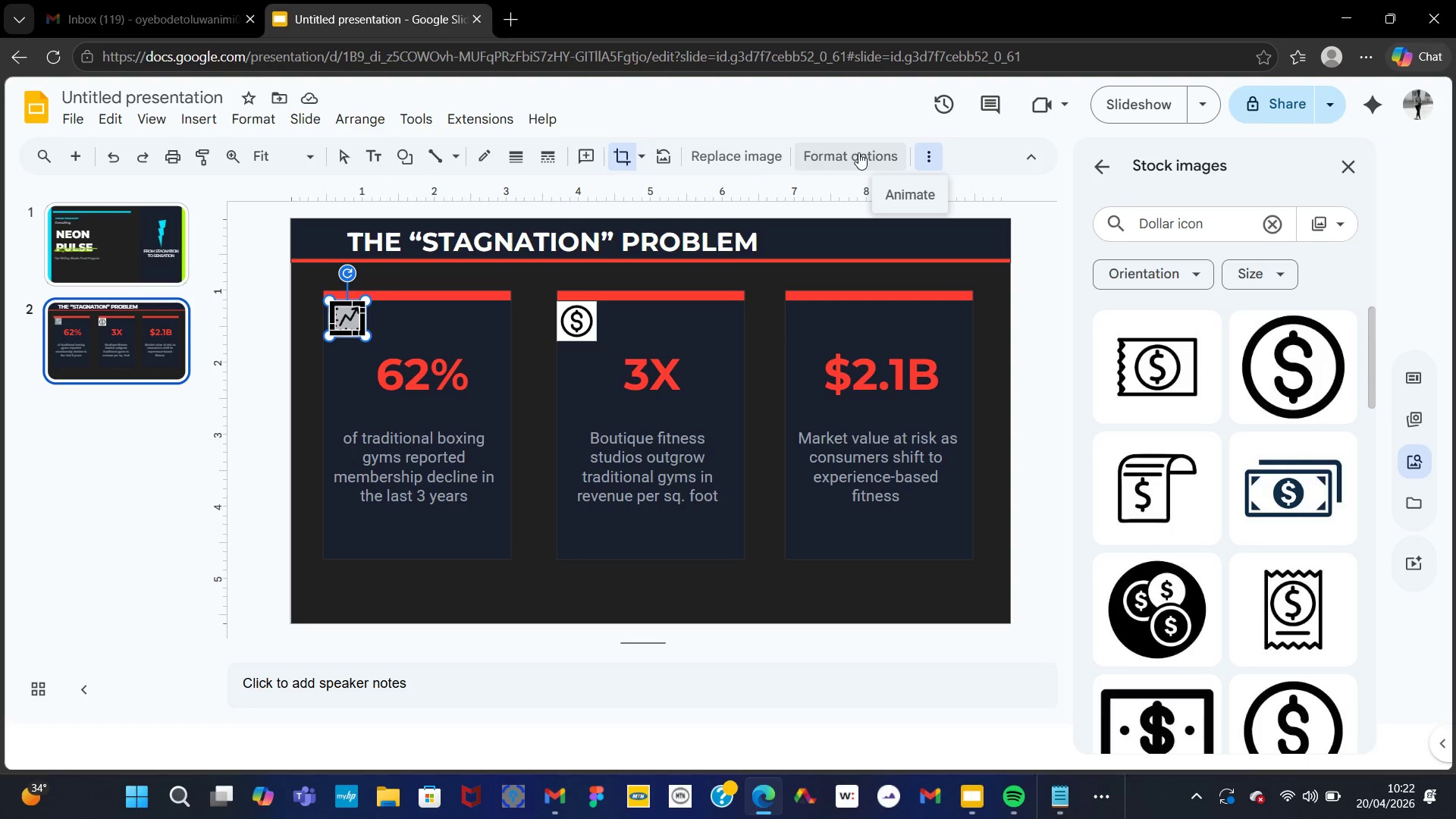 
left_click([858, 152])
 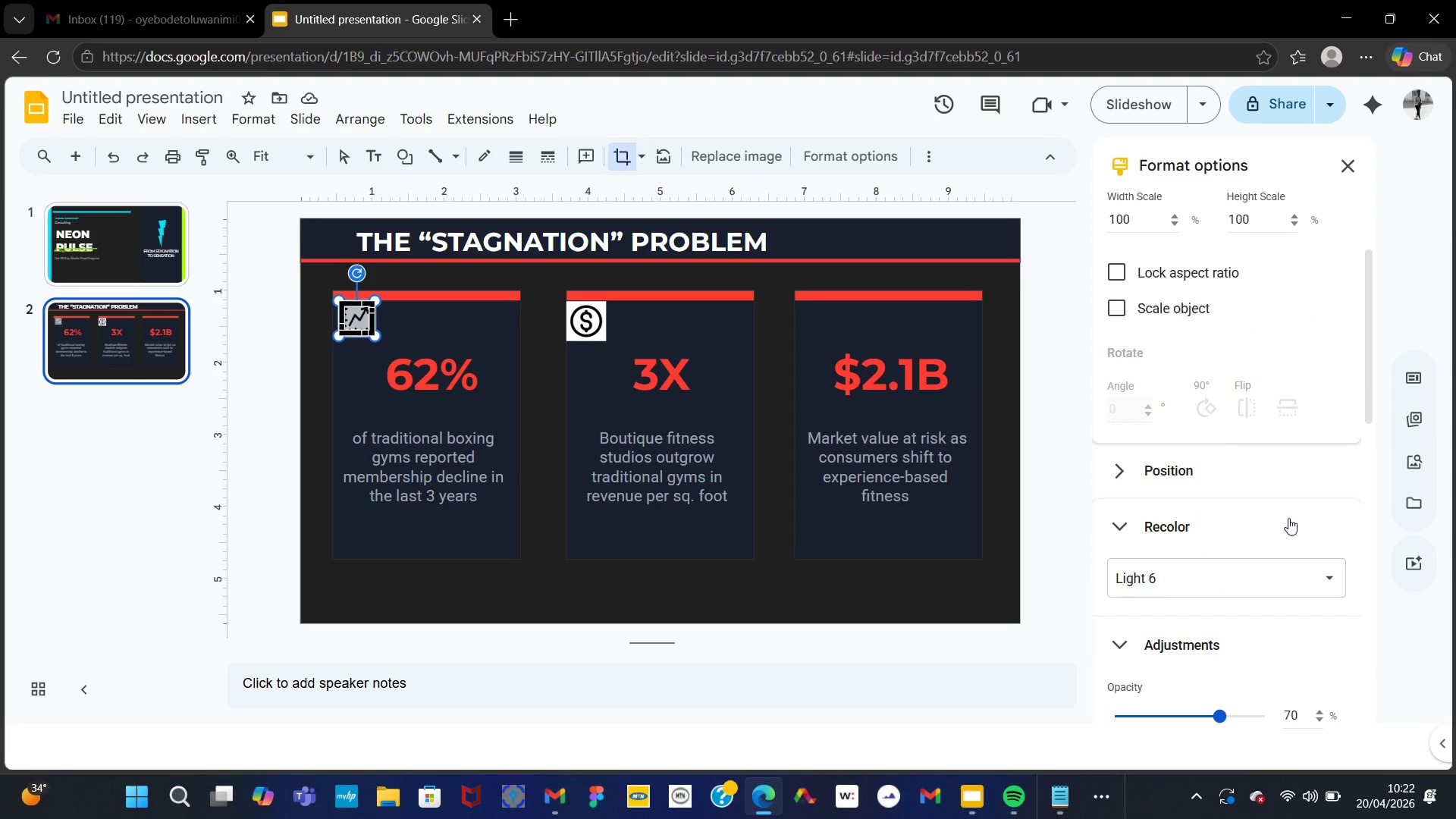 
left_click([1329, 578])
 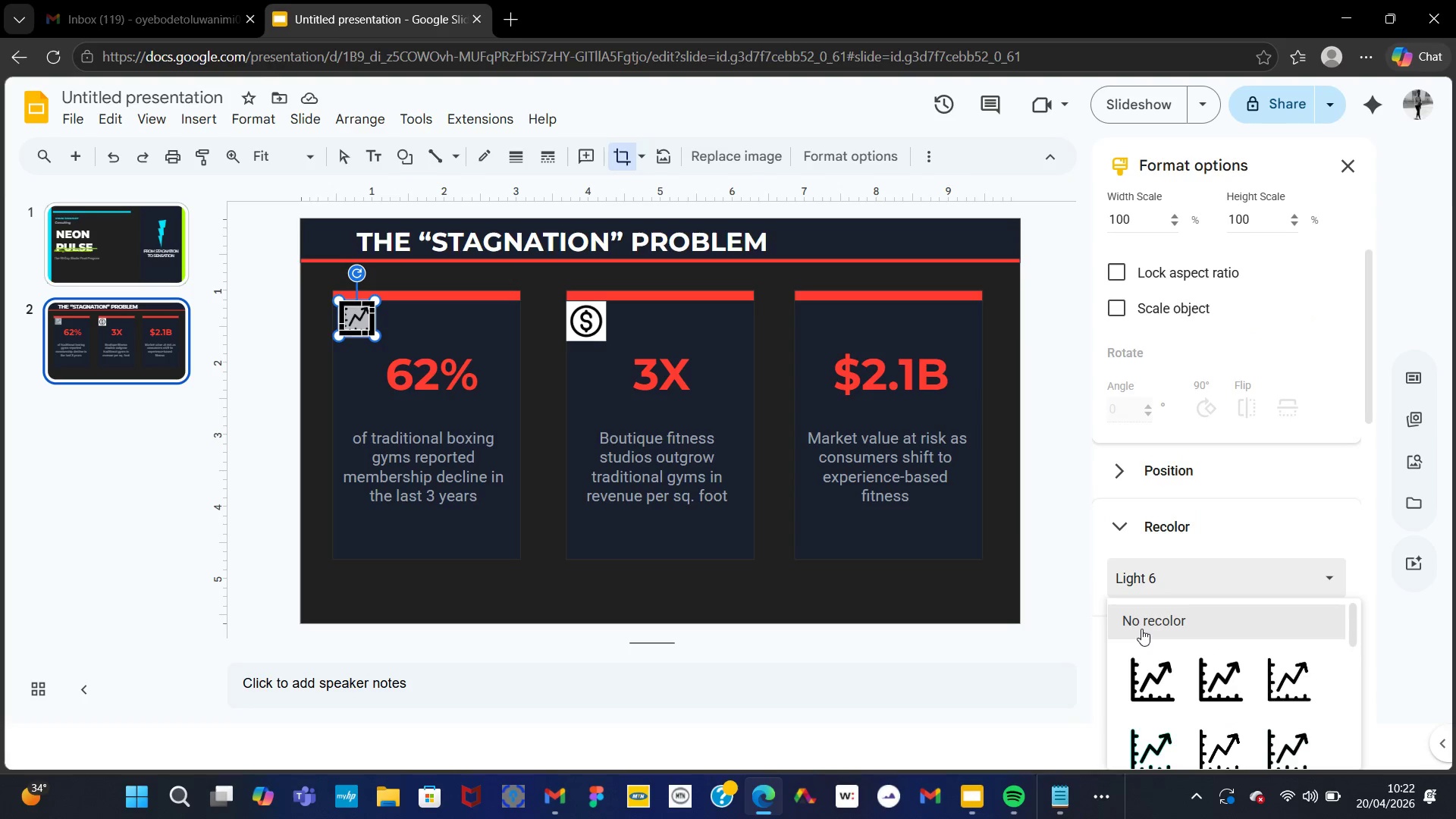 
left_click([1140, 628])
 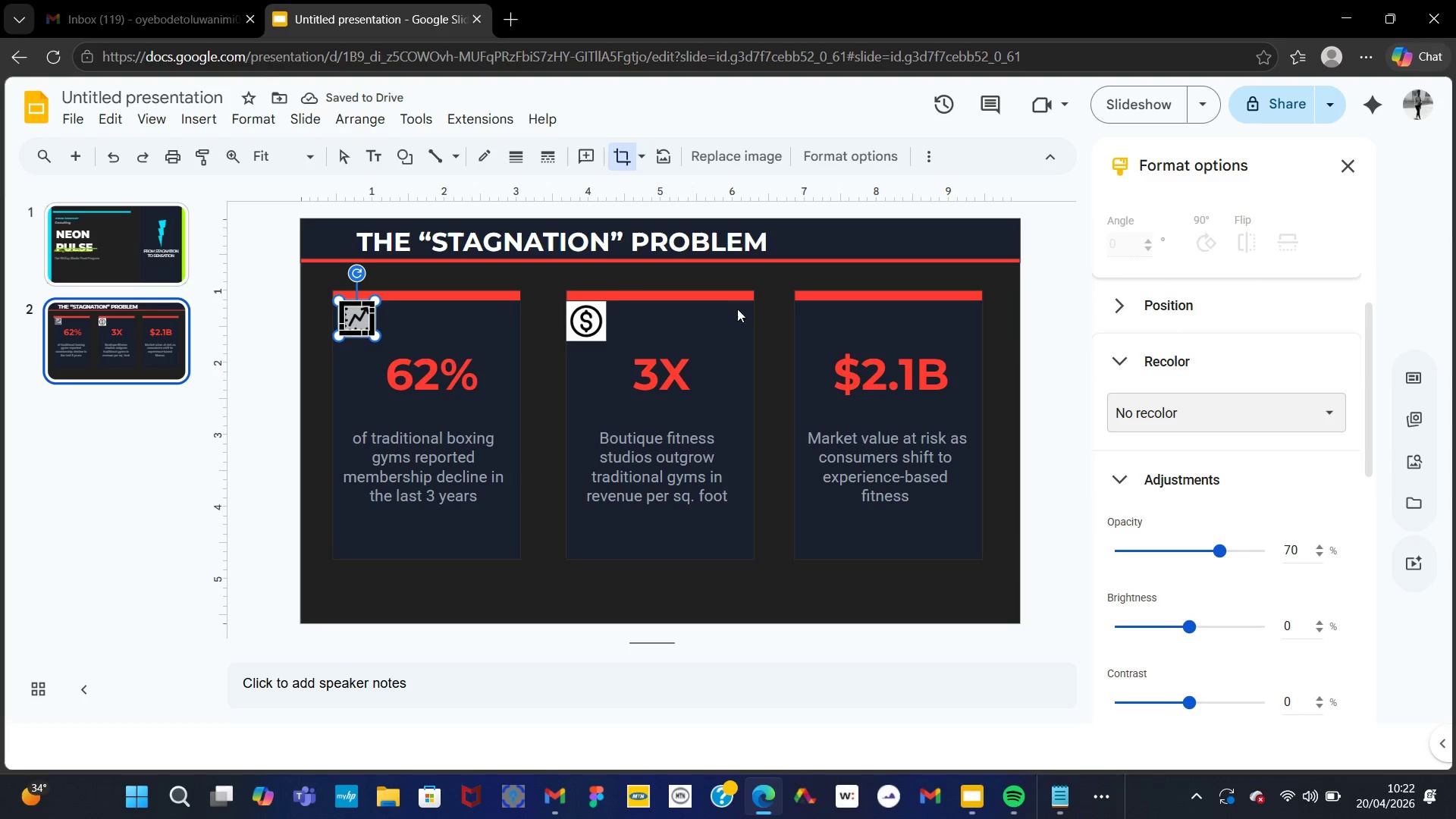 
left_click([598, 320])
 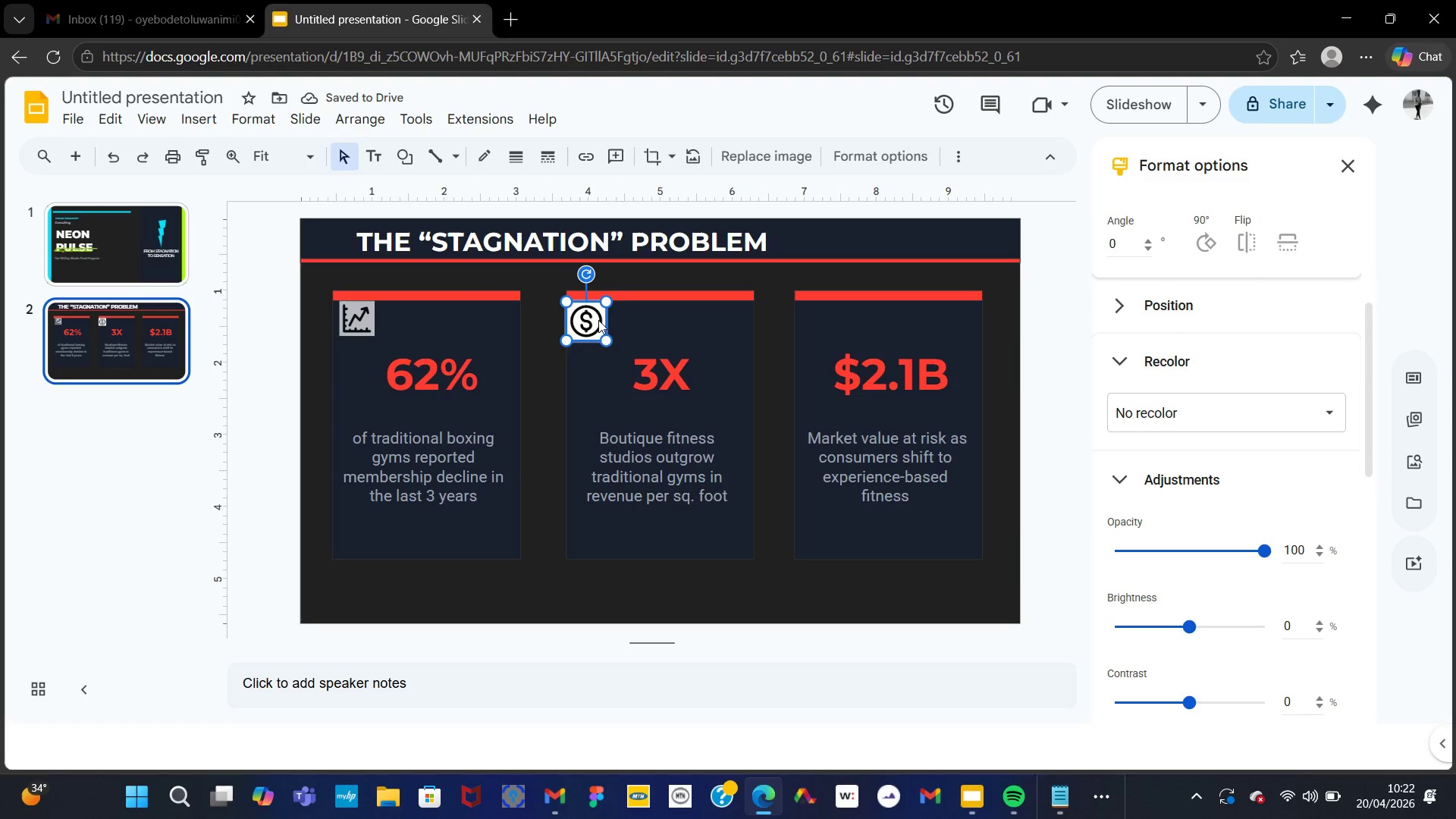 
double_click([598, 320])
 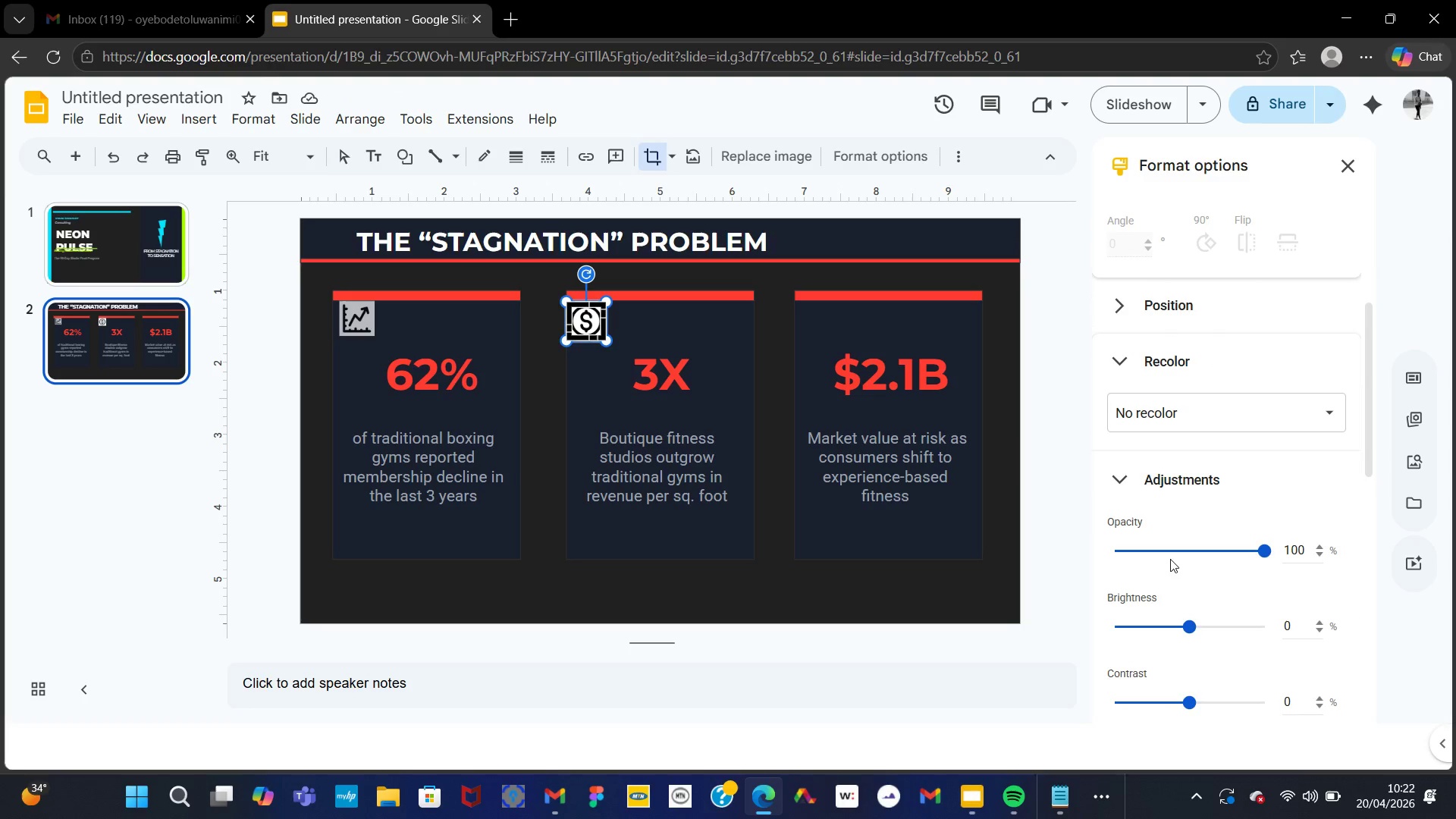 
left_click([1209, 554])
 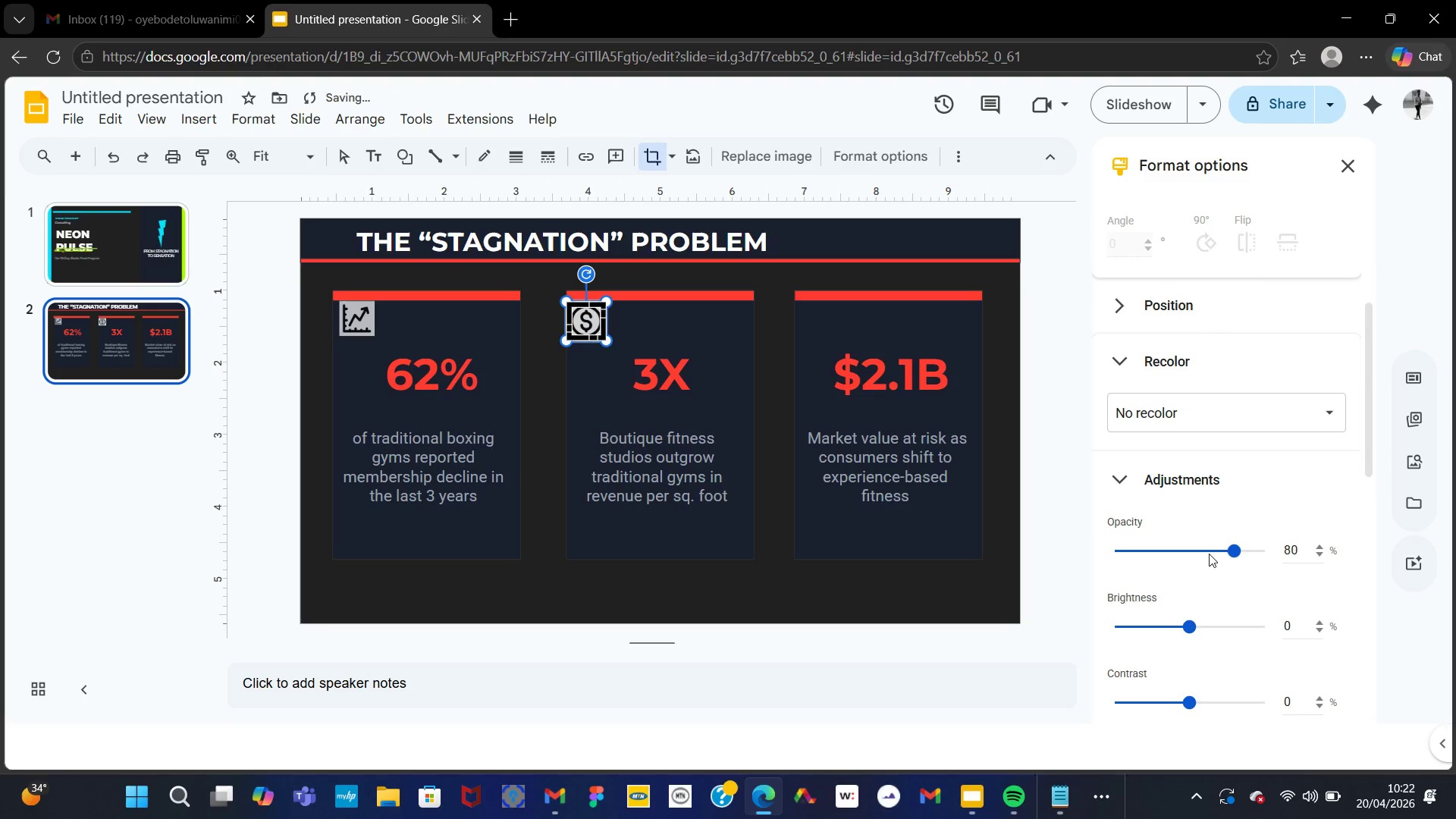 
double_click([1209, 554])
 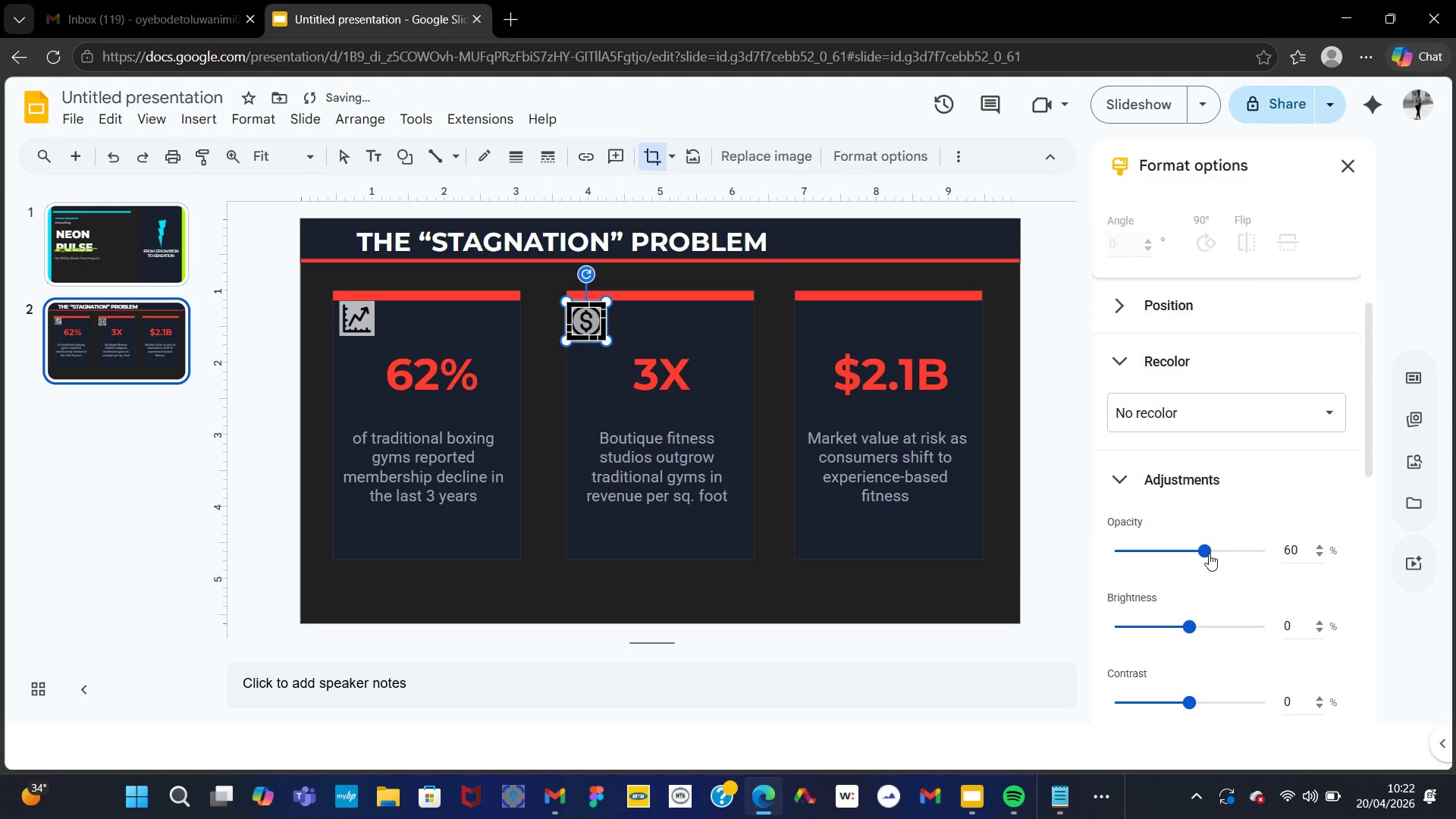 
triple_click([1209, 554])
 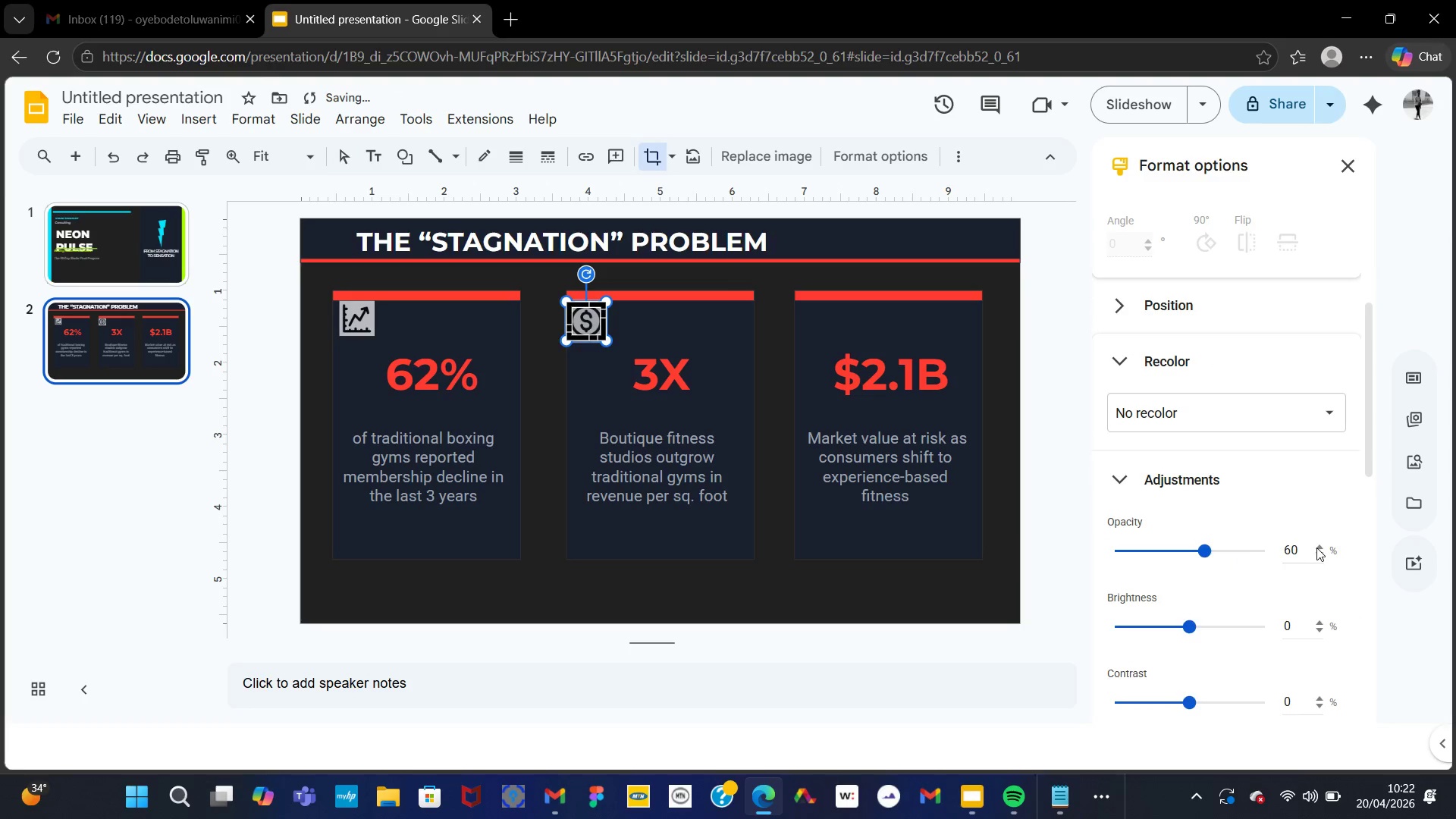 
left_click([1316, 548])
 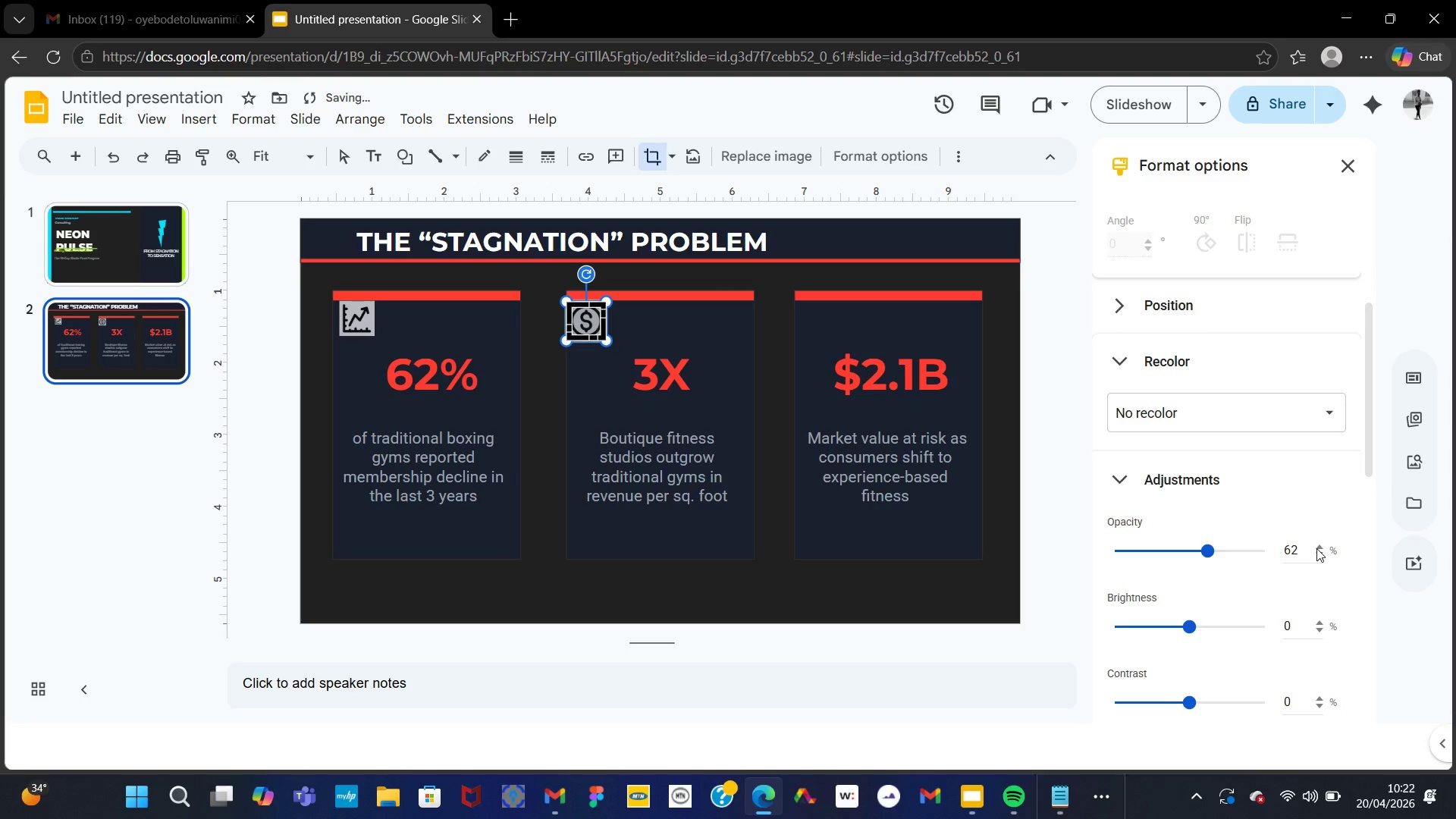 
double_click([1316, 548])
 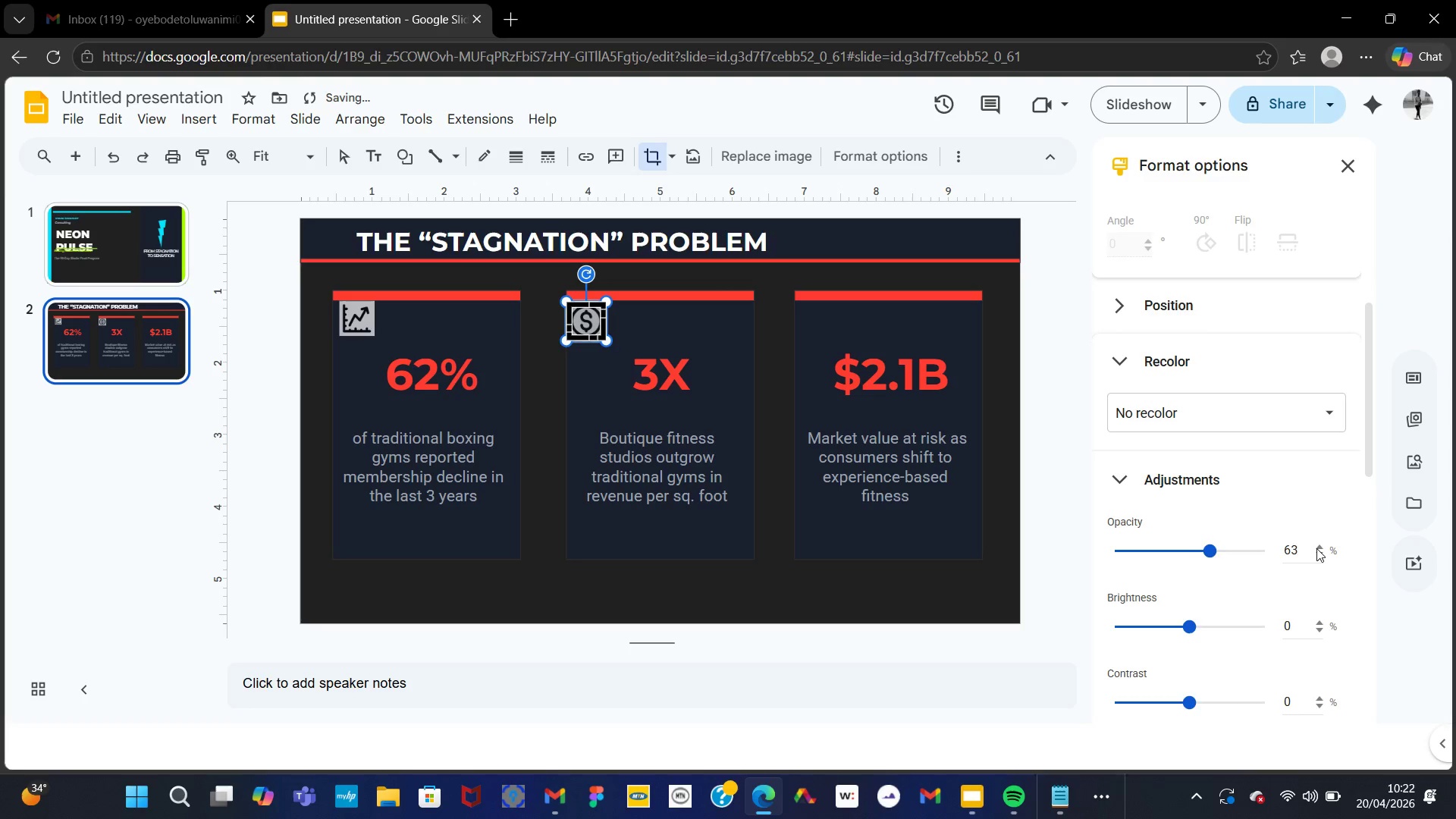 
triple_click([1316, 548])
 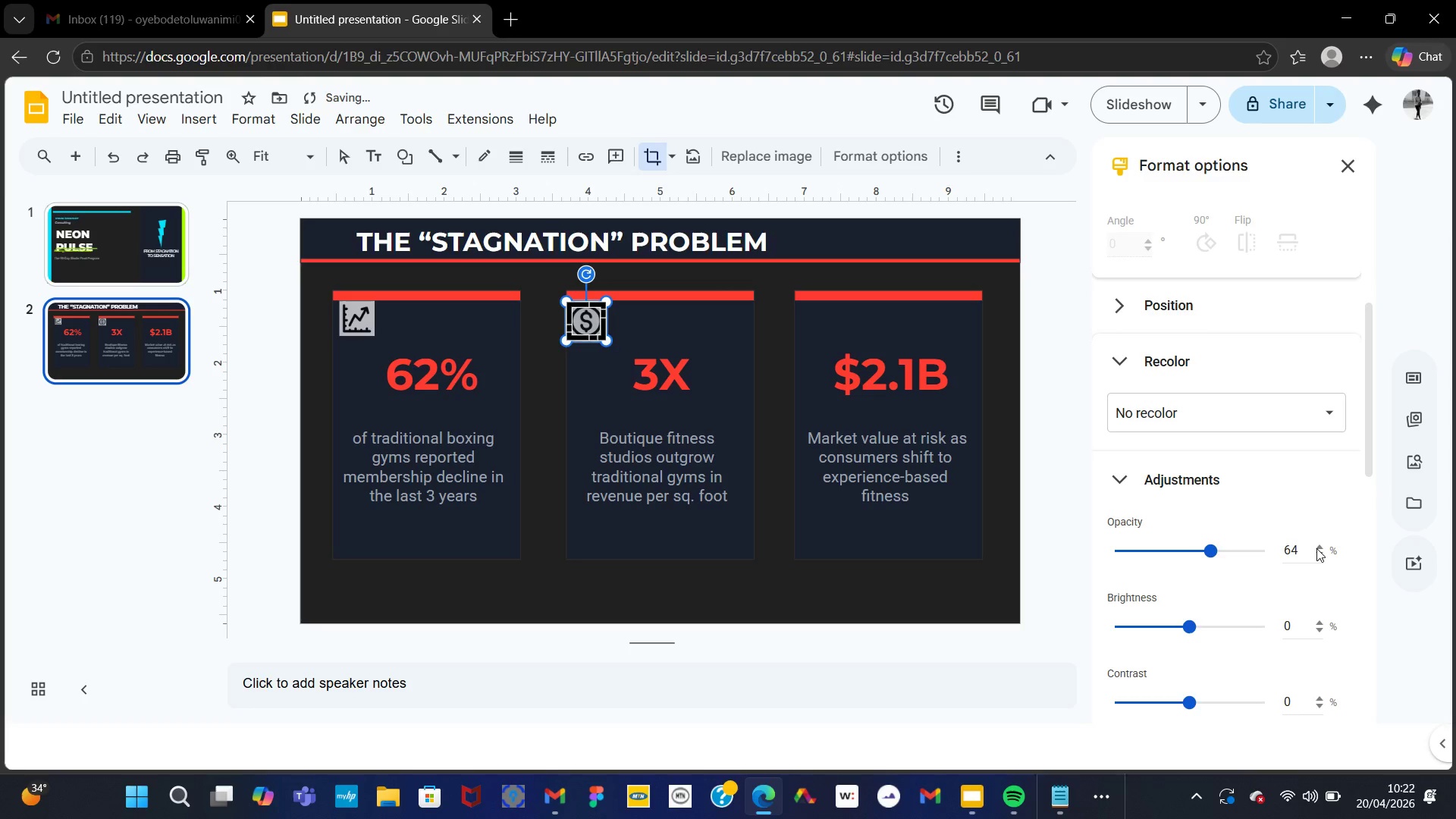 
triple_click([1316, 548])
 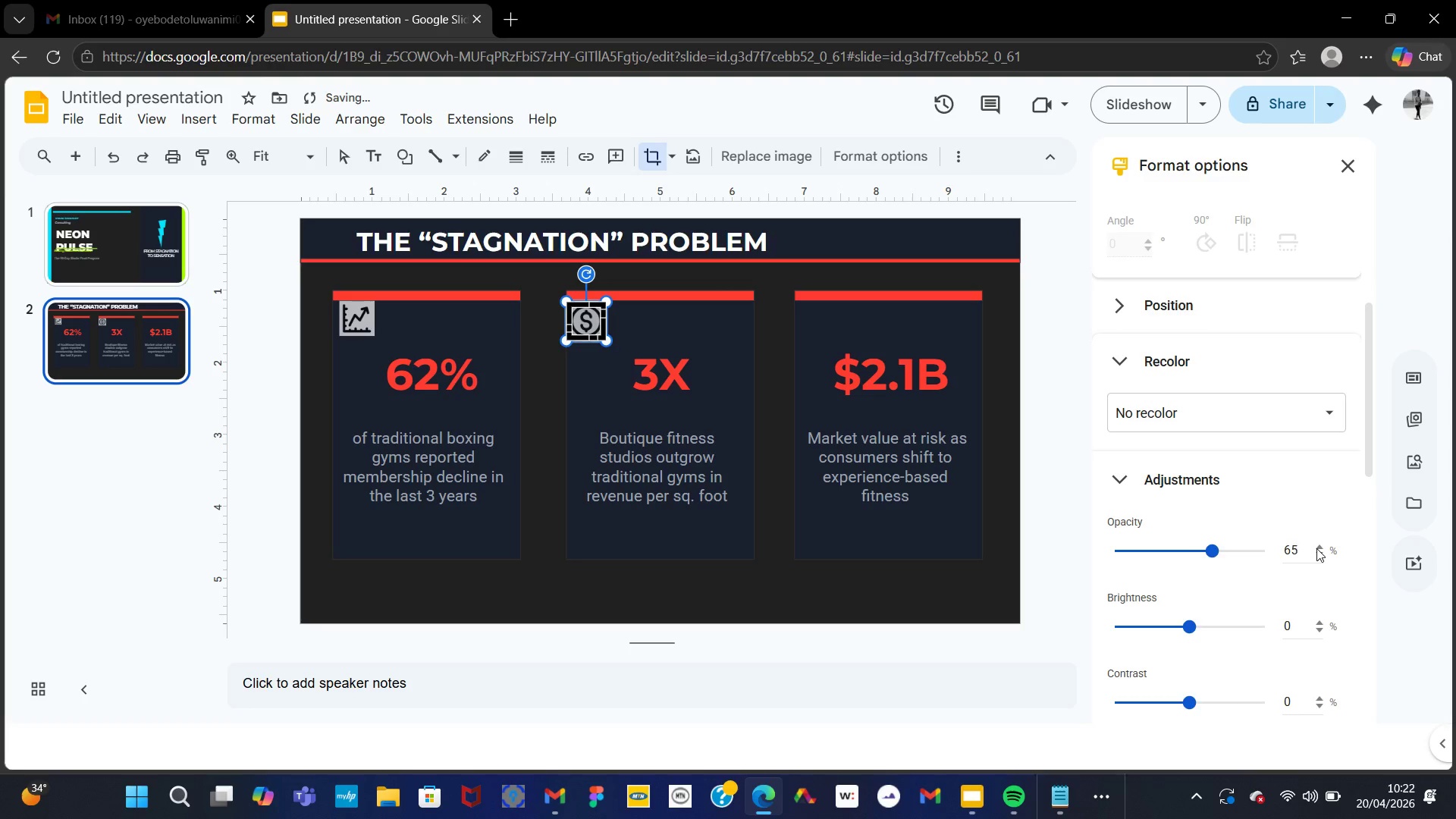 
triple_click([1316, 548])
 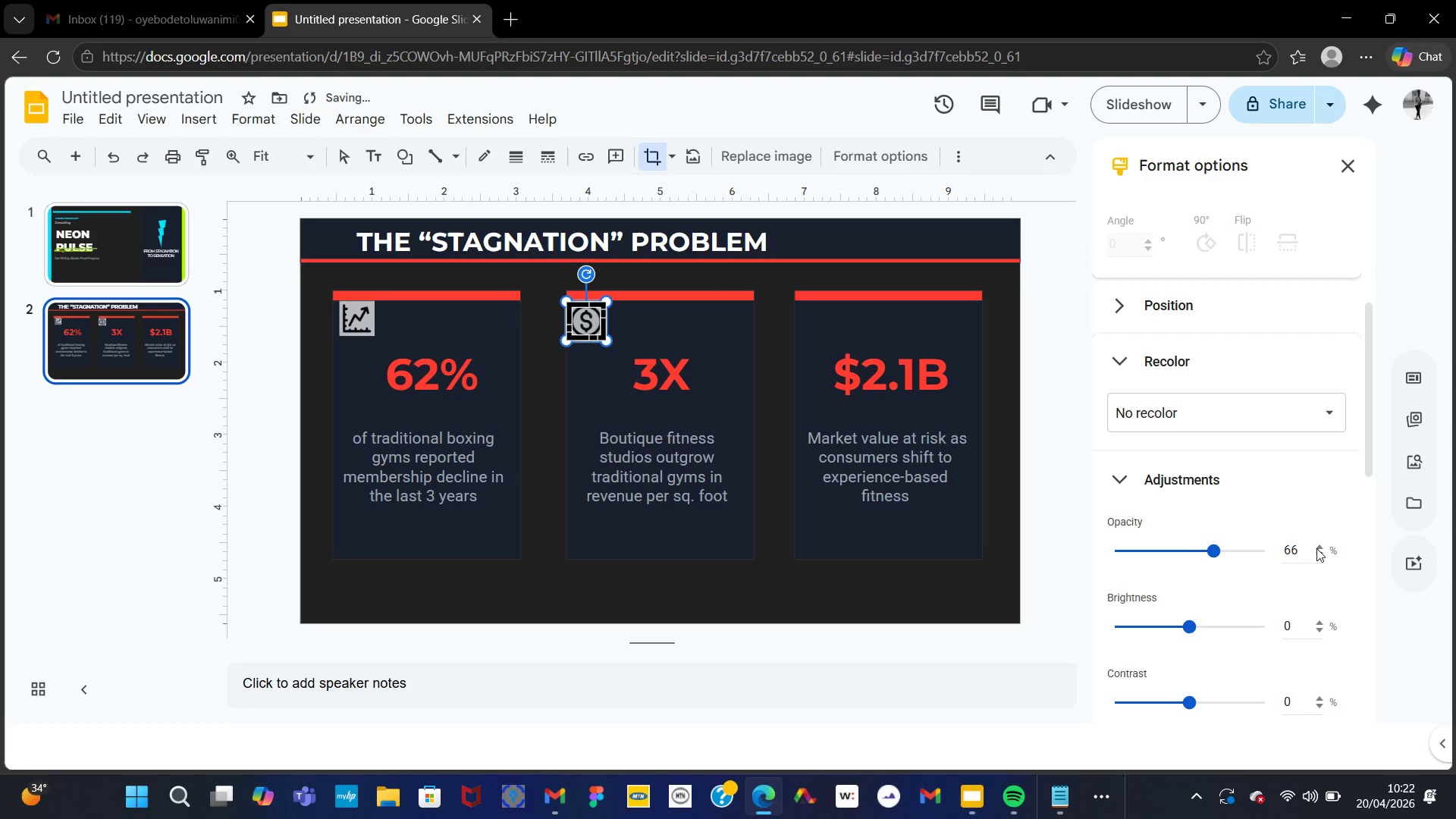 
left_click([1316, 548])
 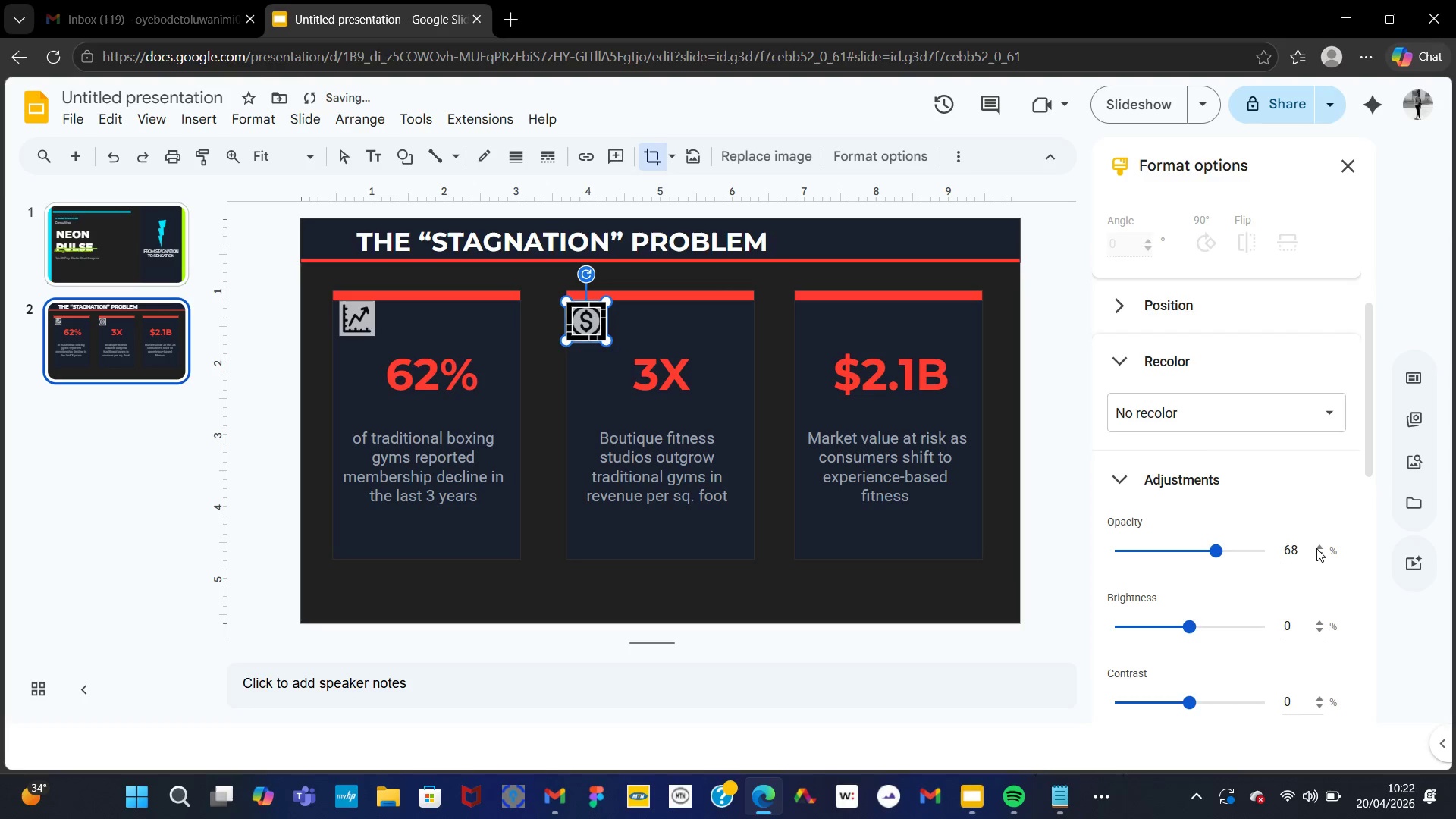 
double_click([1316, 548])
 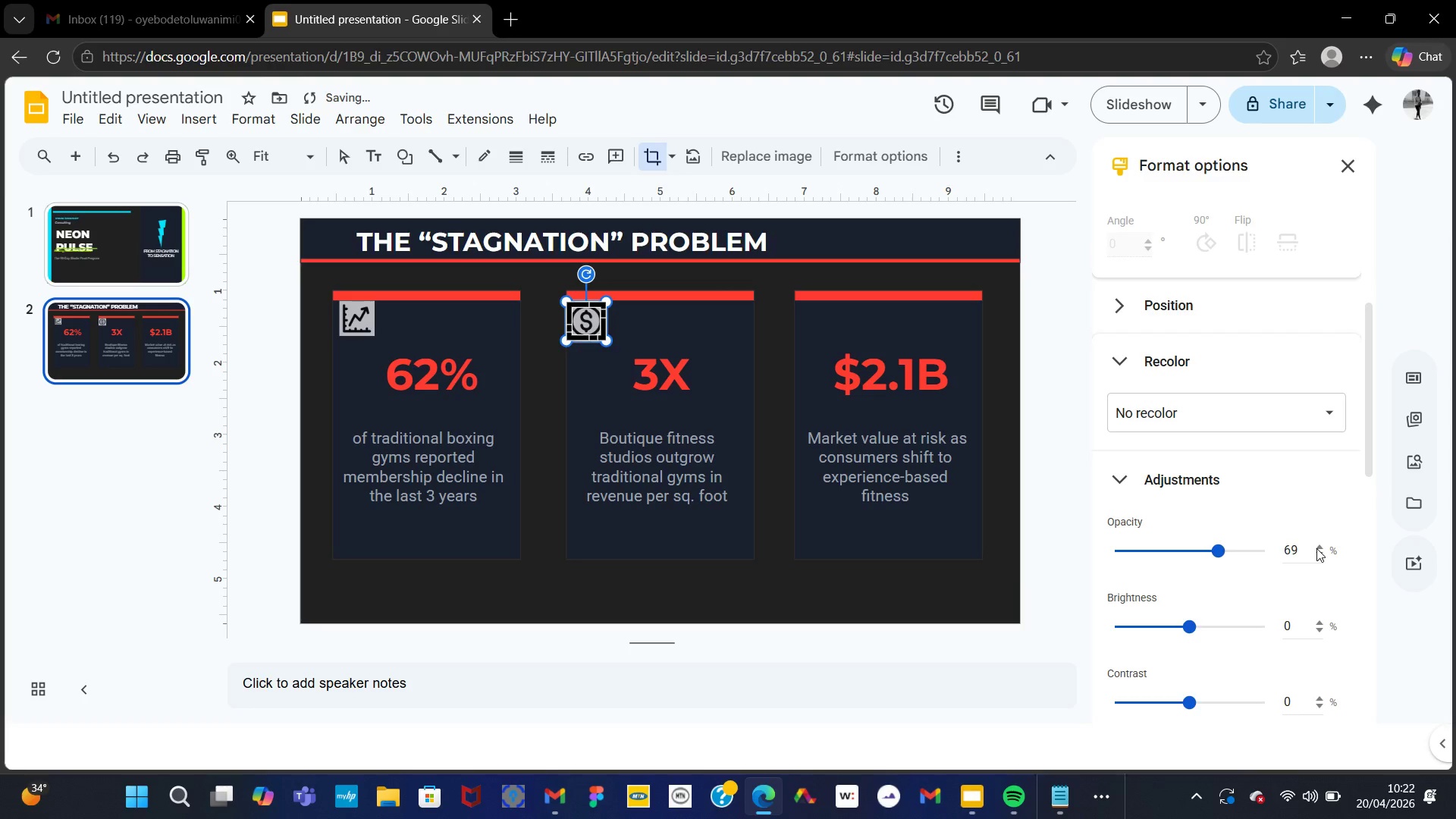 
triple_click([1316, 548])
 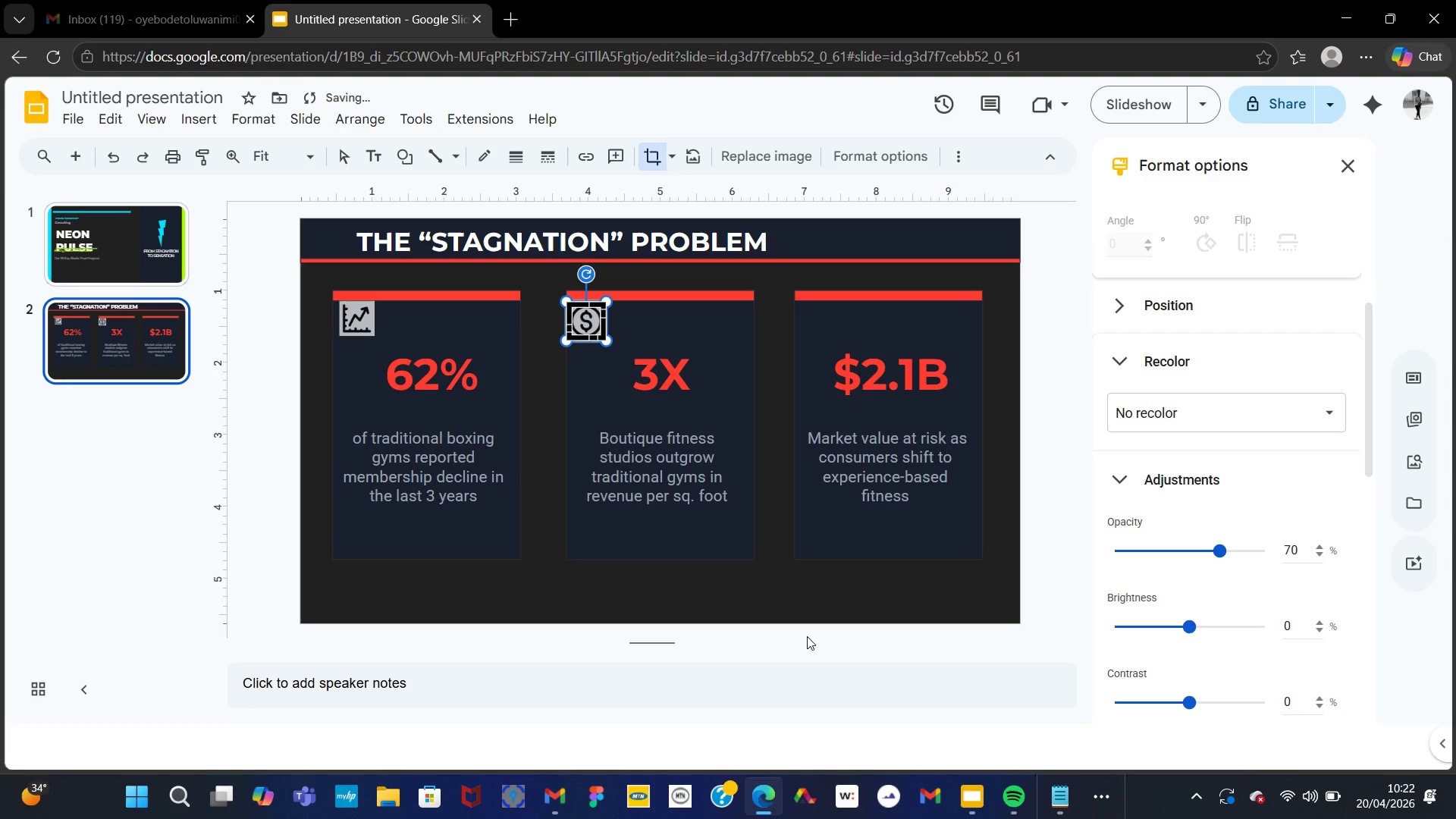 
left_click([842, 642])
 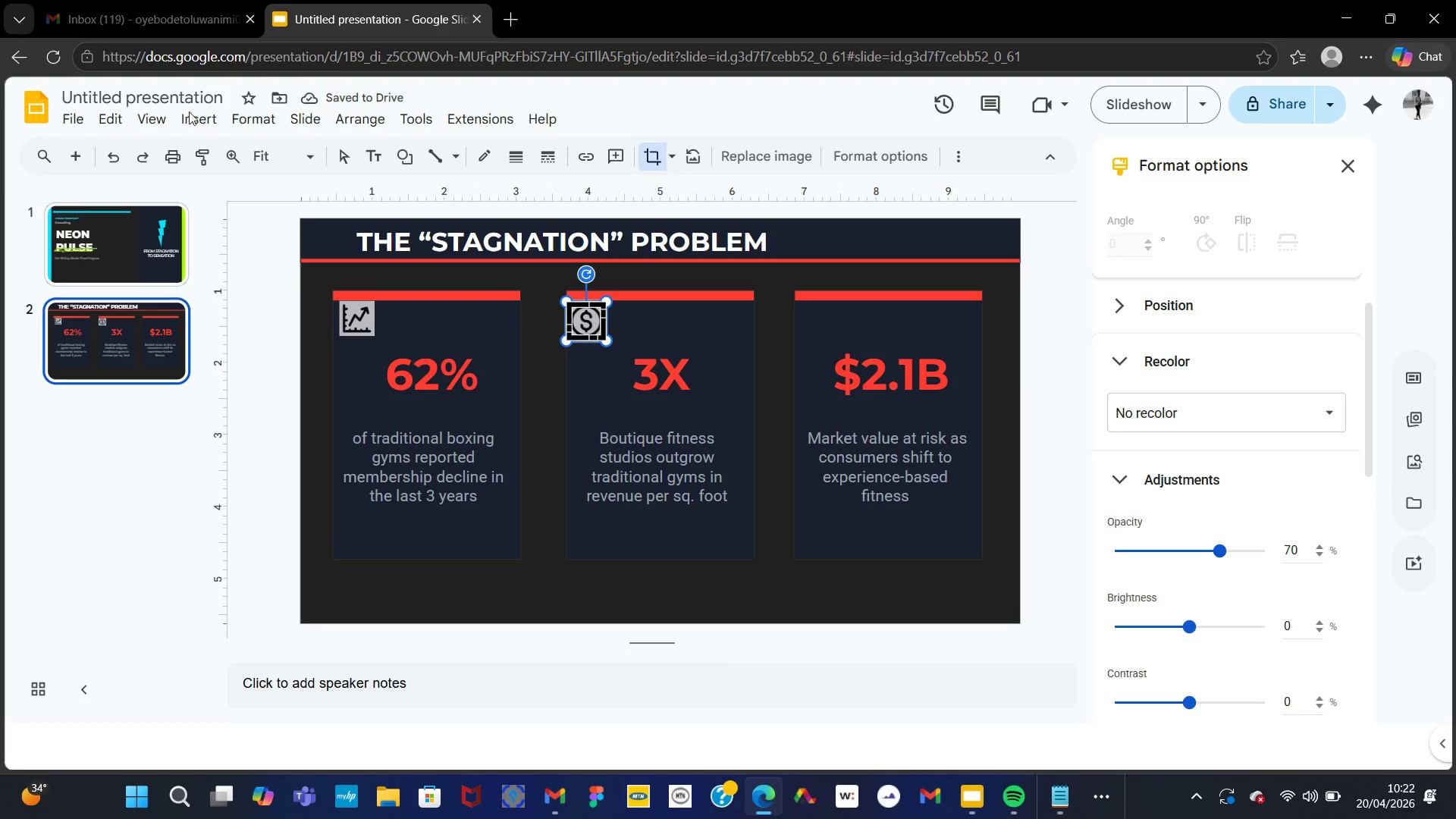 
left_click([206, 127])
 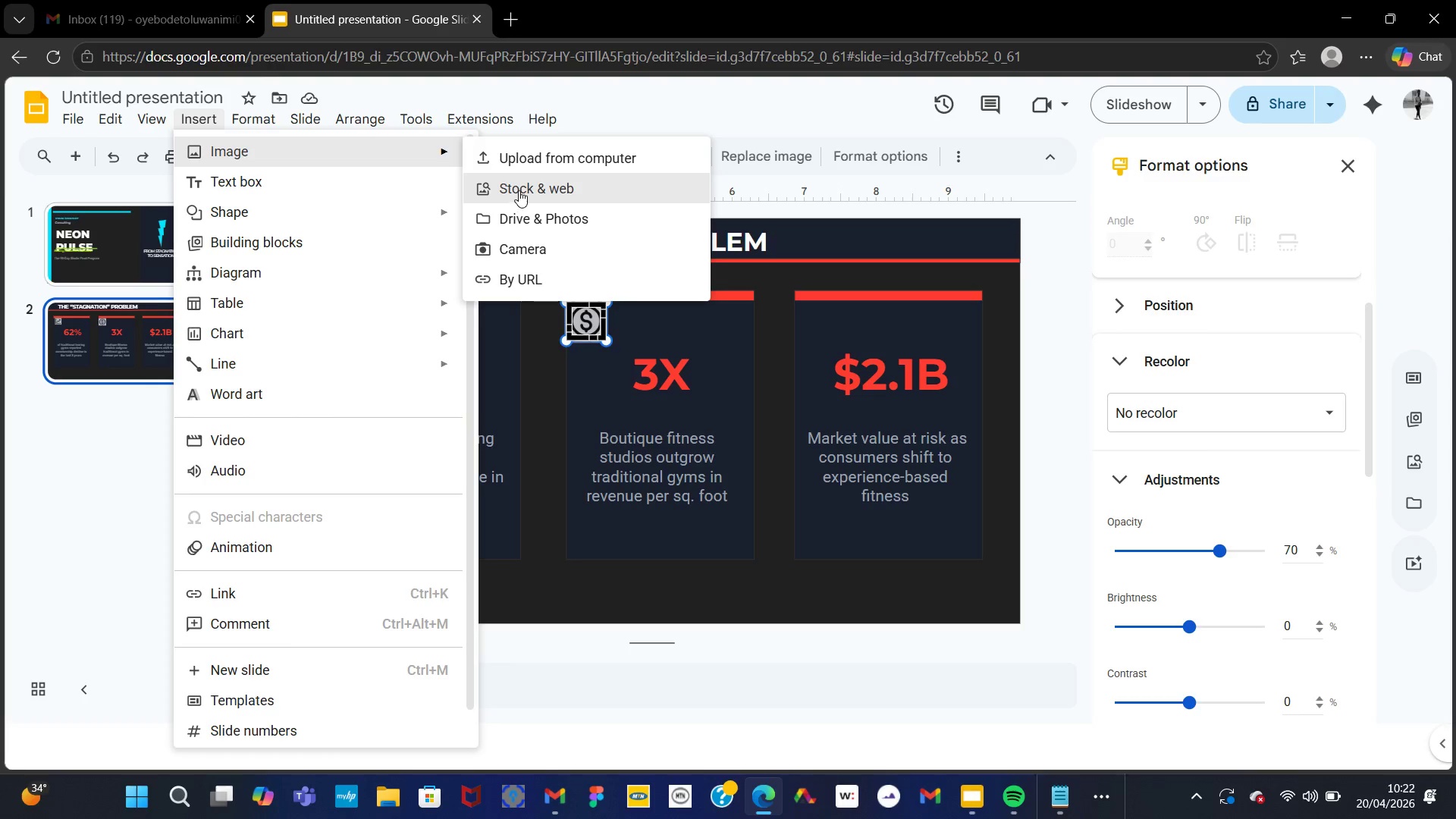 
left_click([519, 187])
 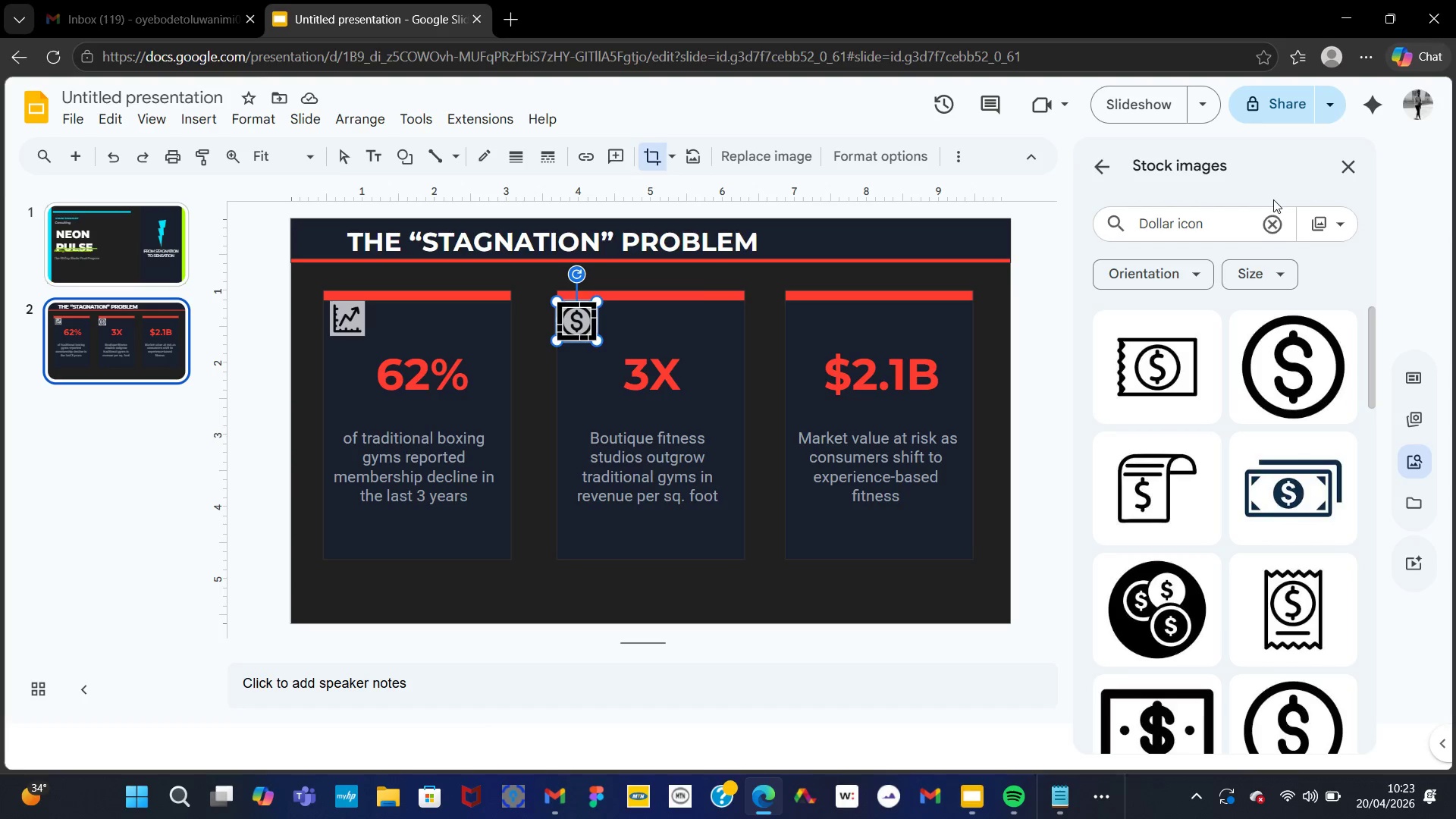 
left_click([1268, 217])
 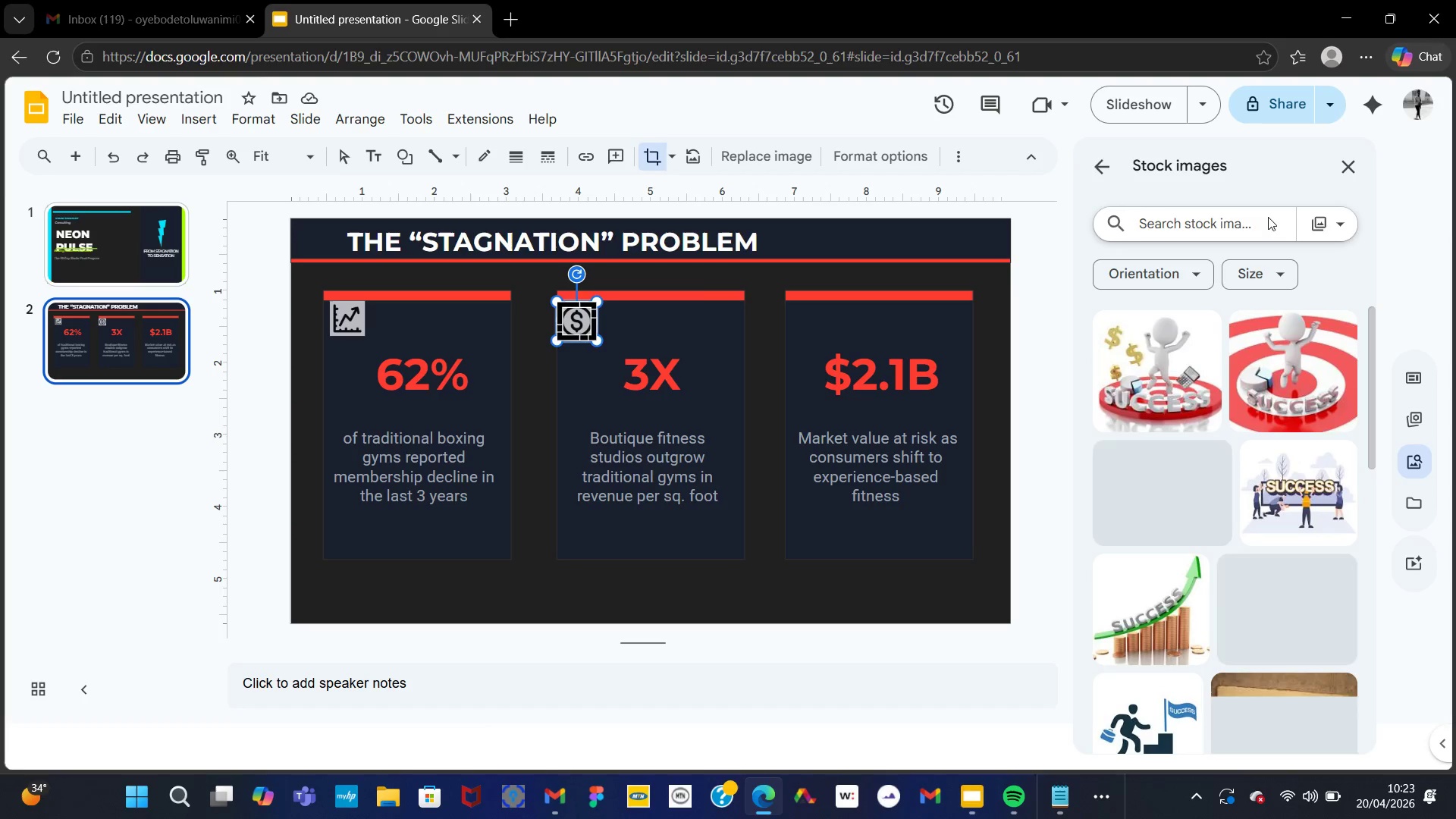 
type(group of people icon)
key(NumpadEnter)
 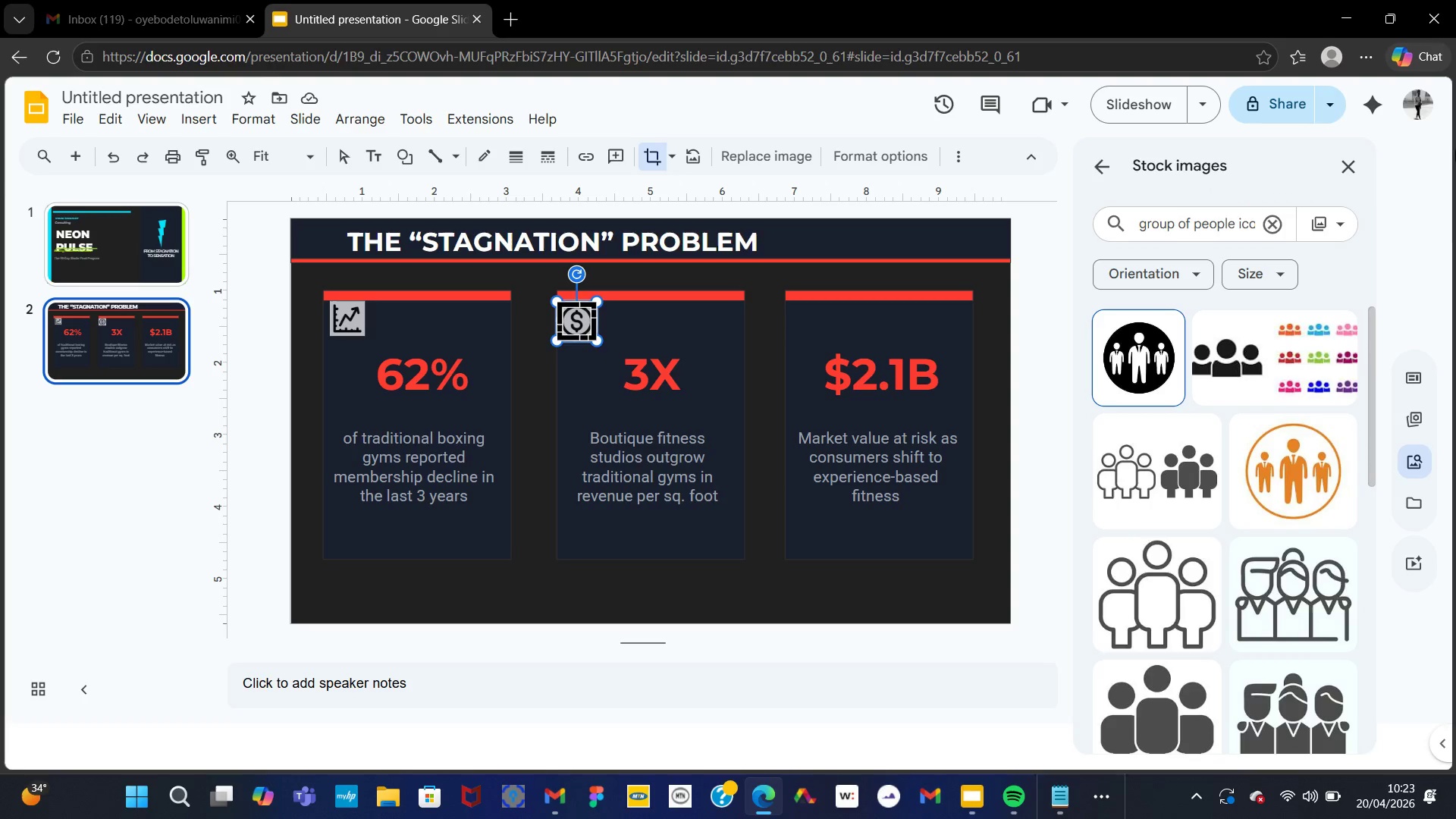 
mouse_move([1277, 595])
 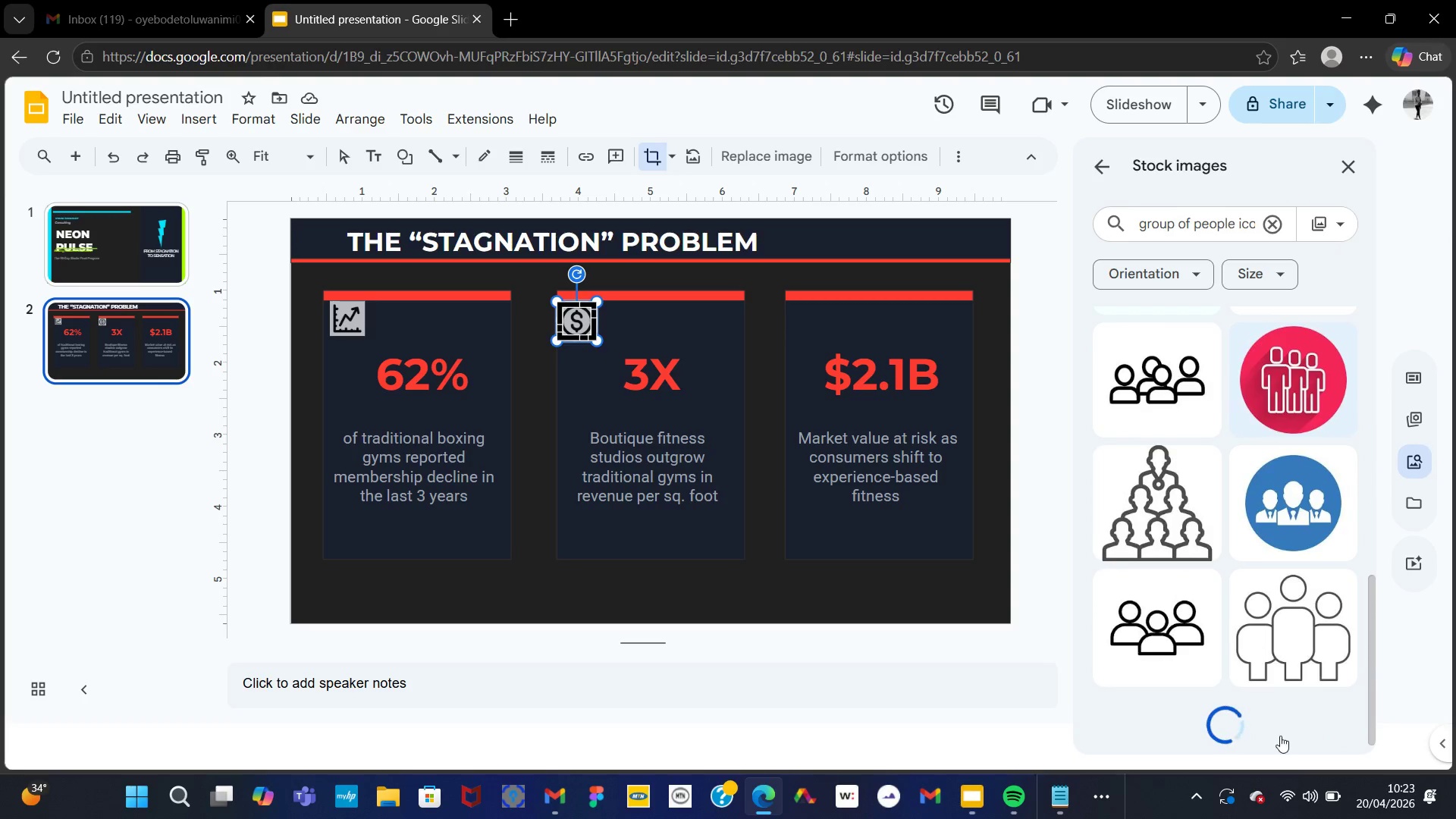 
wait(5.88)
 